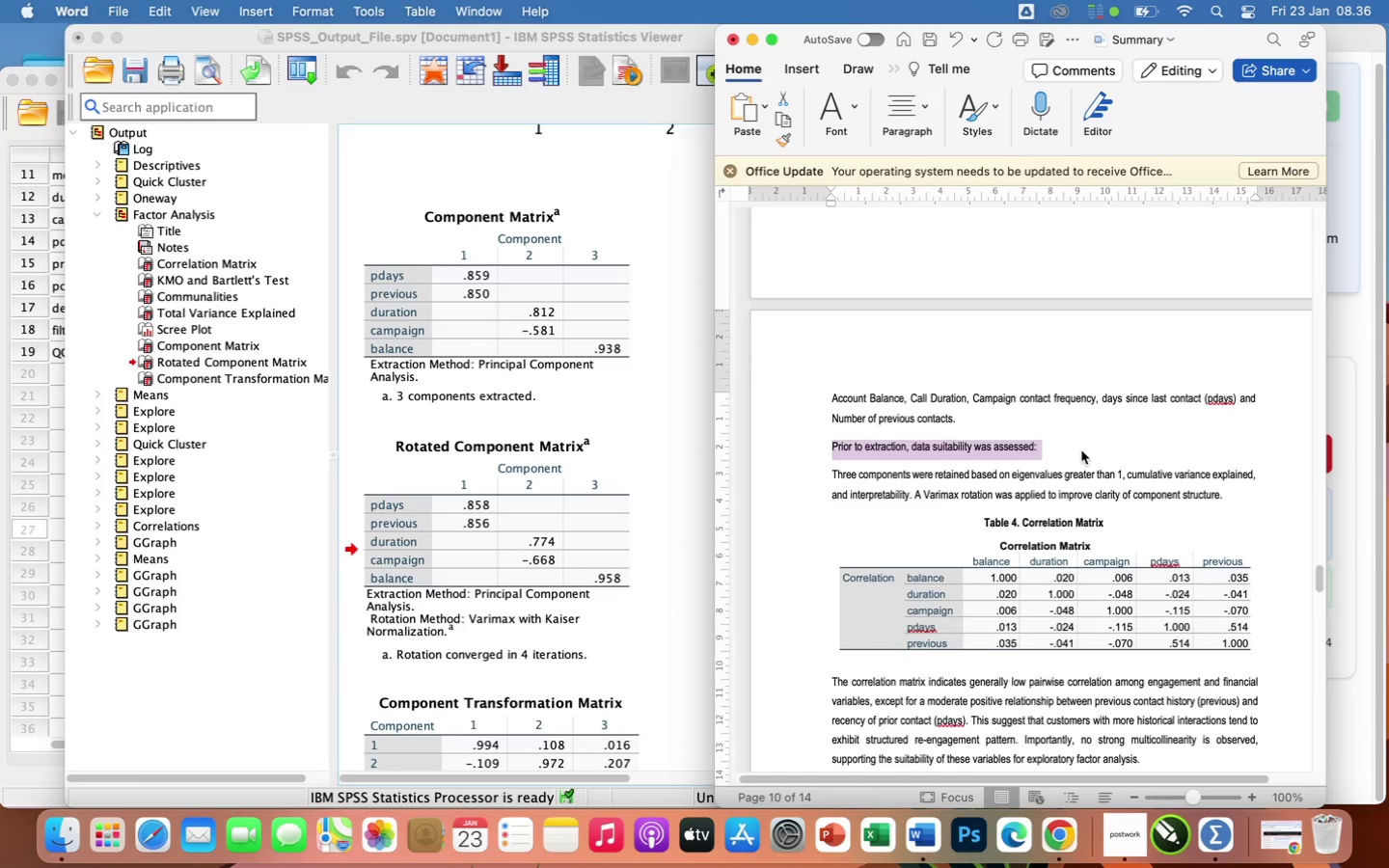 
key(Backspace)
 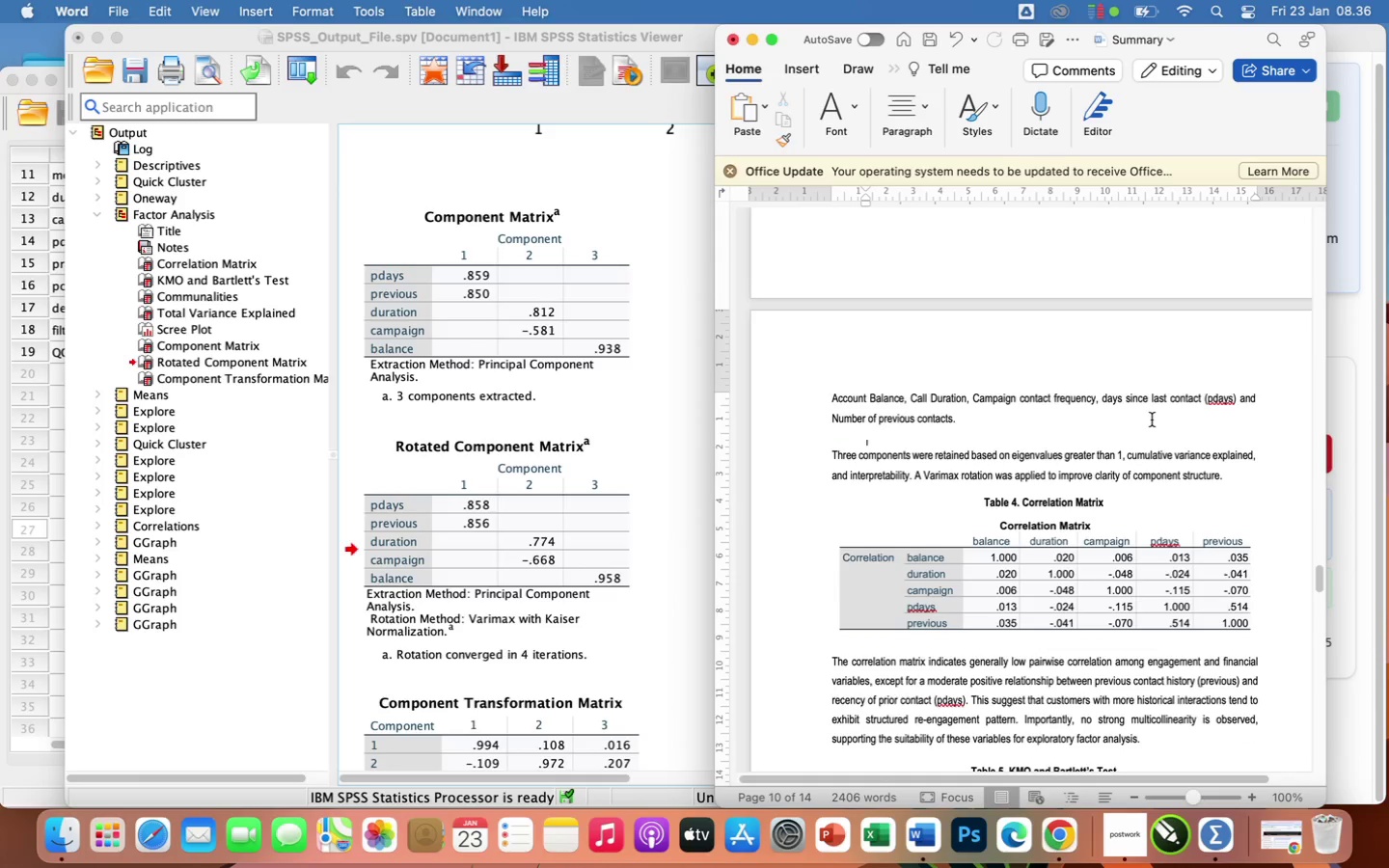 
scroll: coordinate [1152, 420], scroll_direction: up, amount: 19.0
 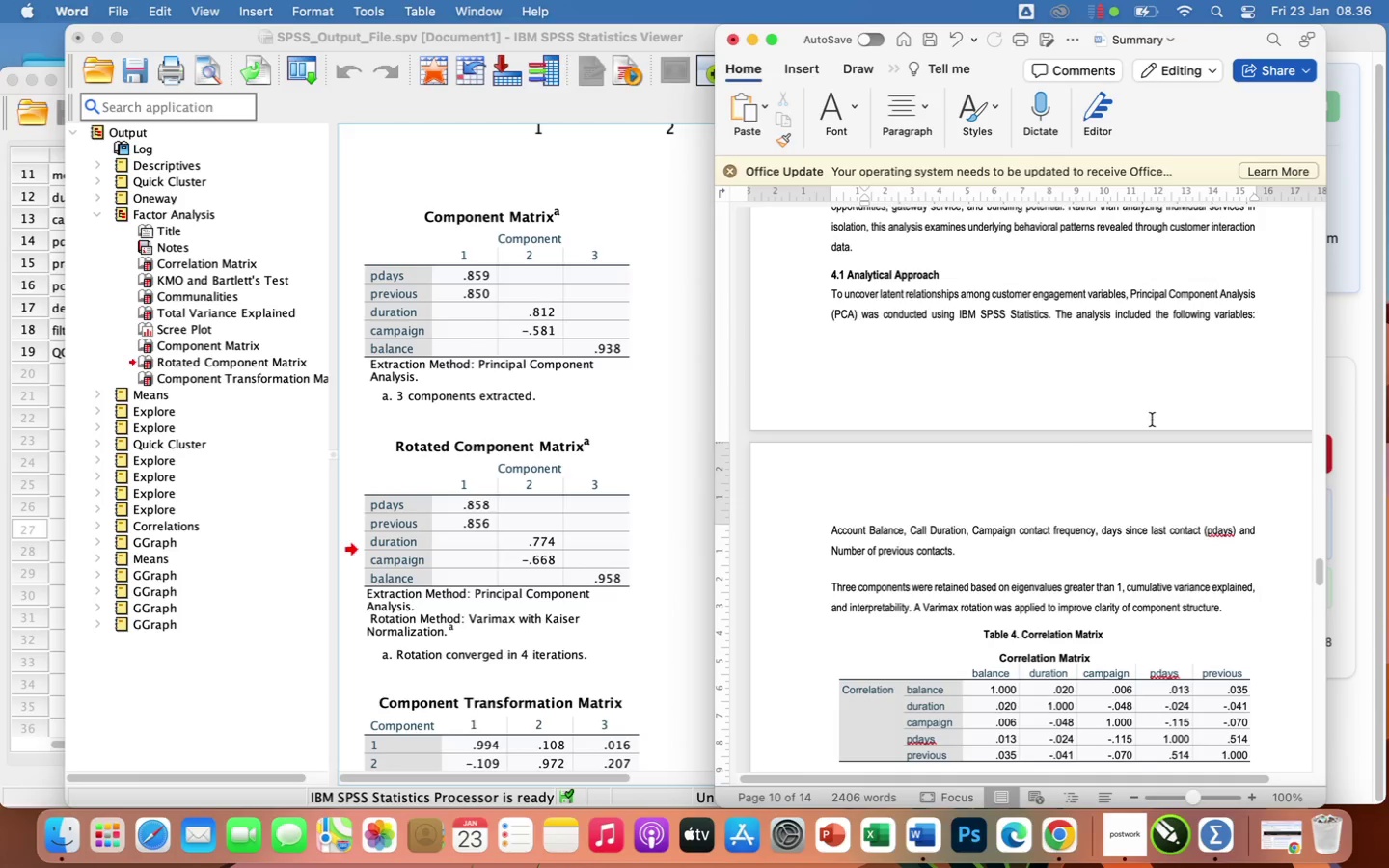 
scroll: coordinate [1152, 420], scroll_direction: down, amount: 12.0
 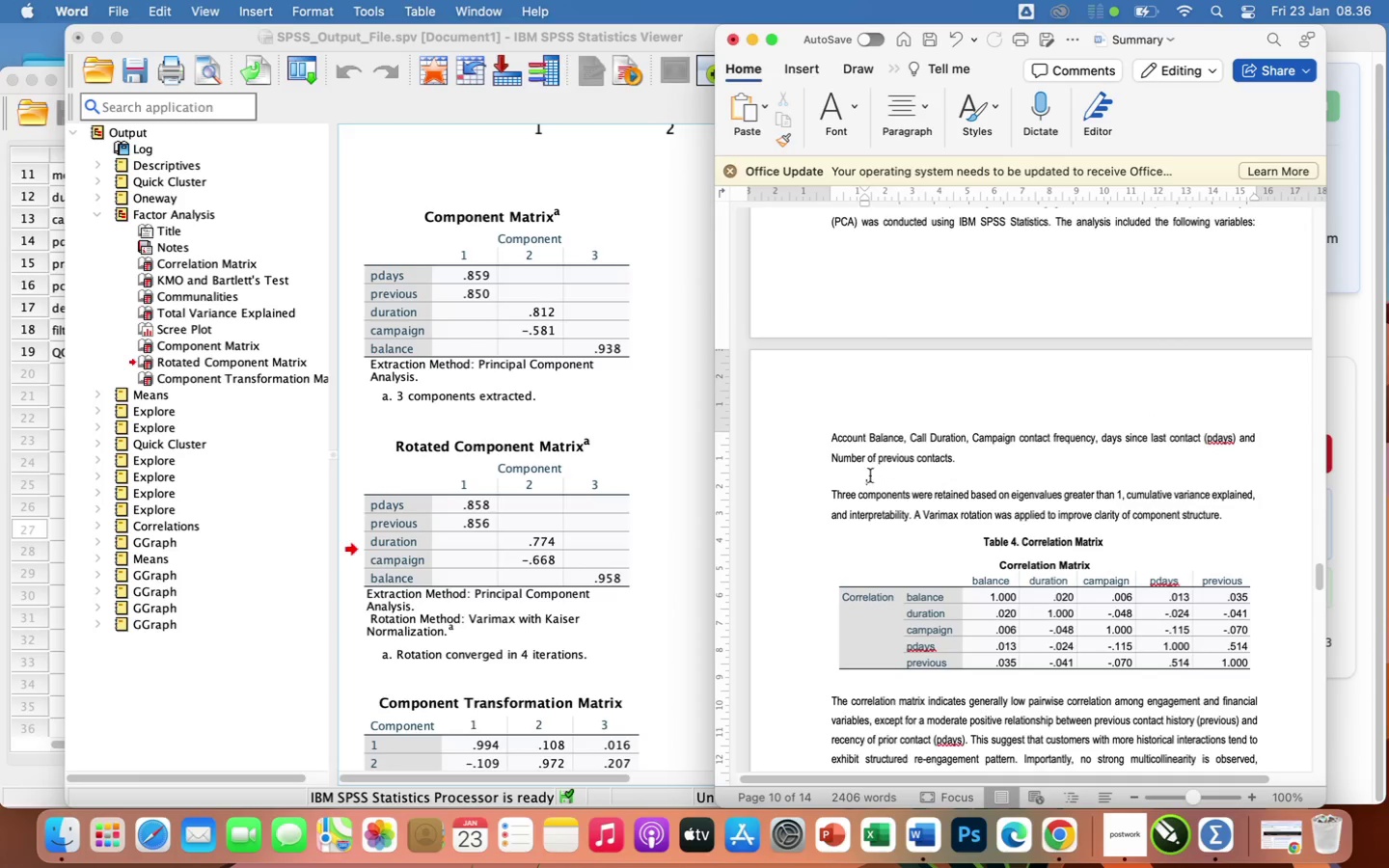 
wait(5.26)
 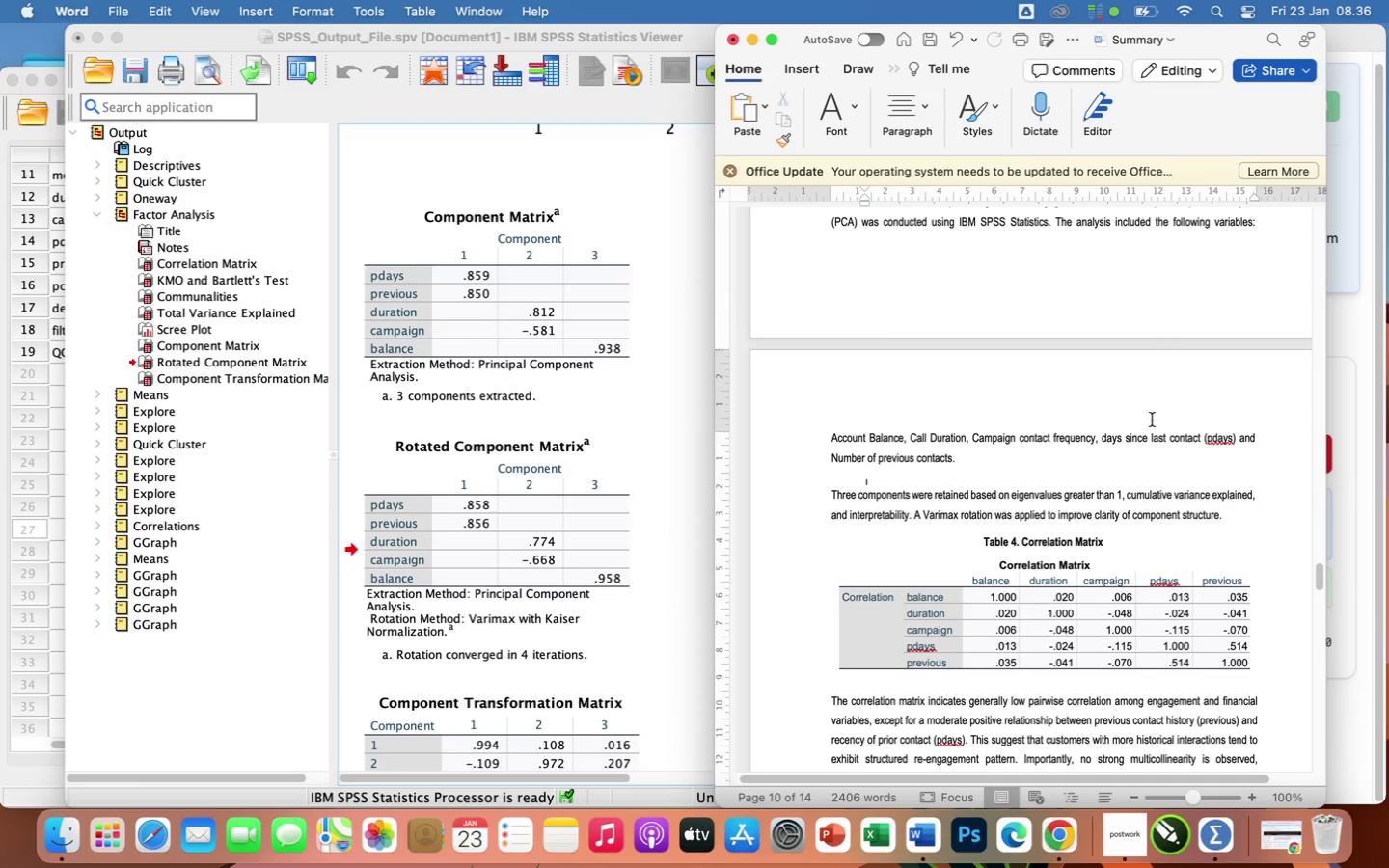 
left_click([827, 492])
 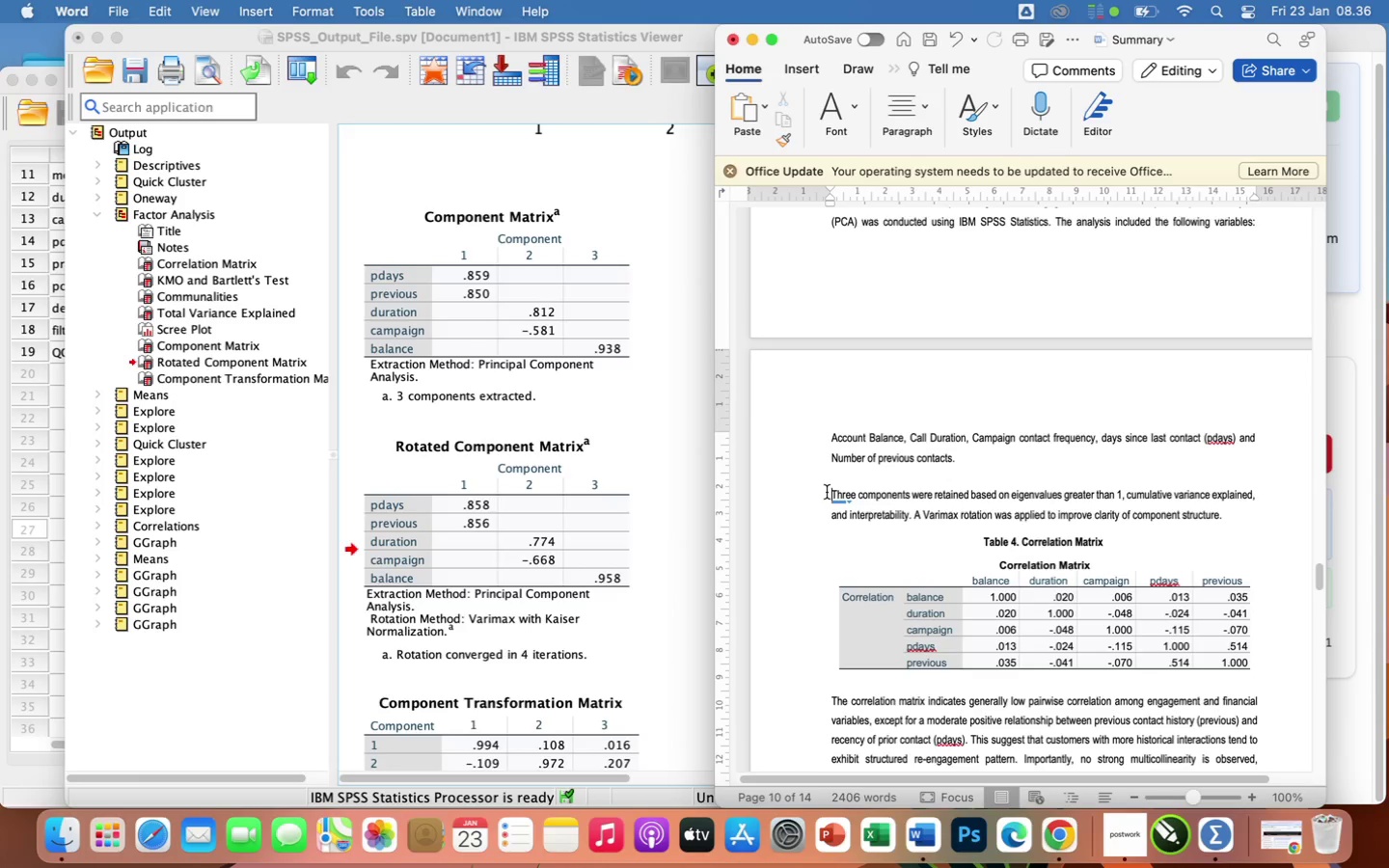 
wait(11.55)
 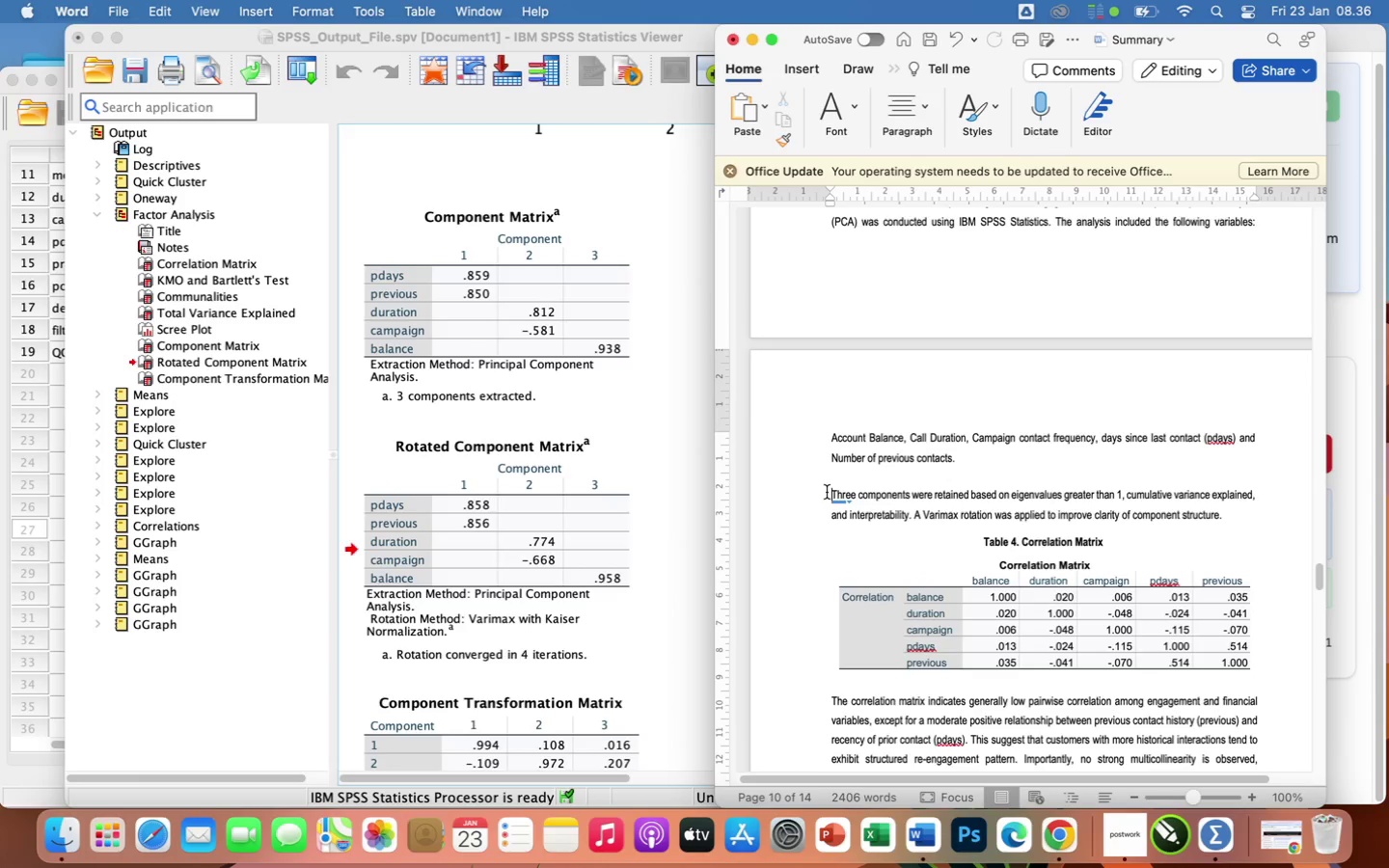 
scroll: coordinate [1082, 669], scroll_direction: down, amount: 17.0
 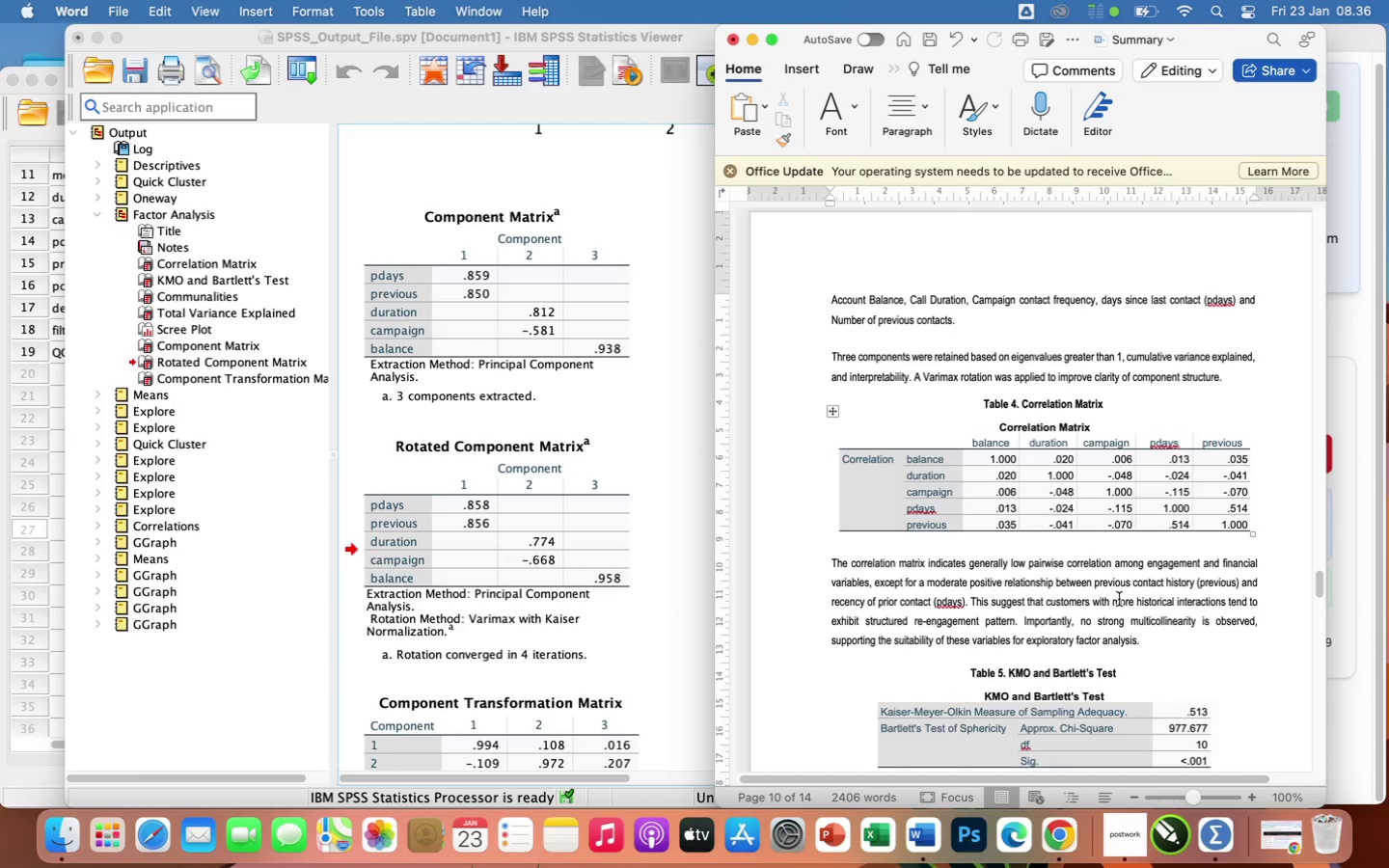 
wait(16.46)
 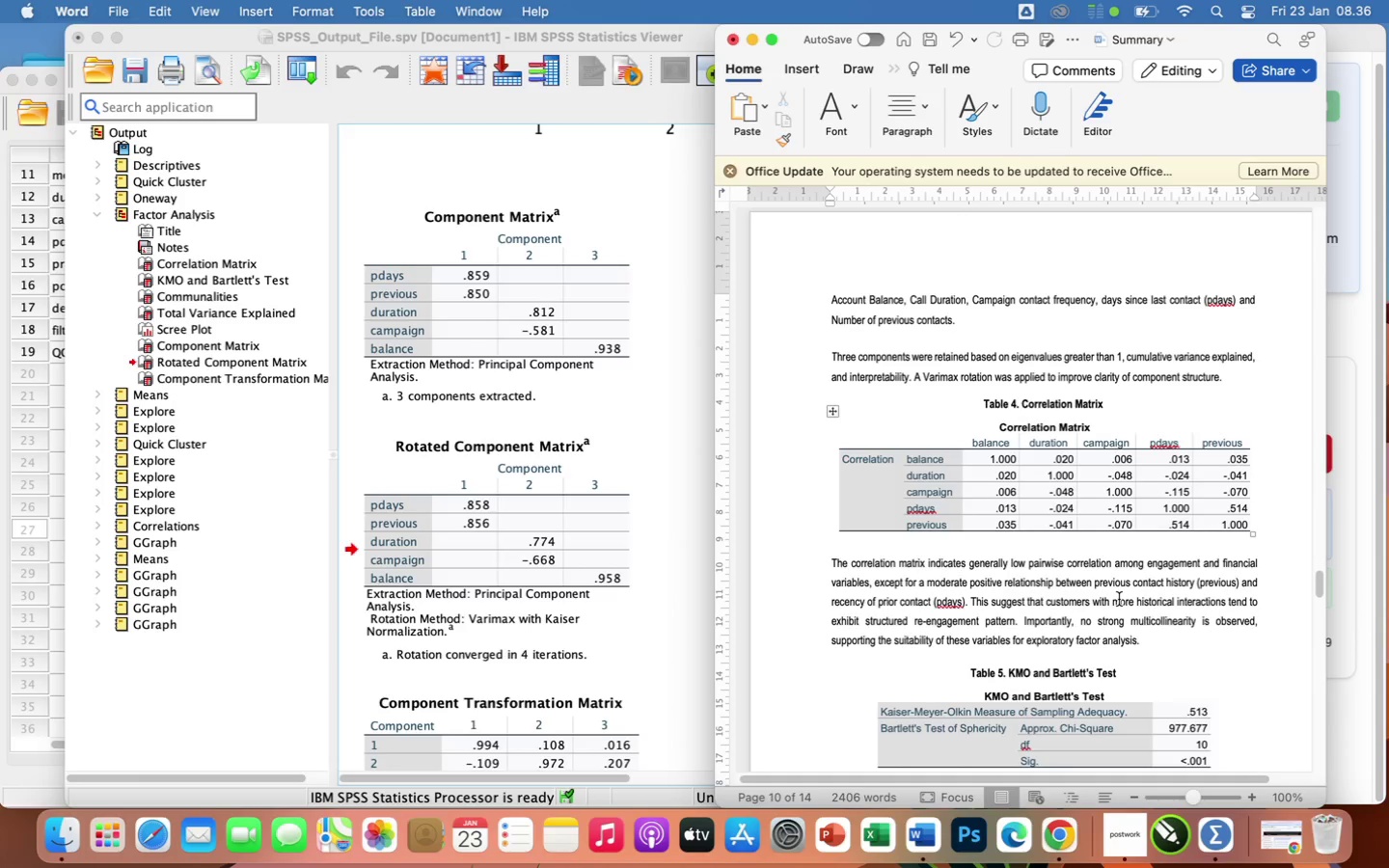 
scroll: coordinate [1091, 664], scroll_direction: down, amount: 54.0
 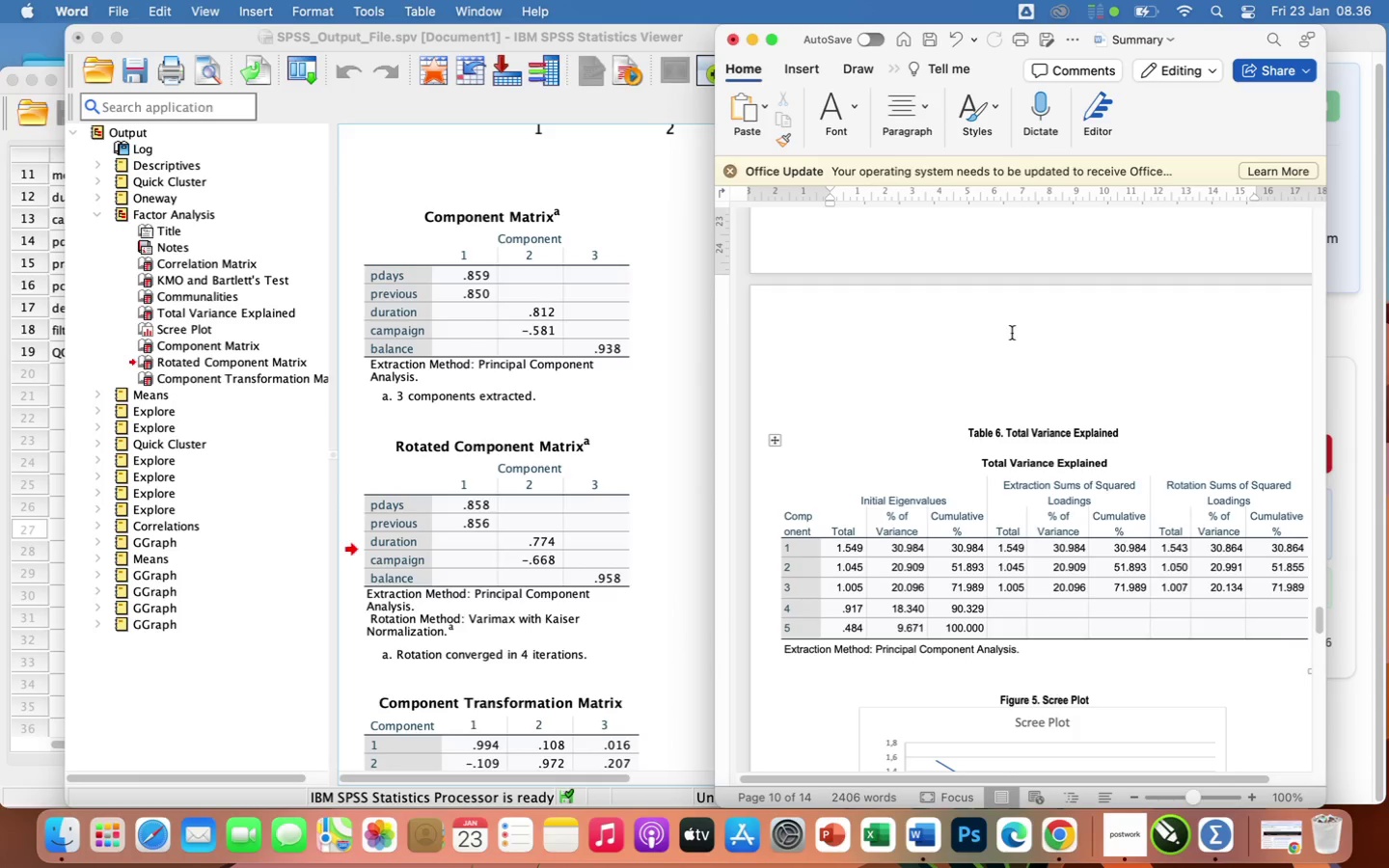 
left_click_drag(start_coordinate=[1007, 324], to_coordinate=[1015, 415])
 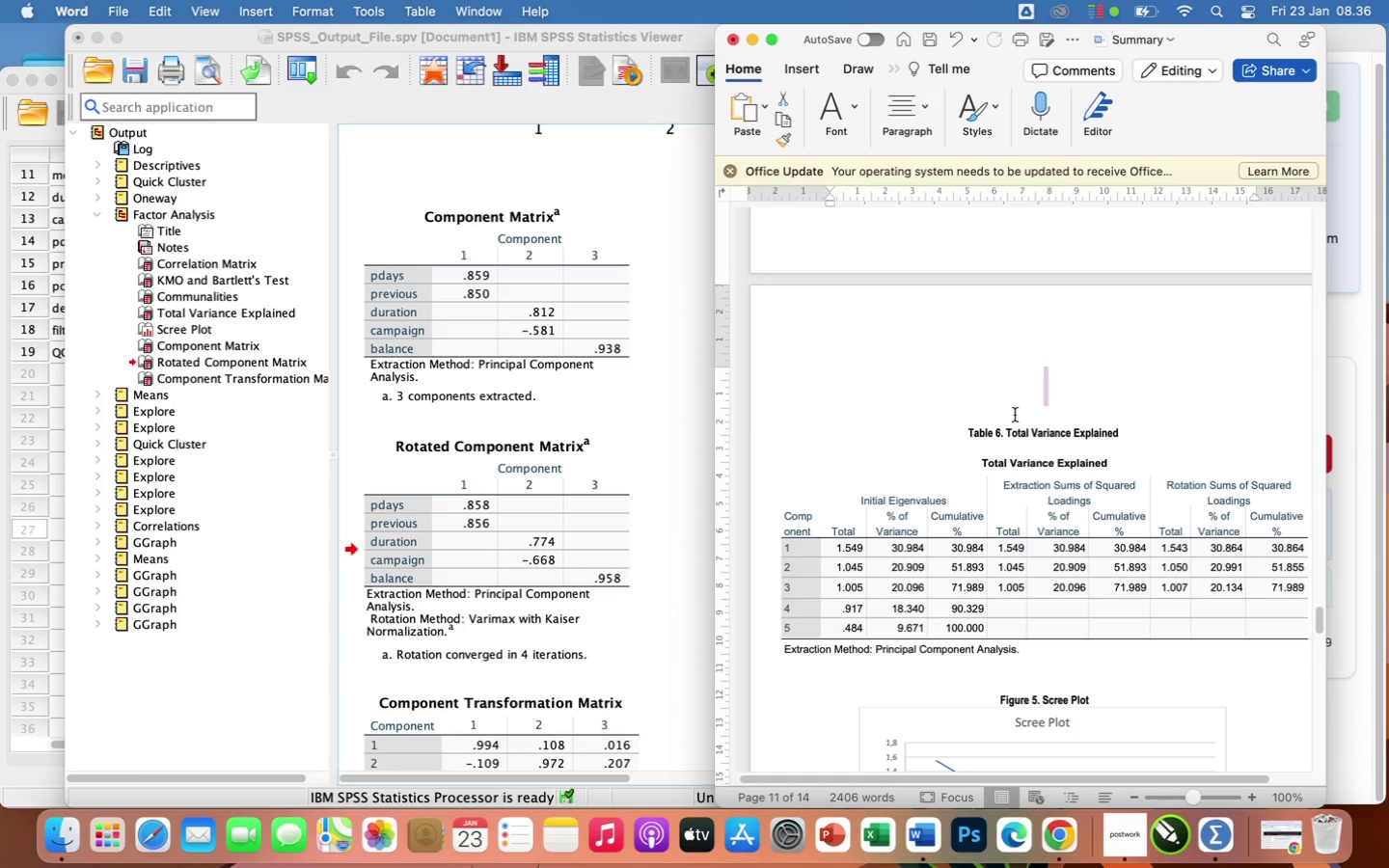 
key(Backspace)
 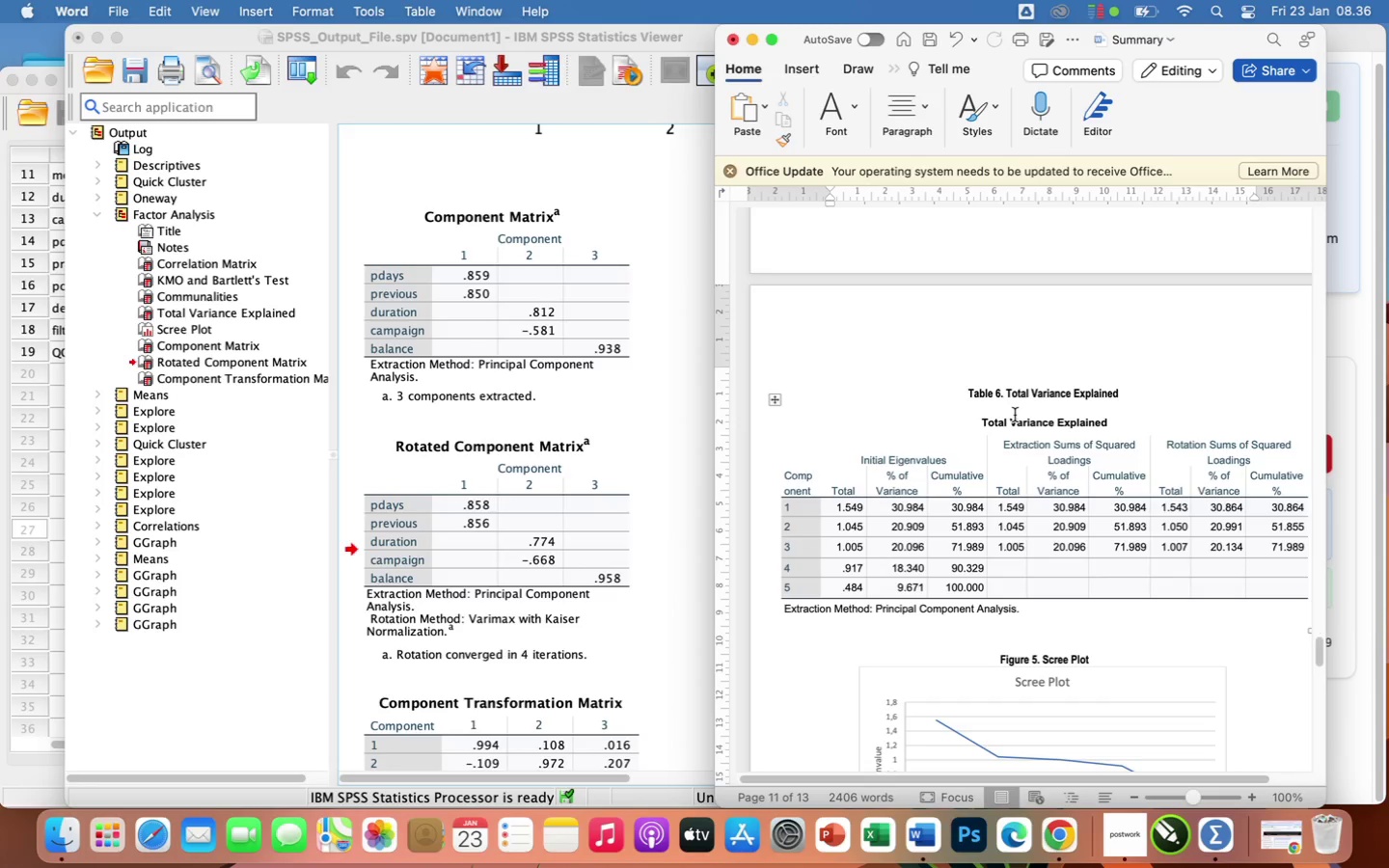 
key(Backspace)
 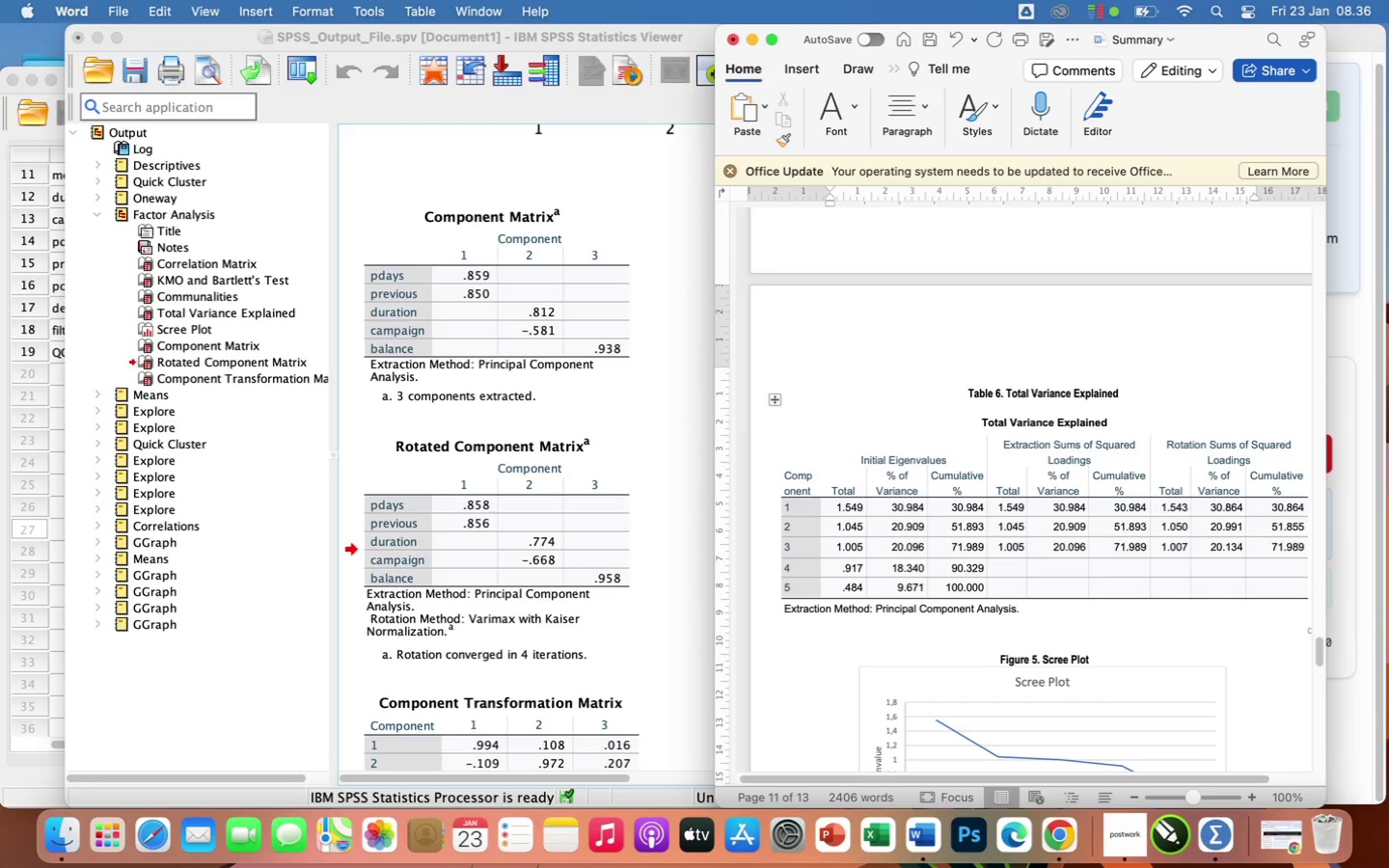 
key(Backspace)
 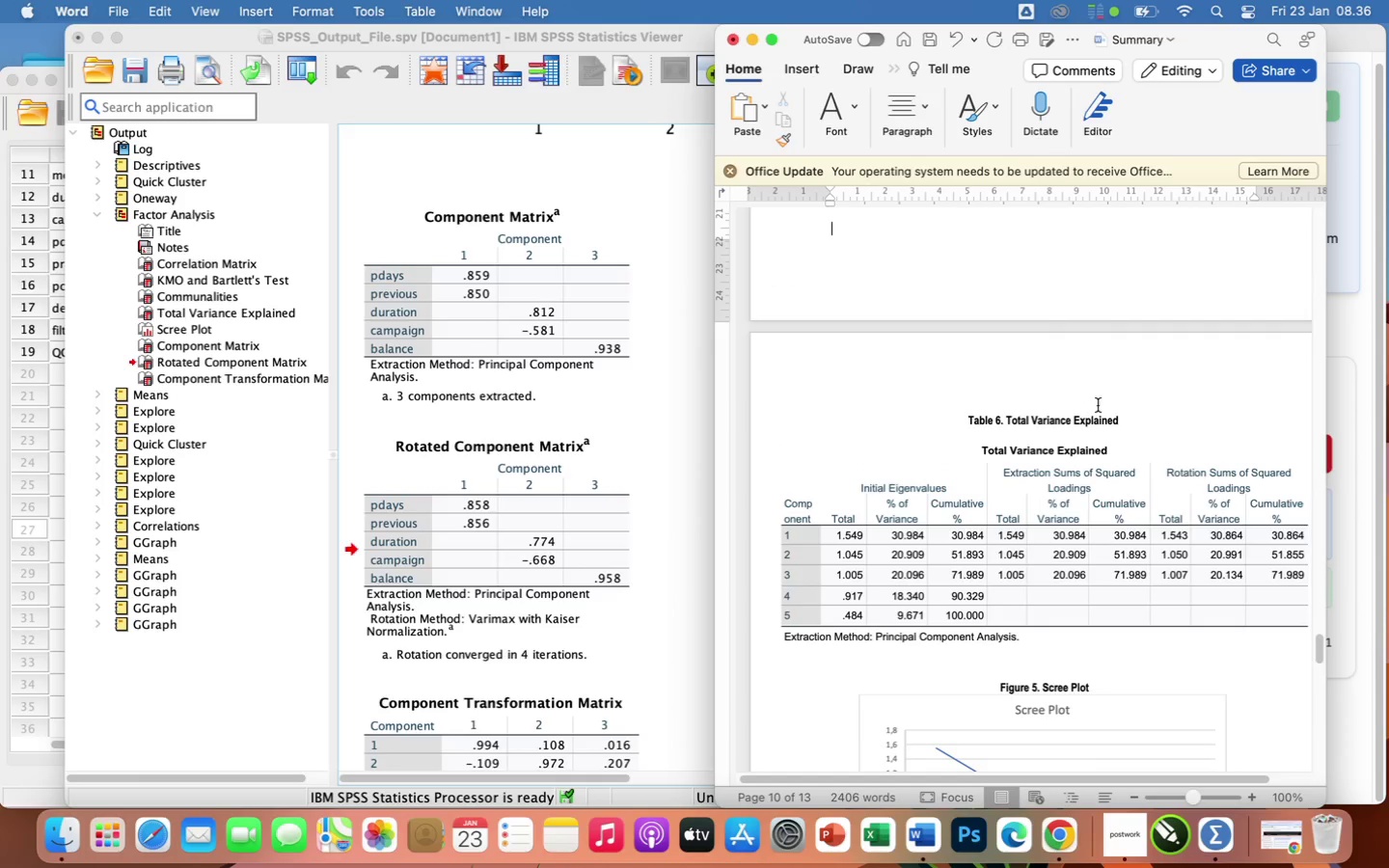 
scroll: coordinate [1126, 482], scroll_direction: down, amount: 20.0
 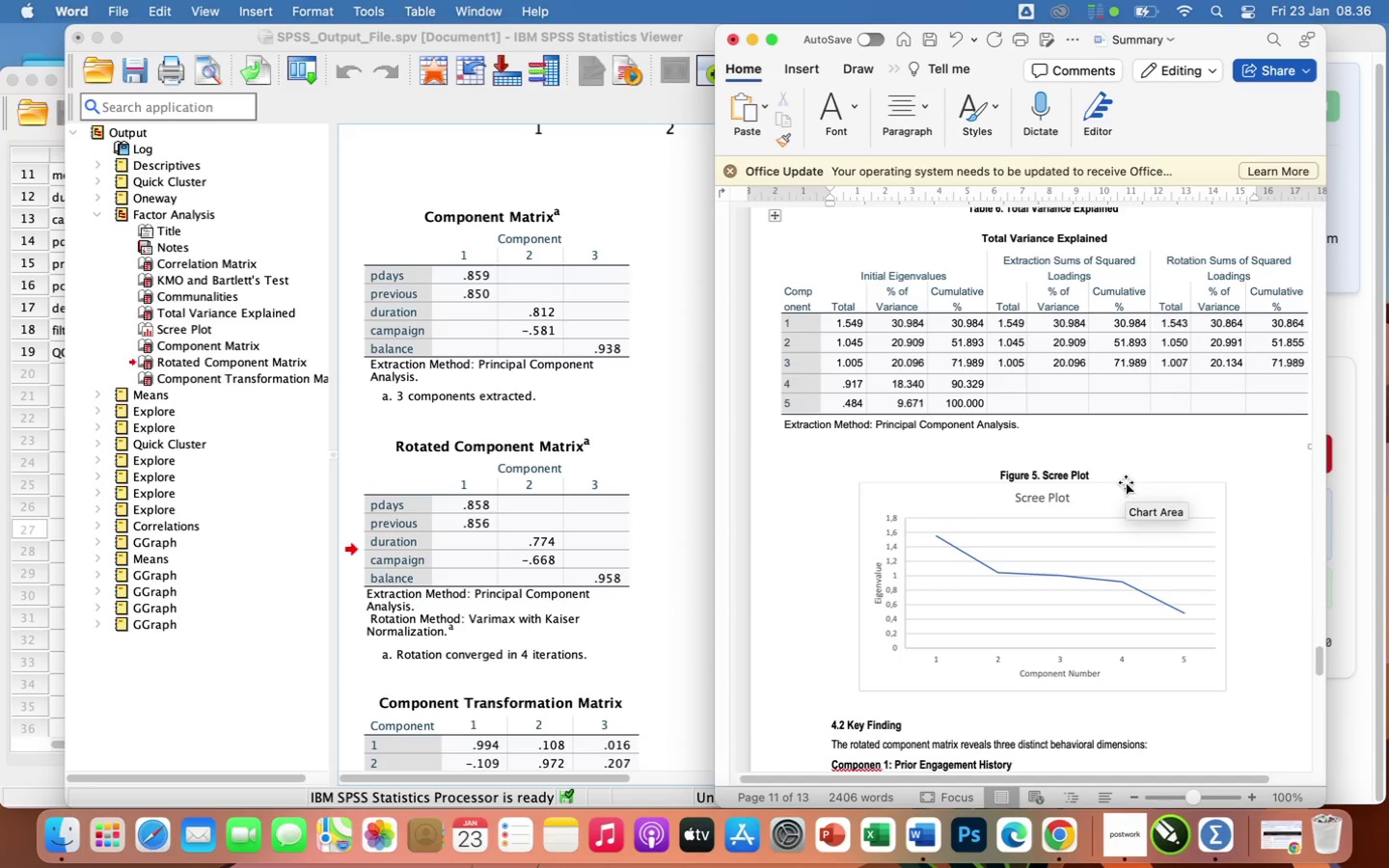 
wait(11.06)
 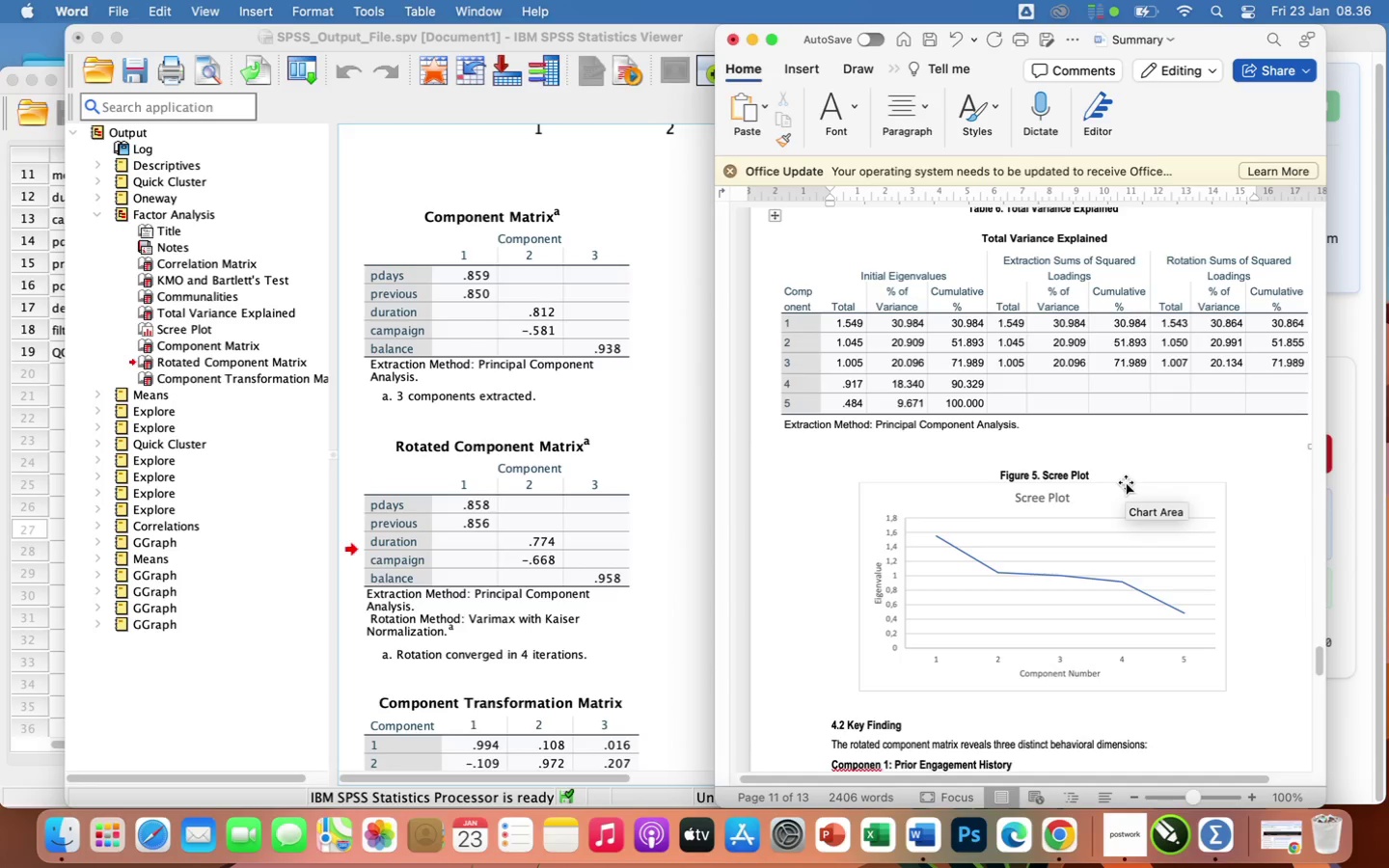 
scroll: coordinate [1106, 440], scroll_direction: up, amount: 5.0
 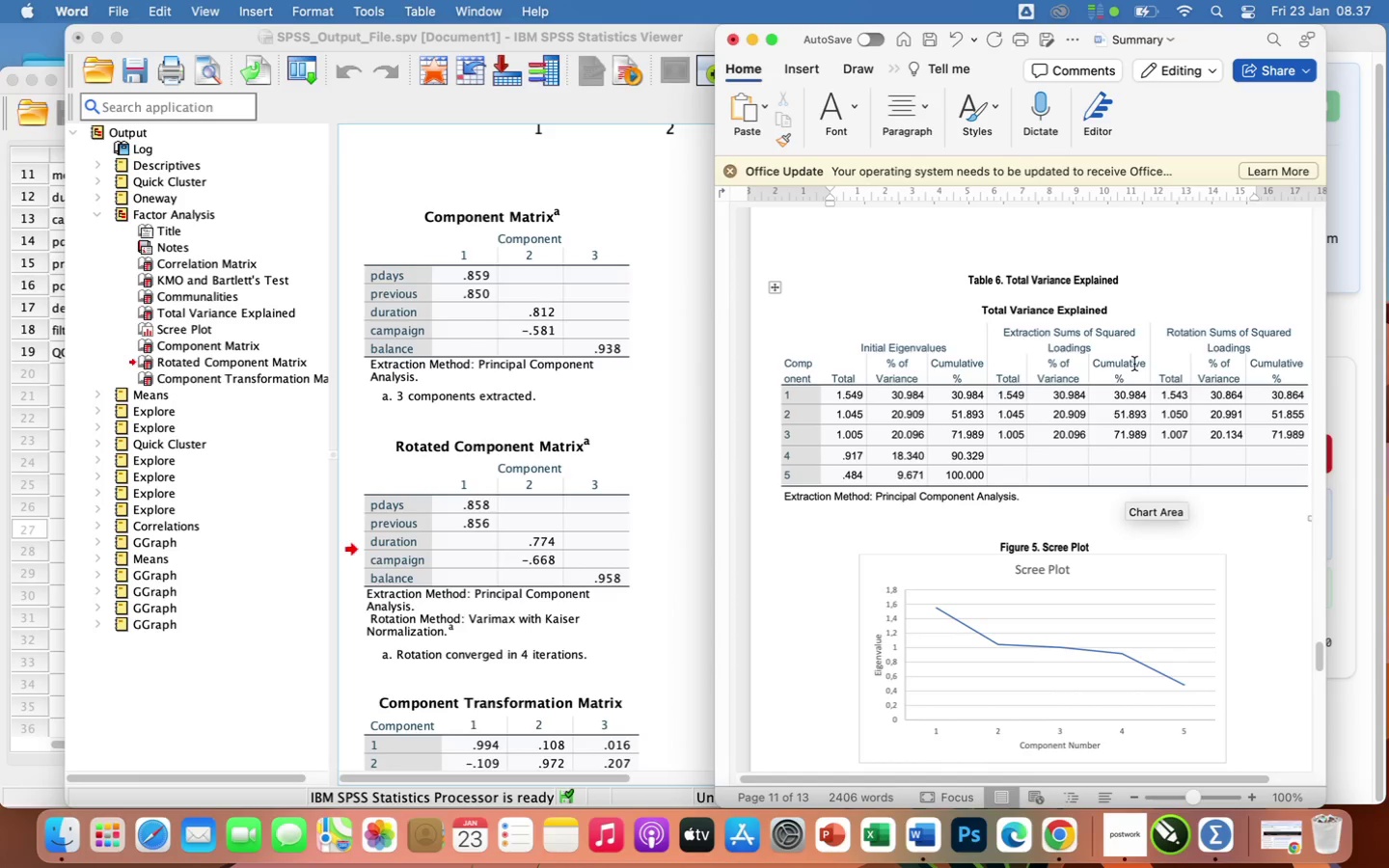 
wait(9.29)
 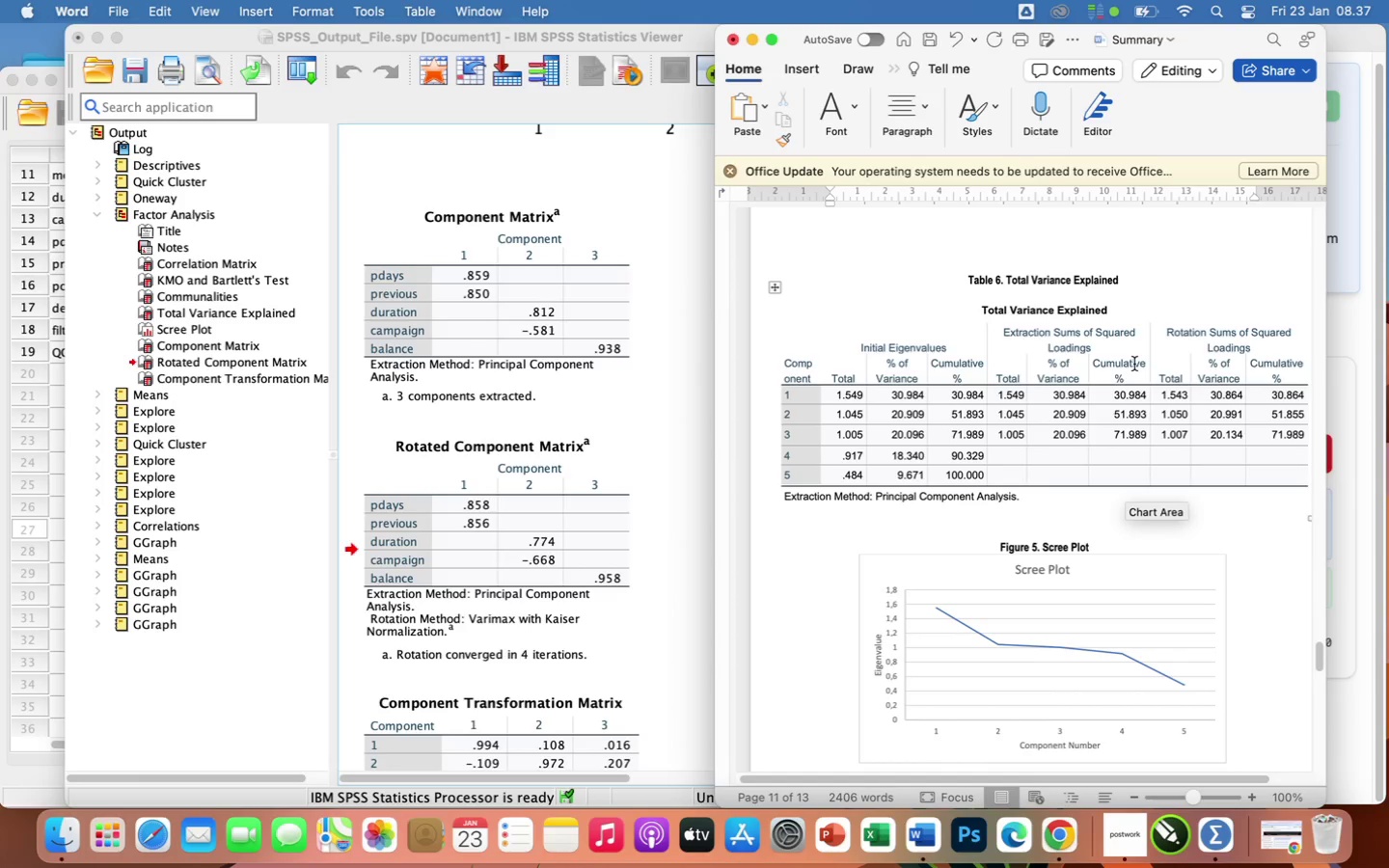 
left_click([1071, 528])
 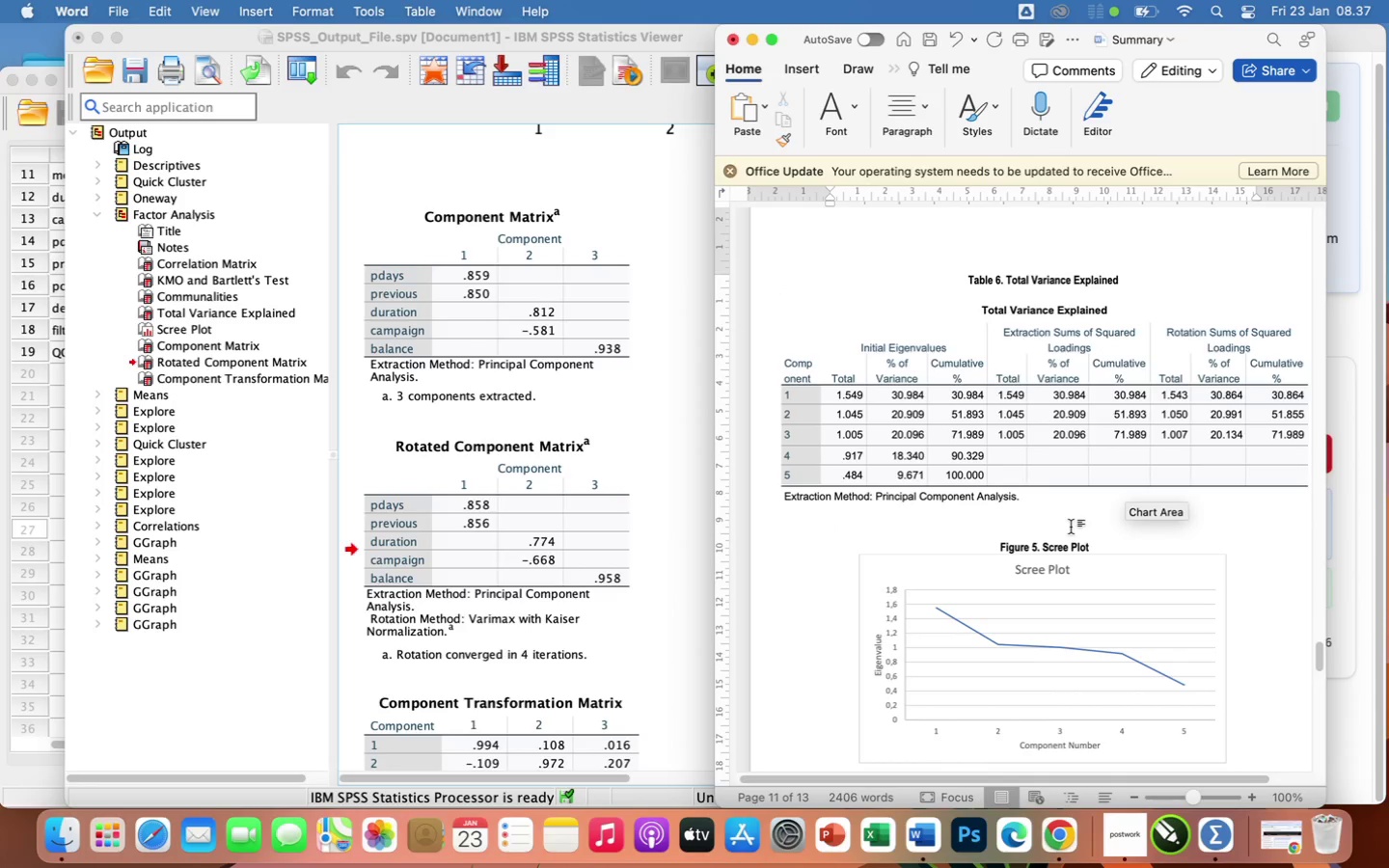 
hold_key(key=Backspace, duration=0.3)
 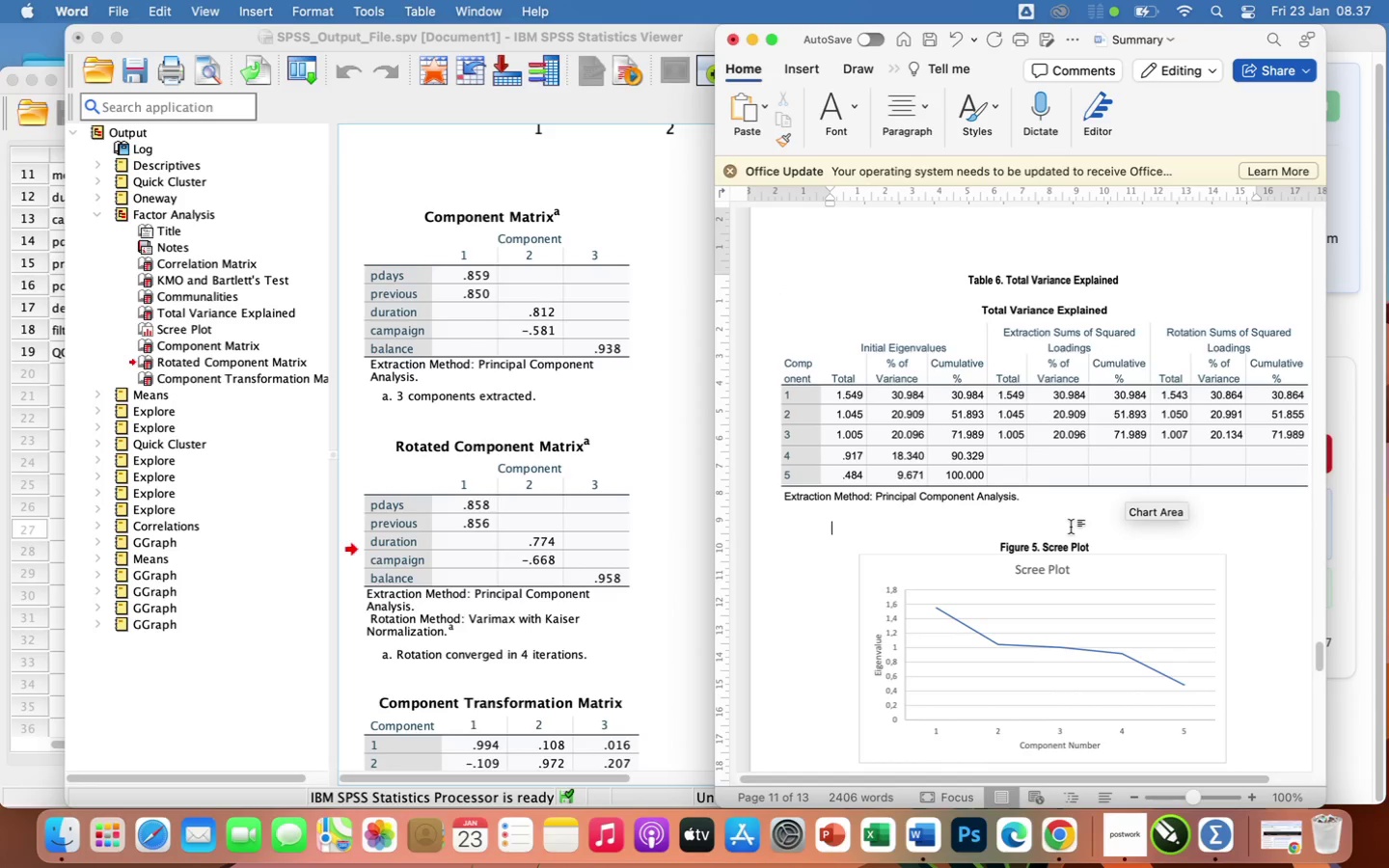 
key(Backspace)
 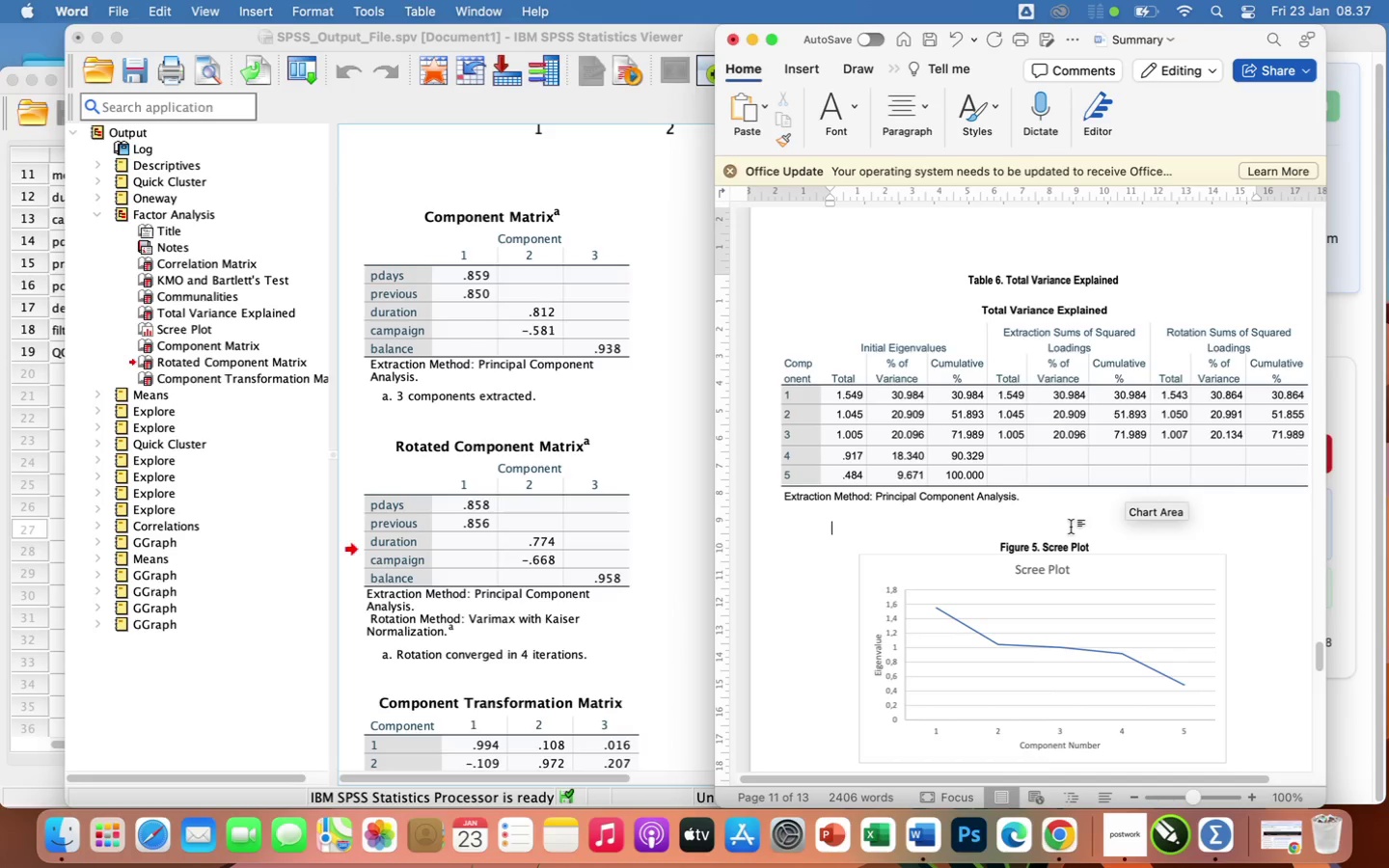 
key(Backspace)
 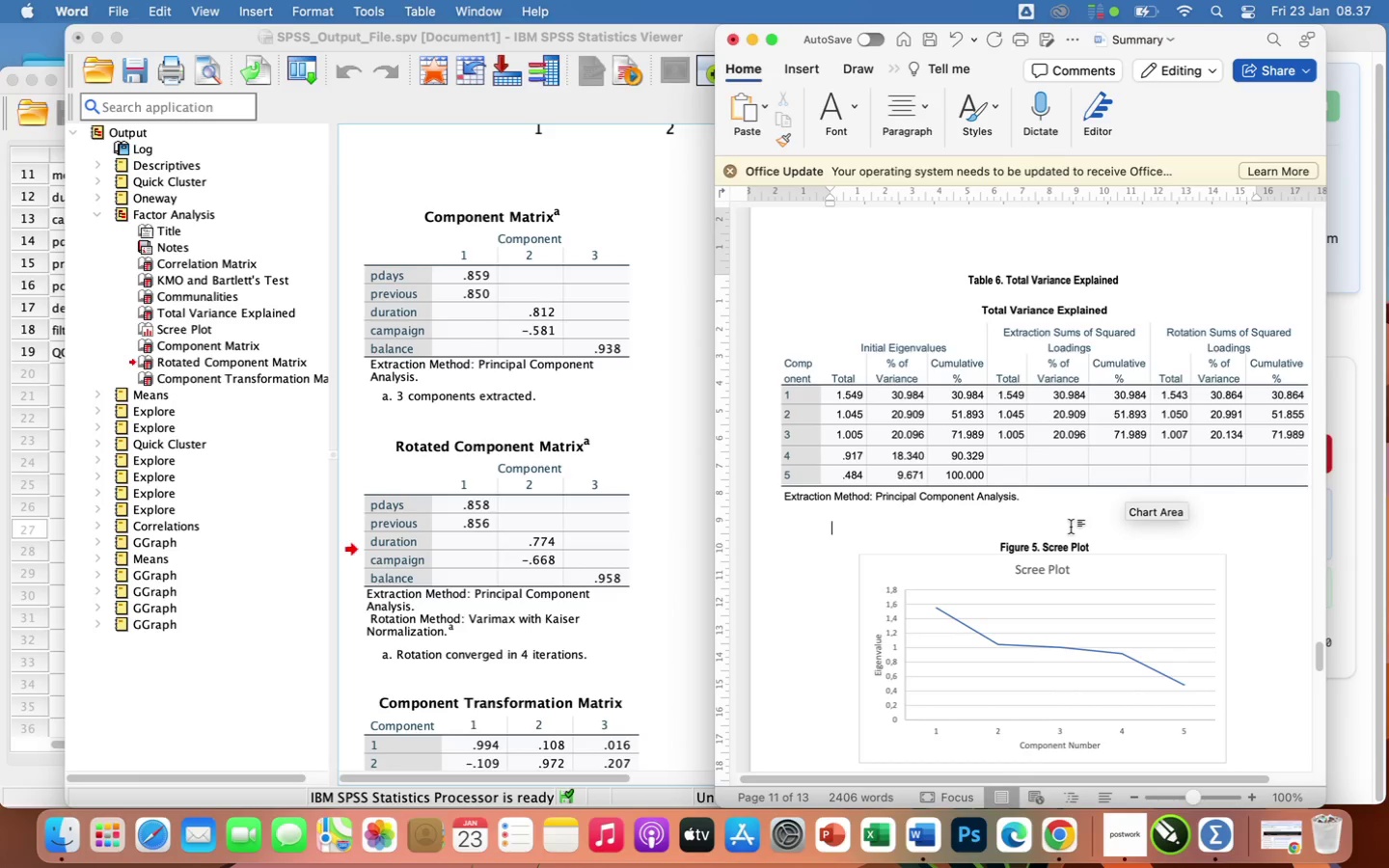 
scroll: coordinate [1071, 528], scroll_direction: down, amount: 30.0
 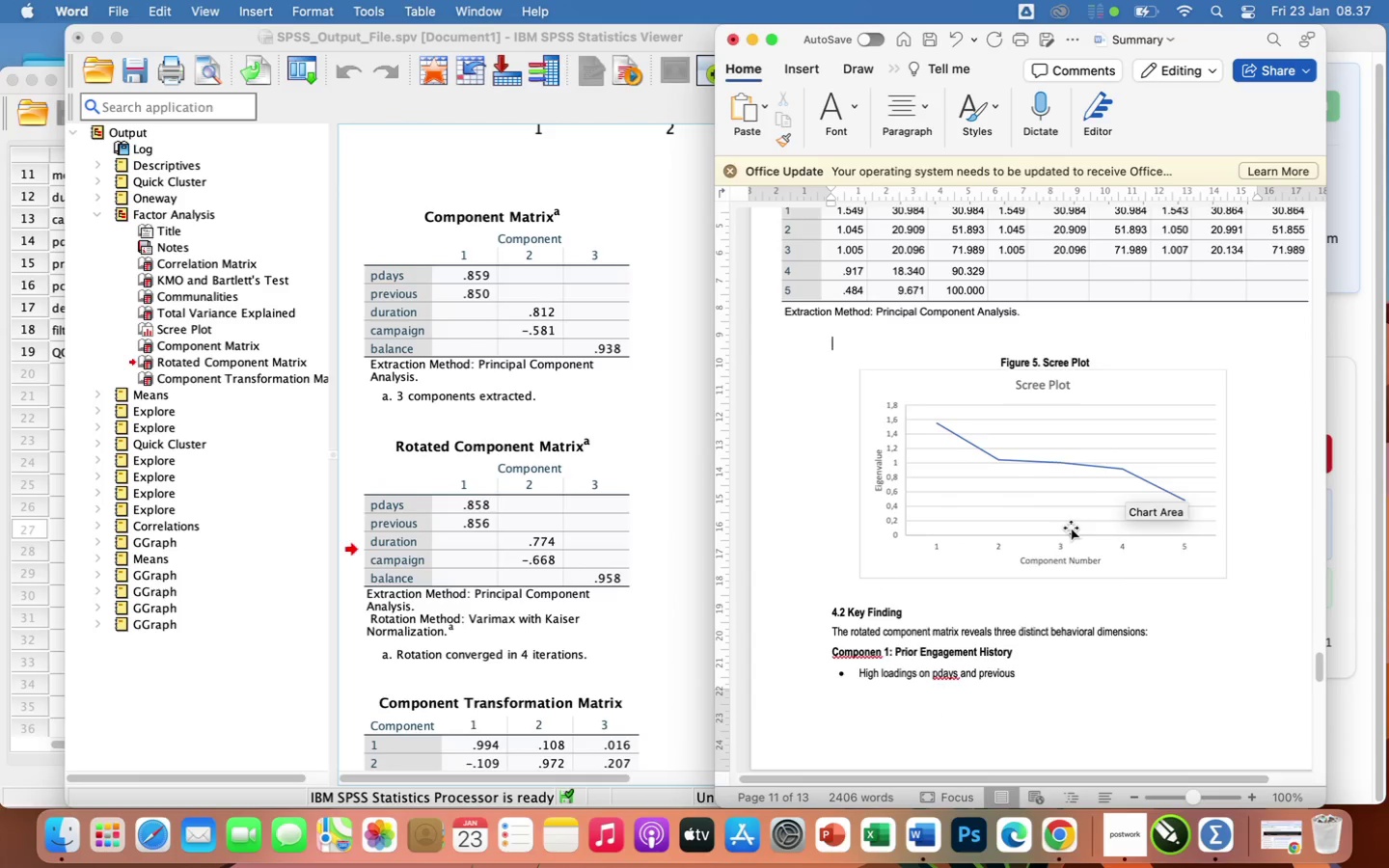 
scroll: coordinate [1071, 528], scroll_direction: up, amount: 4.0
 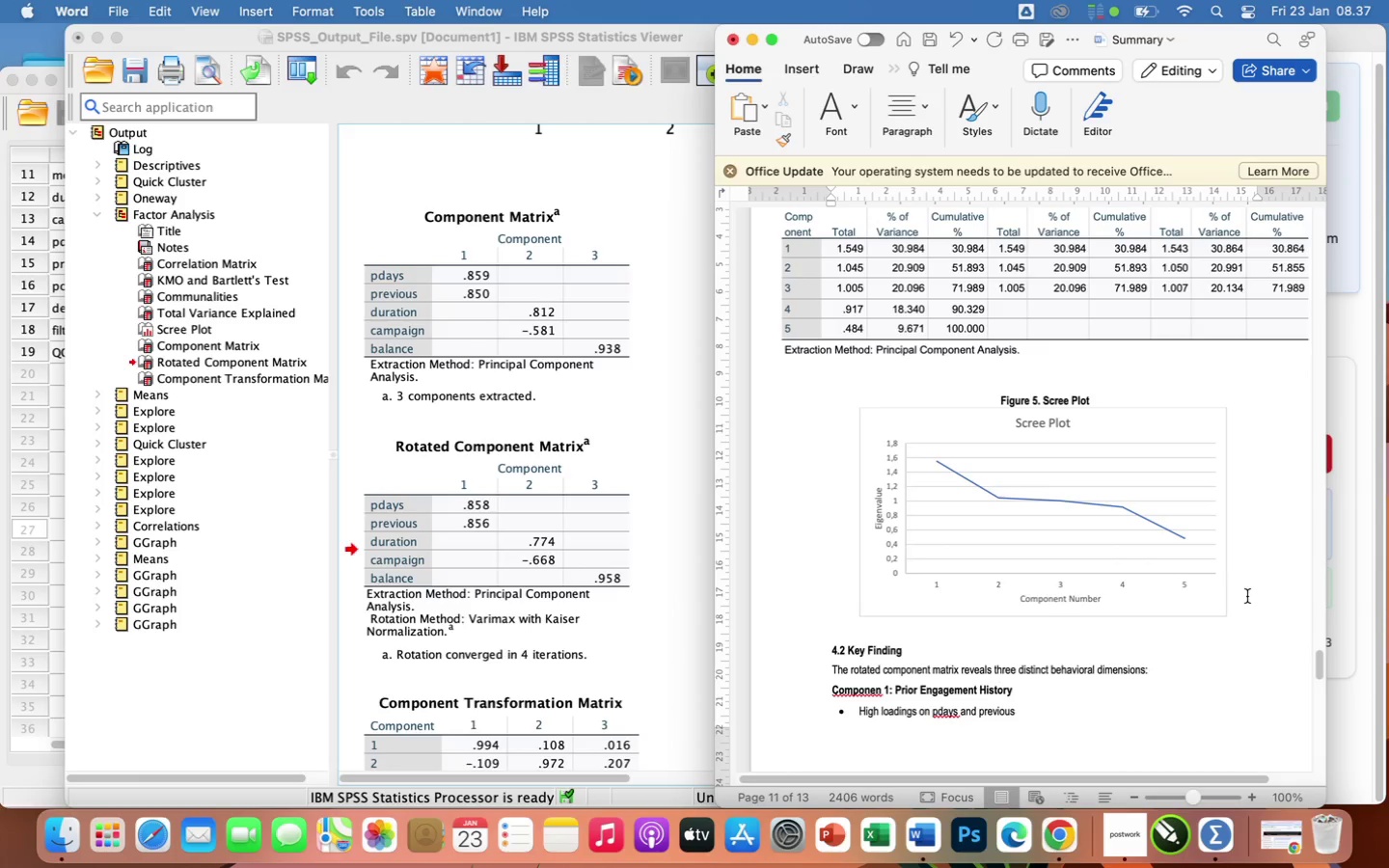 
left_click([1257, 613])
 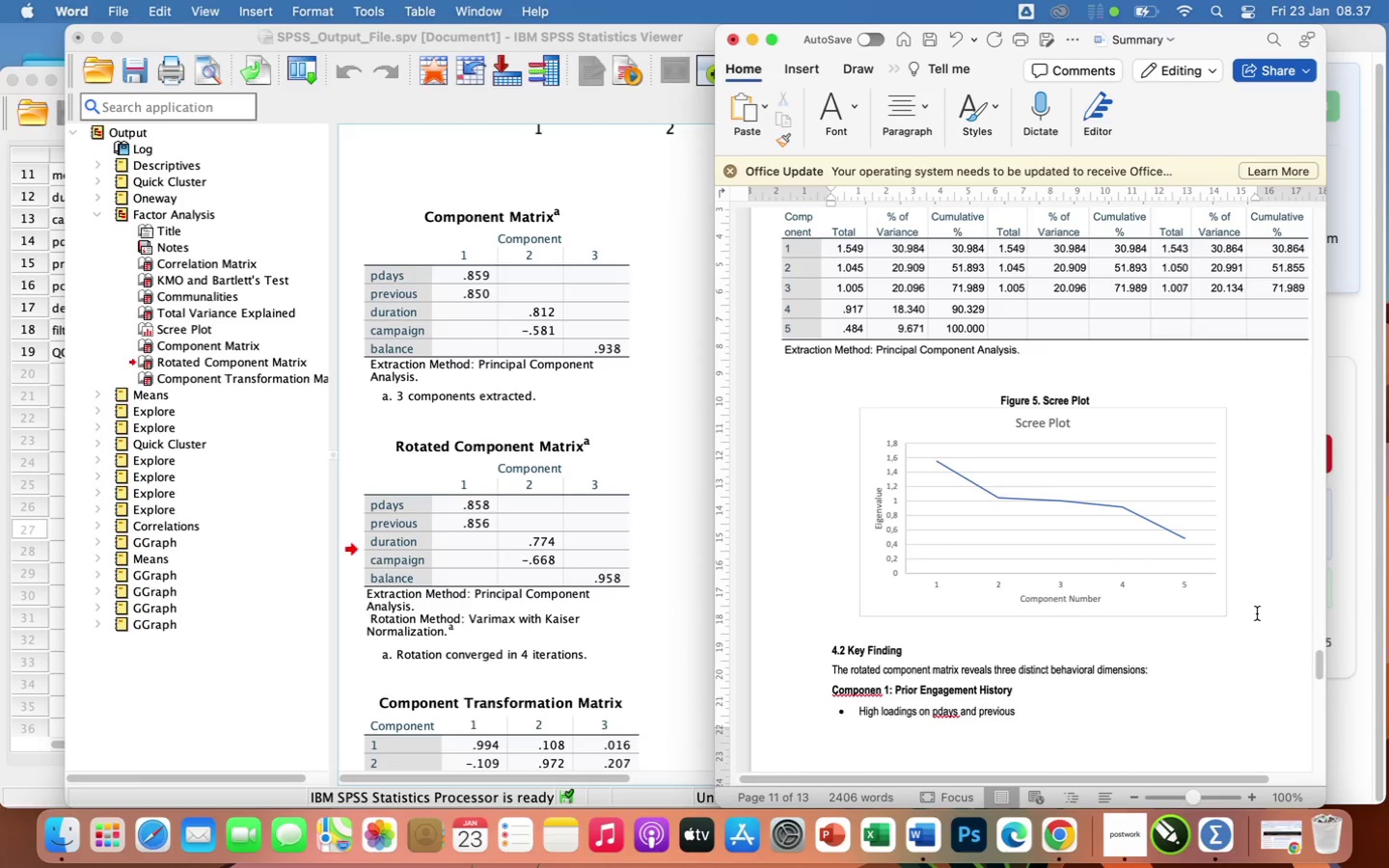 
key(Enter)
 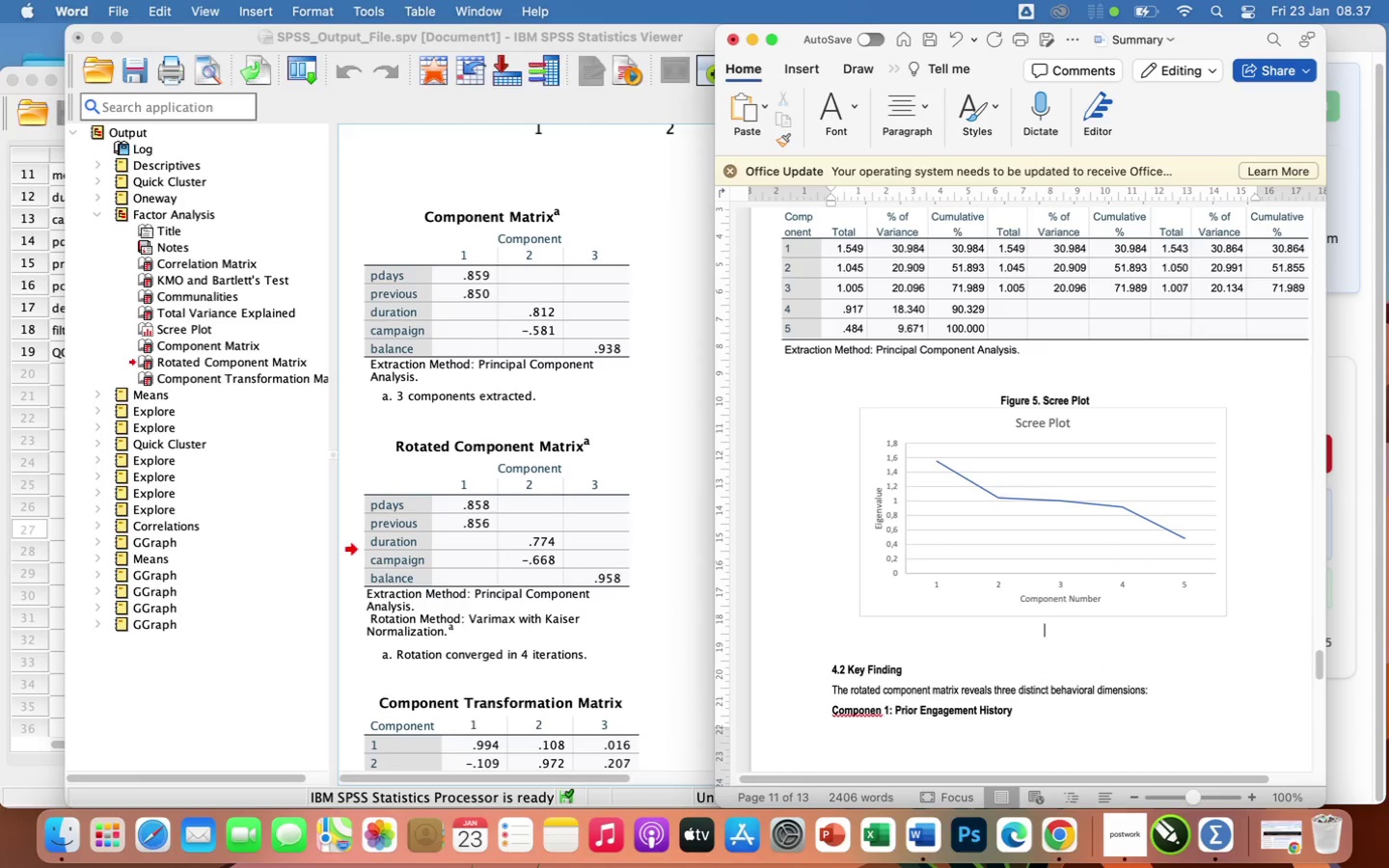 
key(Enter)
 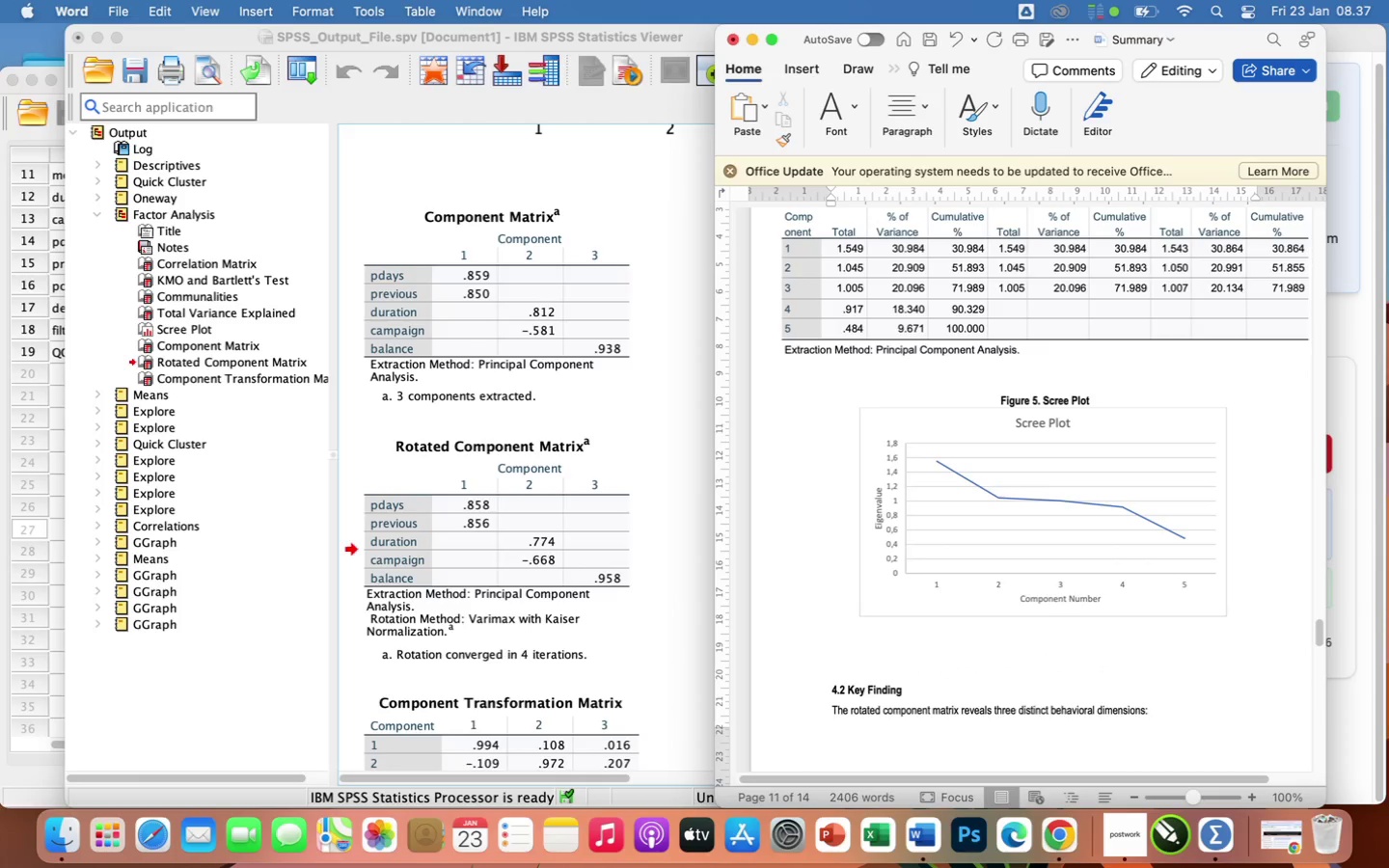 
key(Backspace)
 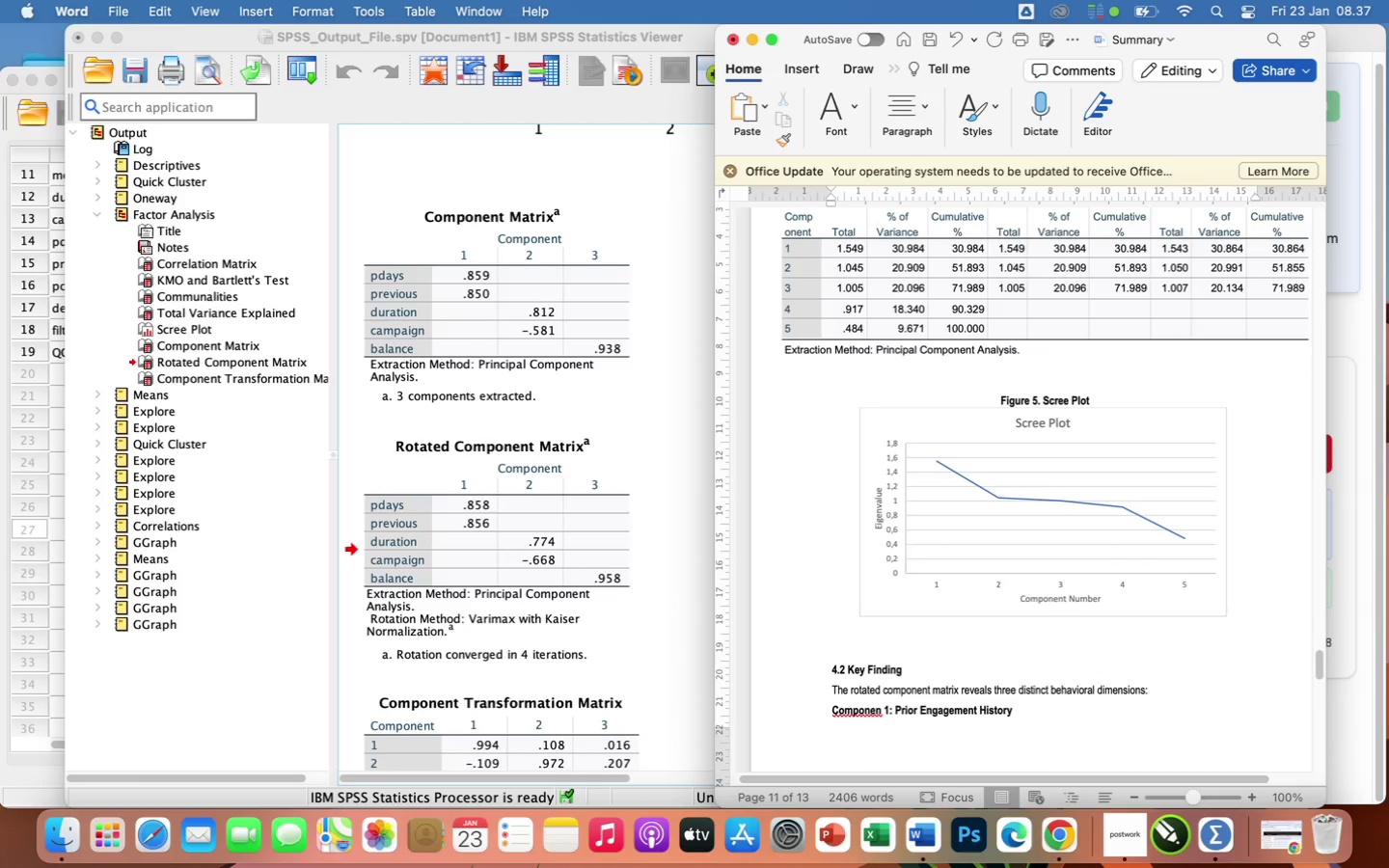 
key(Enter)
 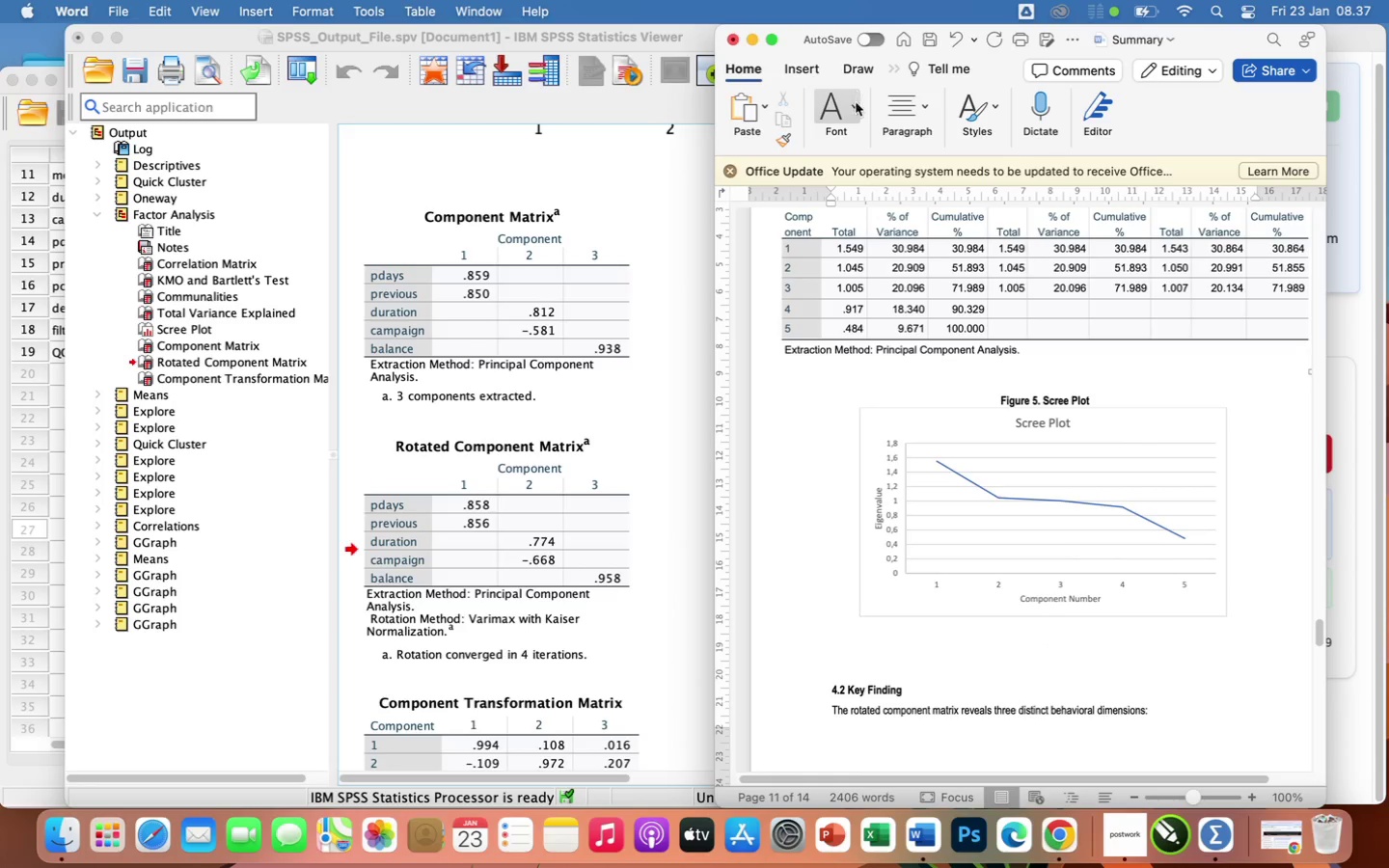 
left_click([903, 105])
 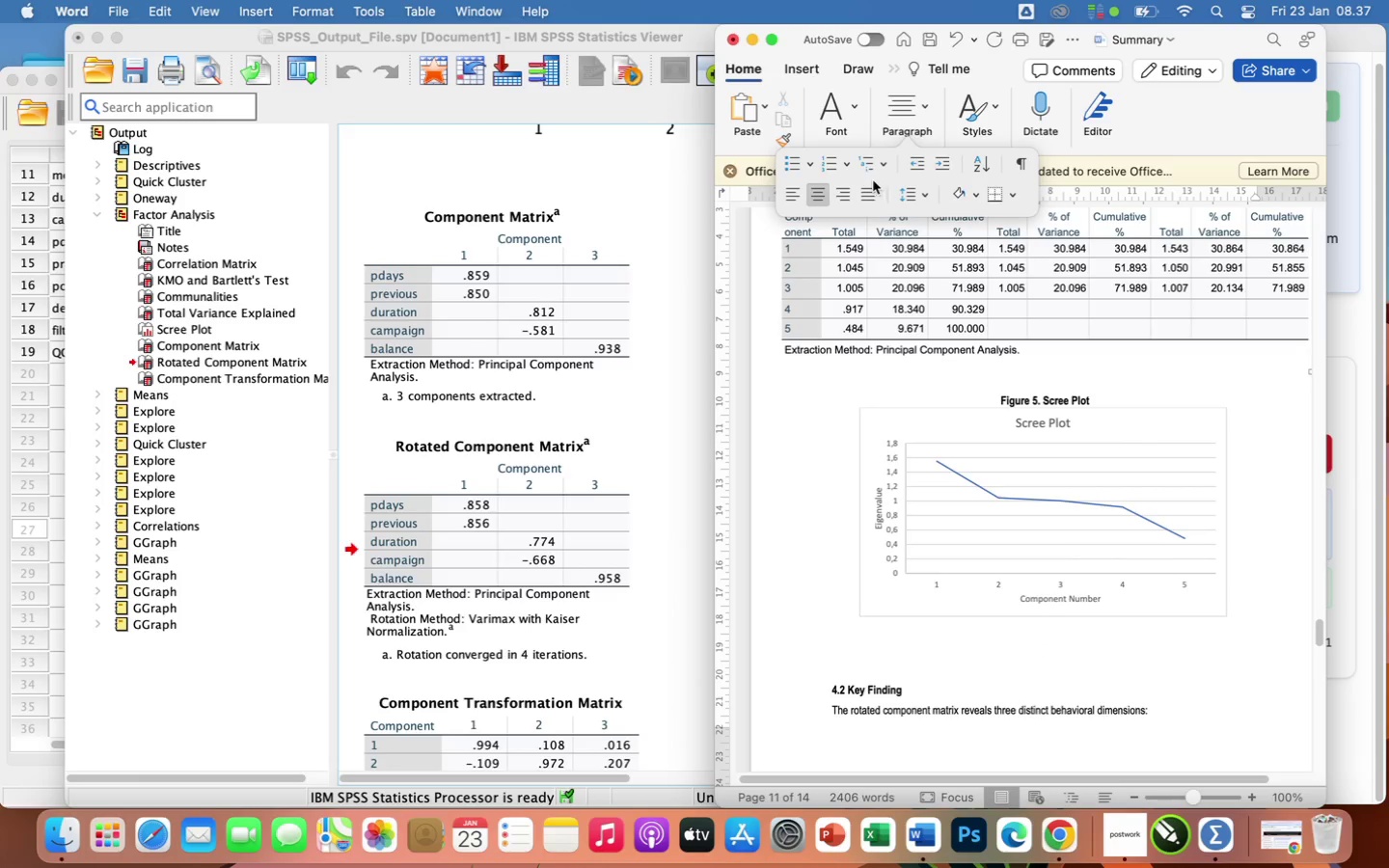 
left_click([871, 197])
 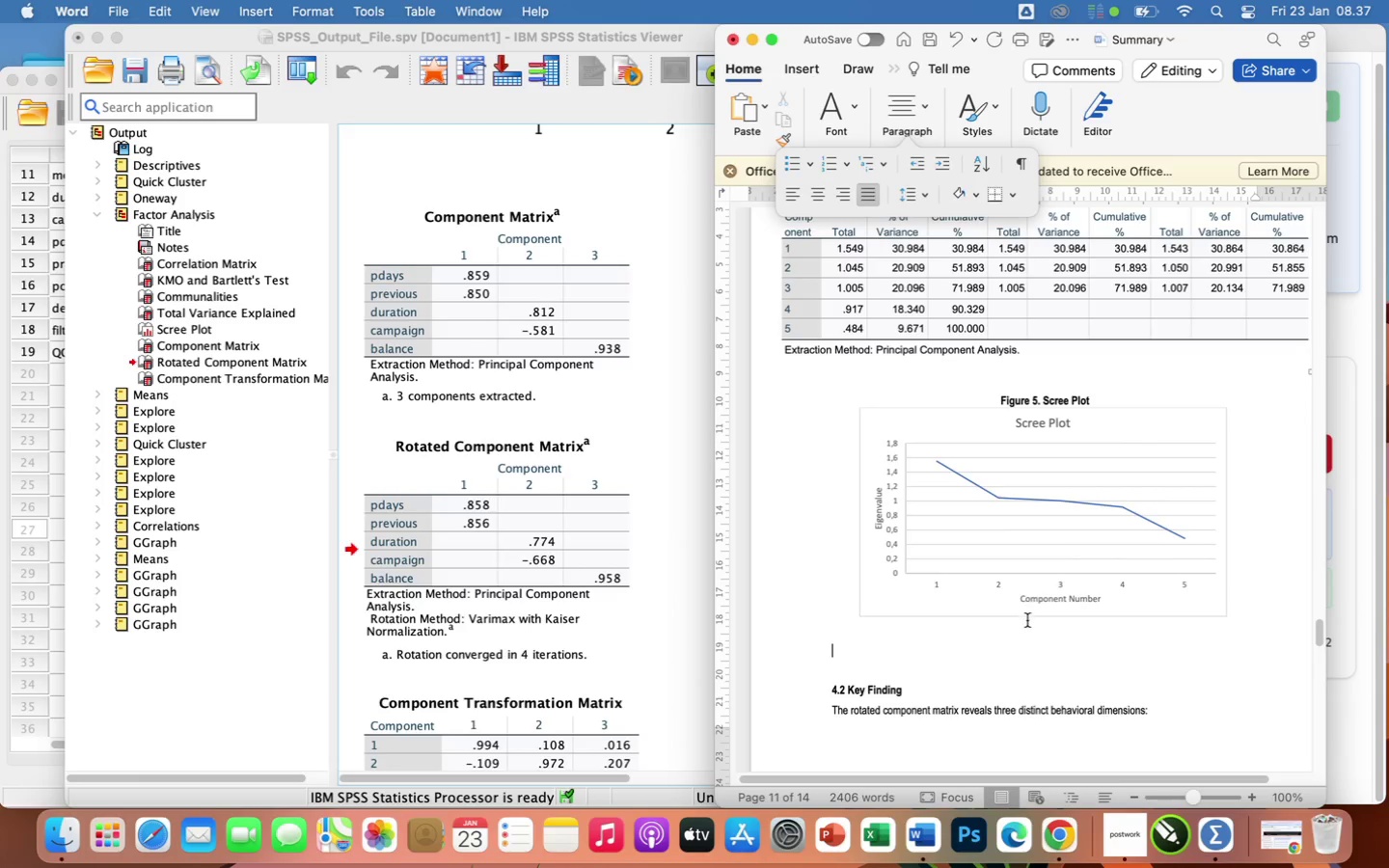 
left_click([1032, 632])
 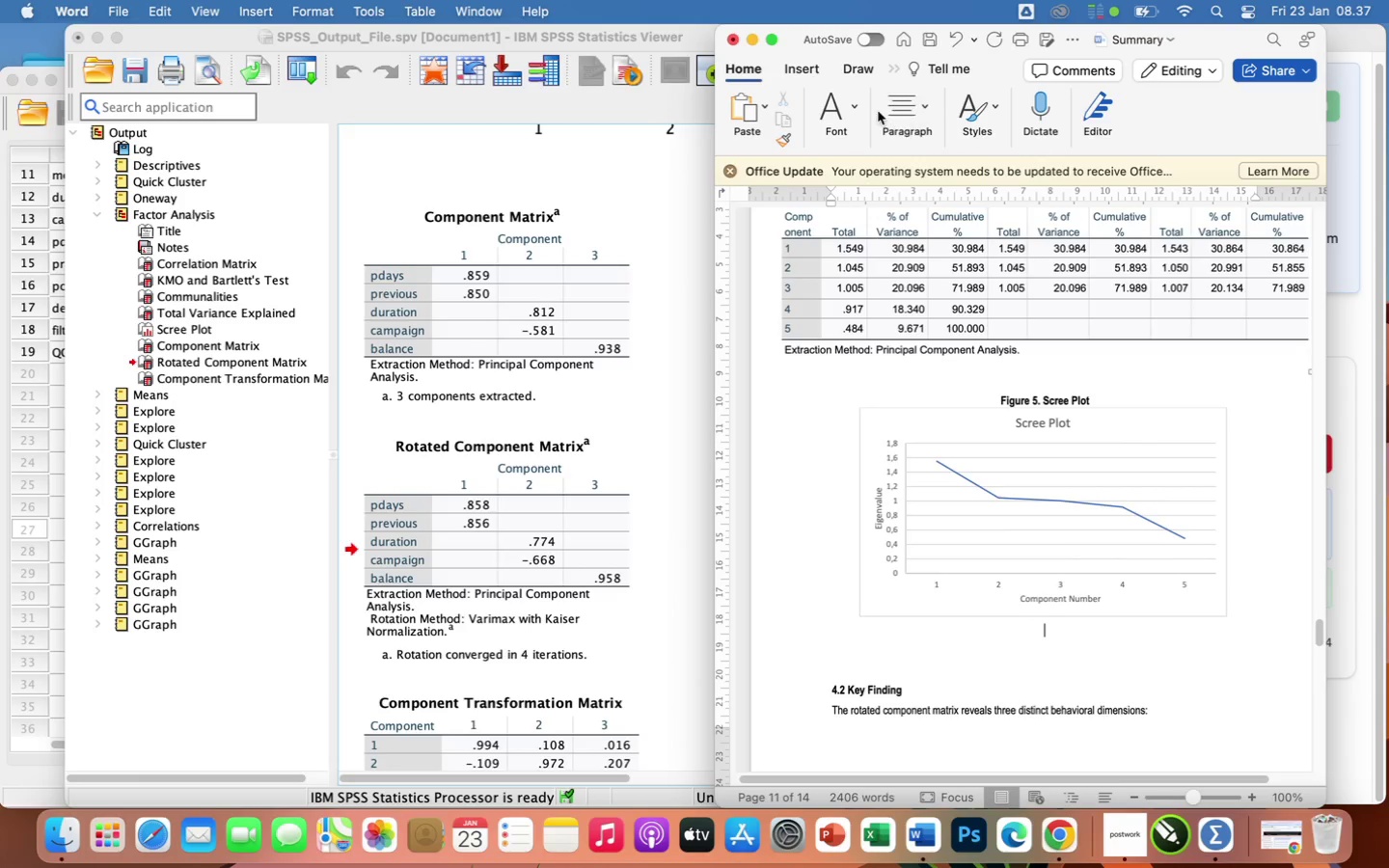 
left_click([846, 106])
 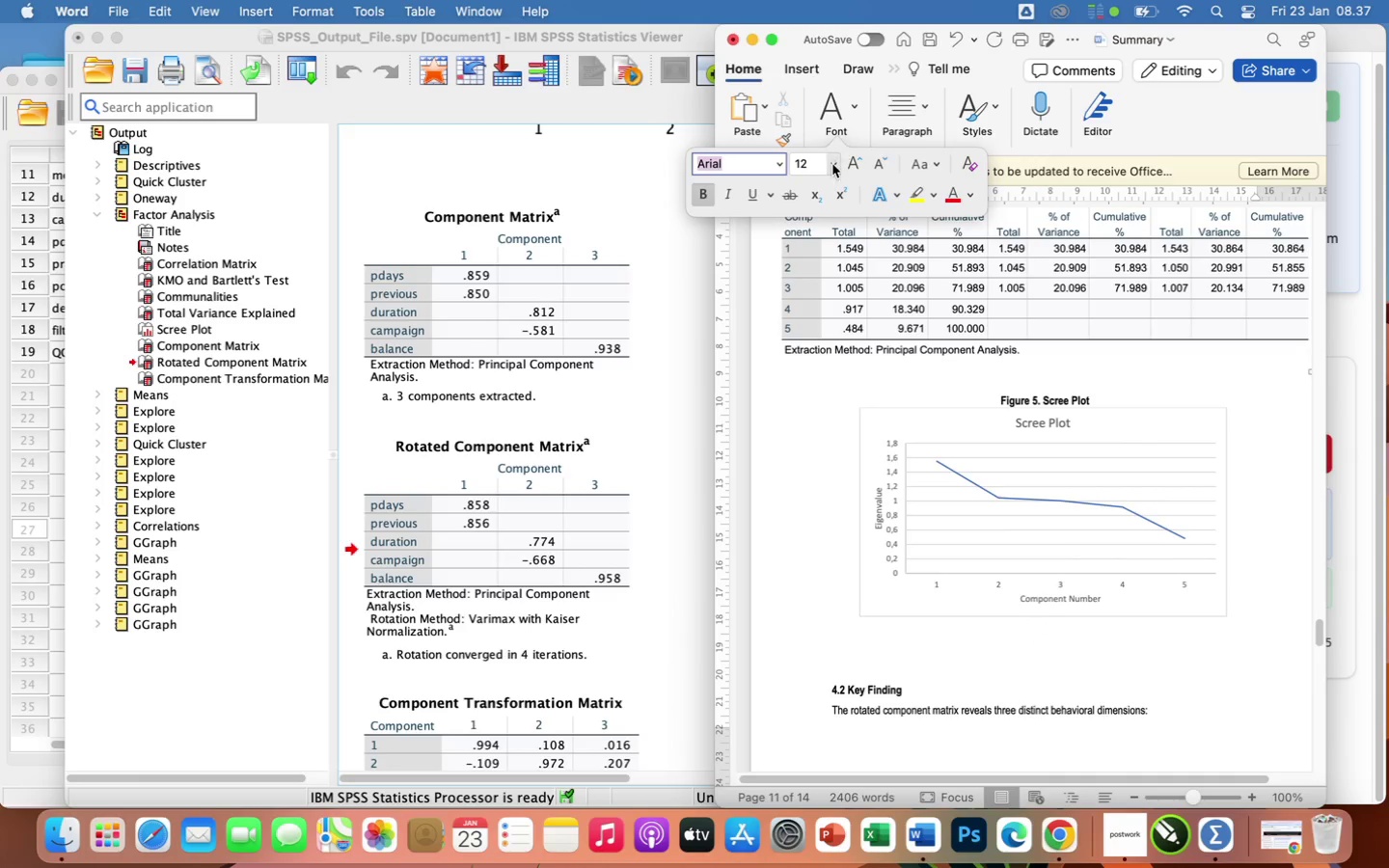 
left_click([831, 165])
 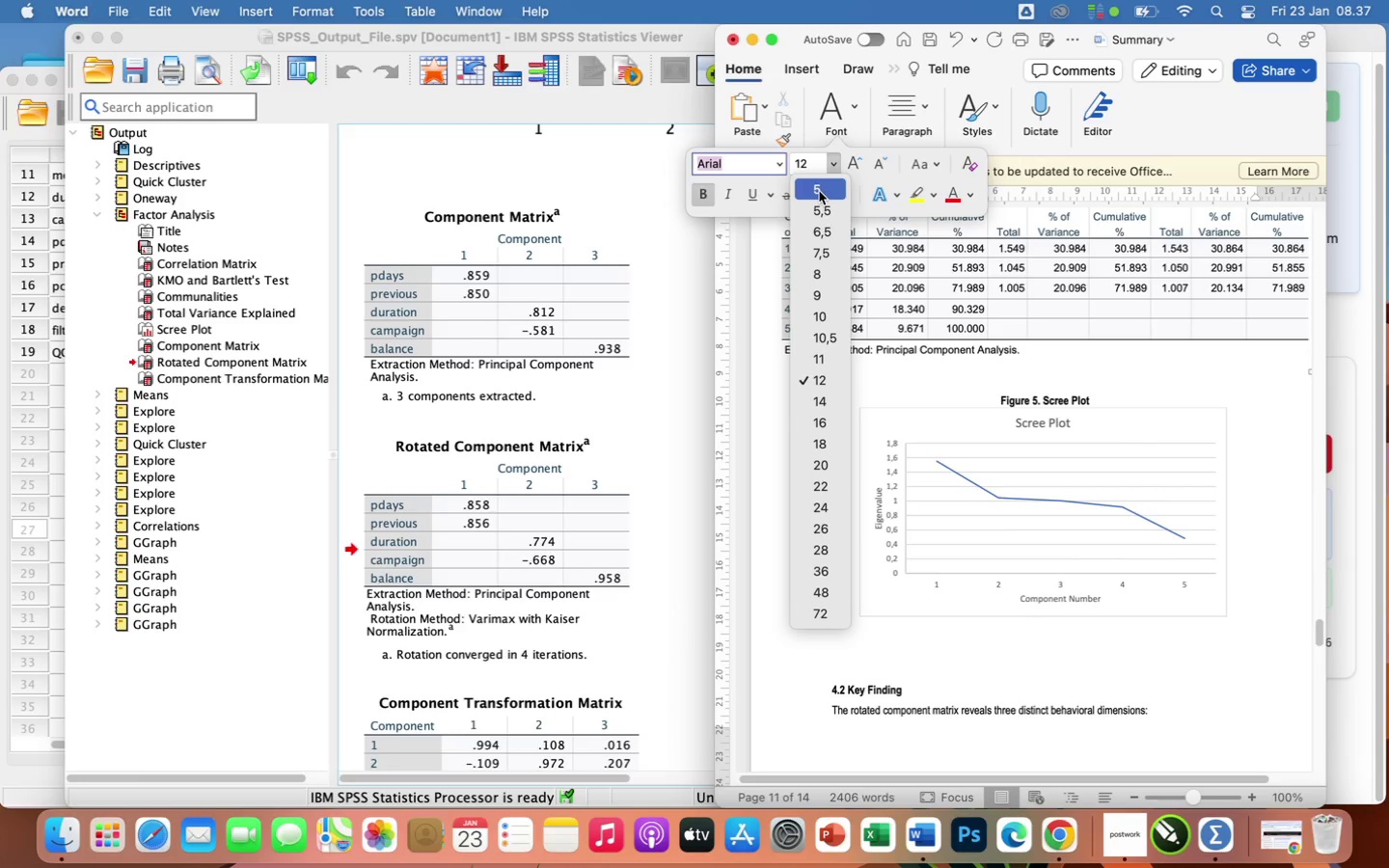 
left_click([819, 191])
 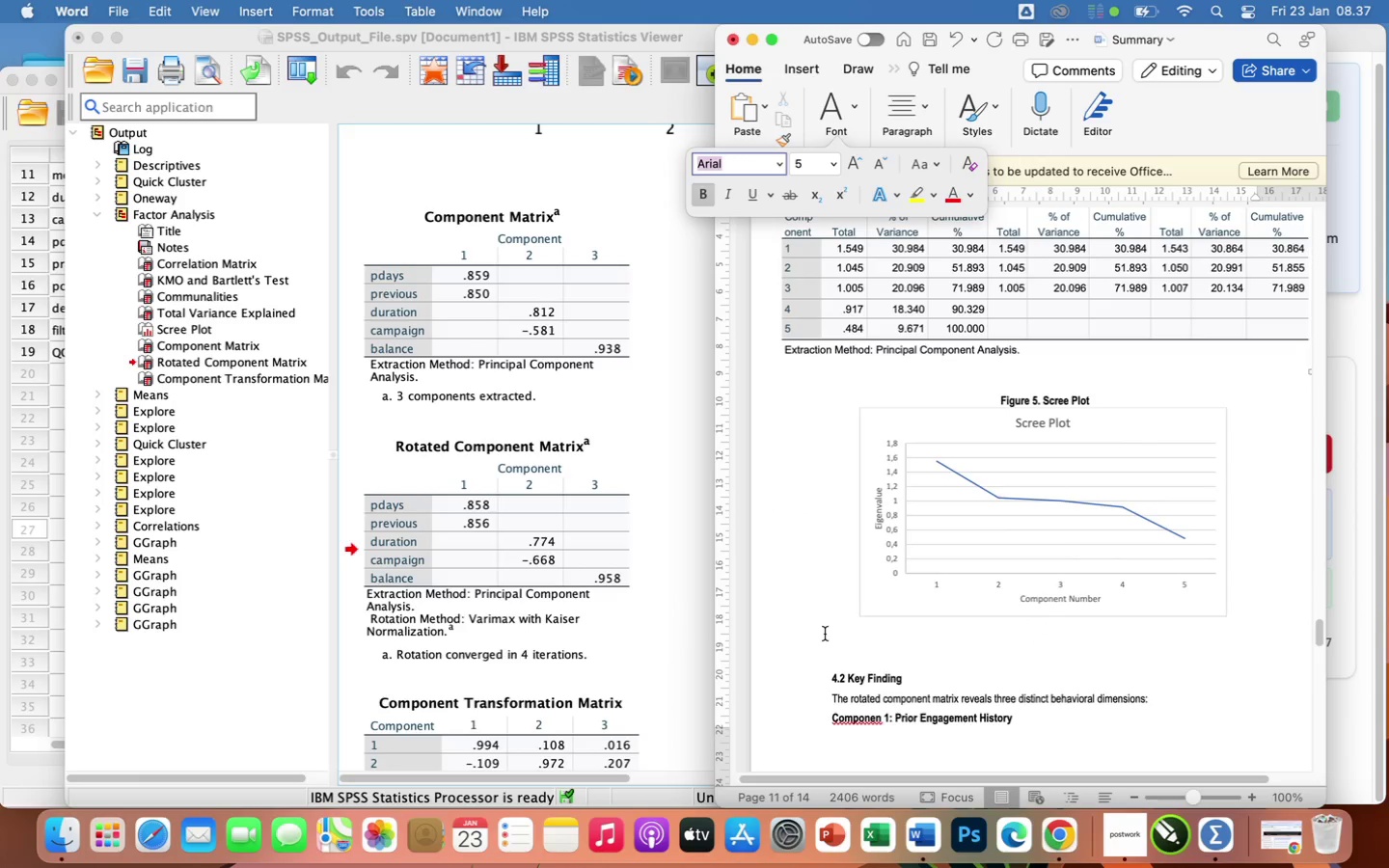 
left_click([830, 645])
 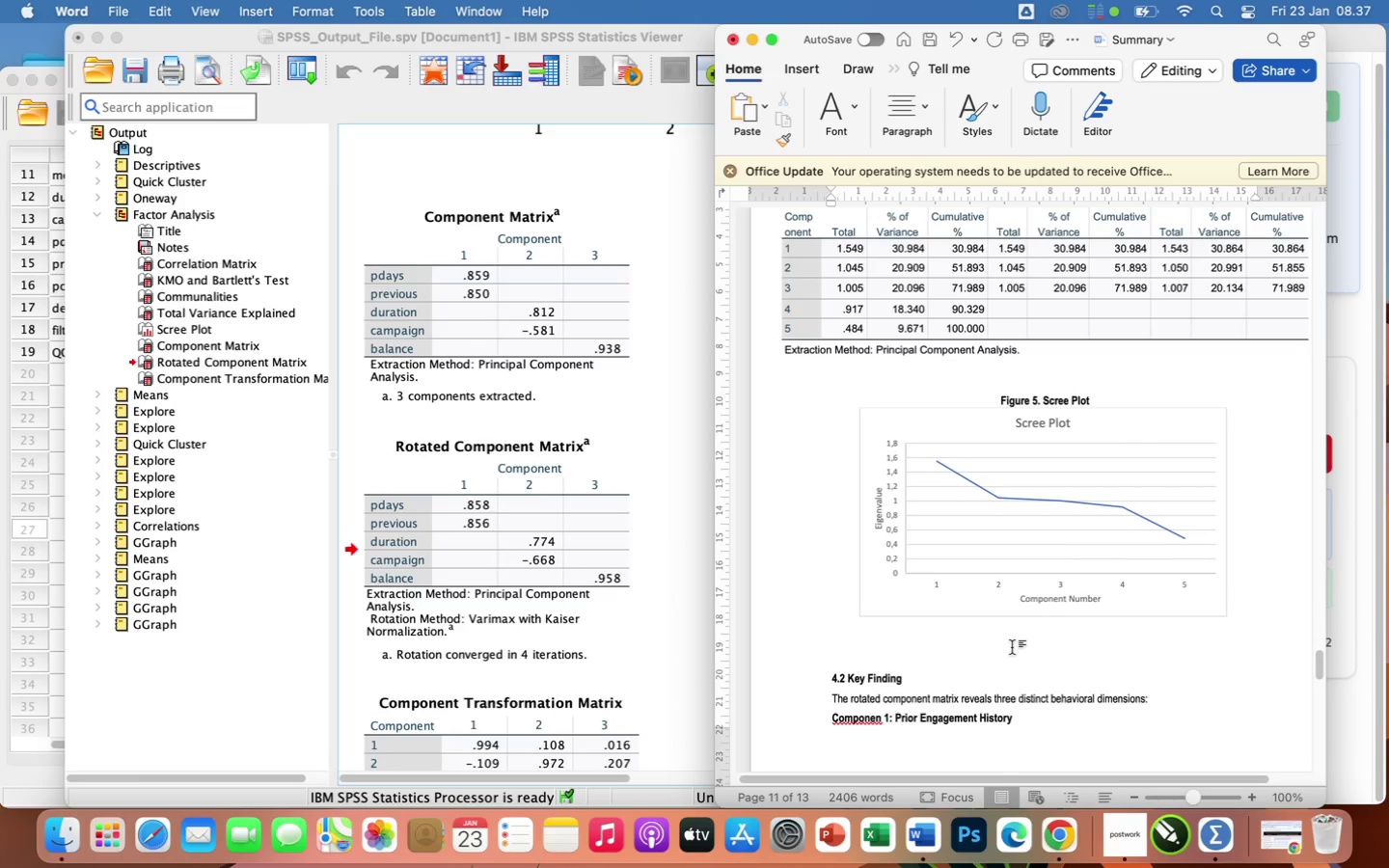 
wait(5.93)
 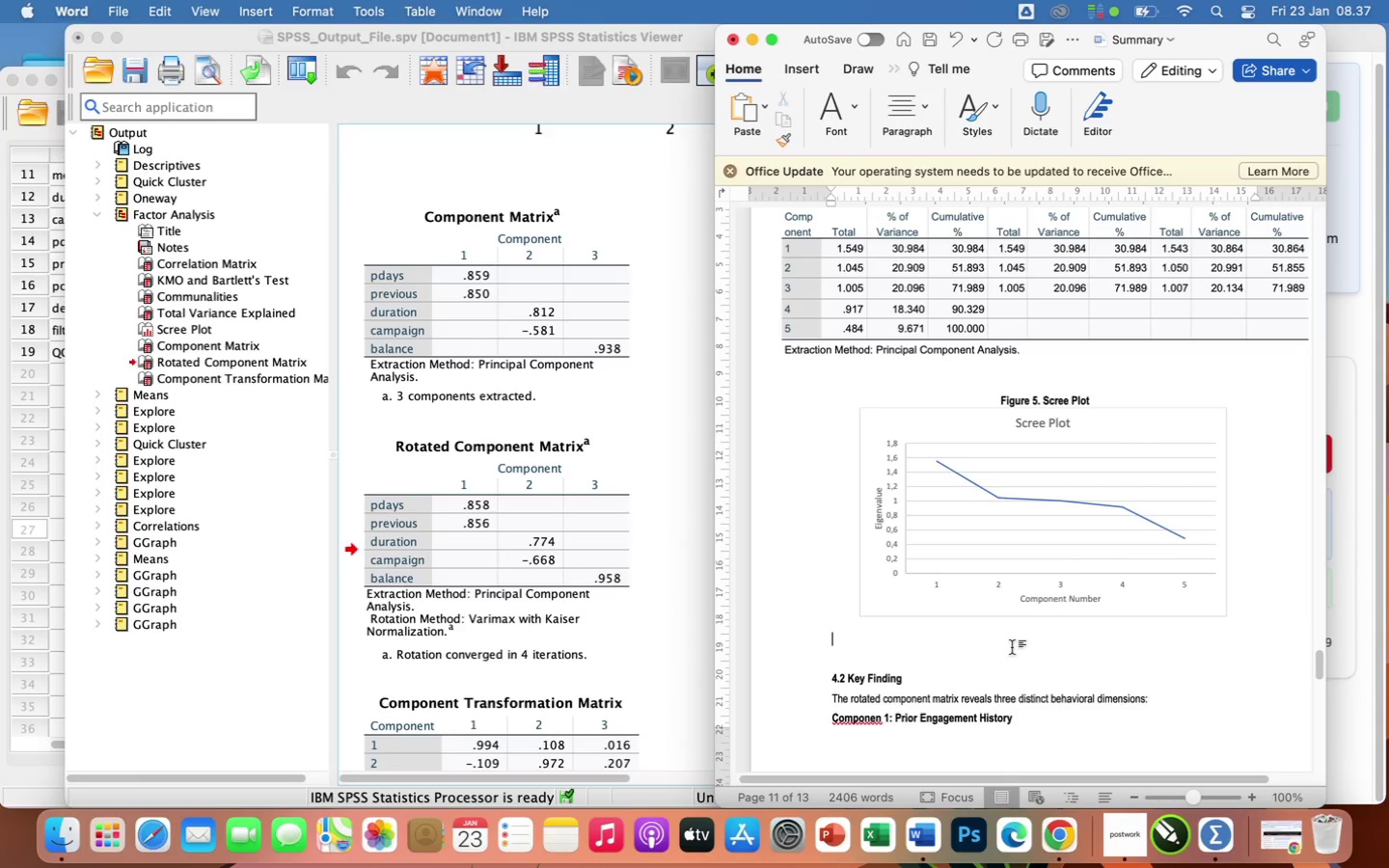 
left_click([1012, 648])
 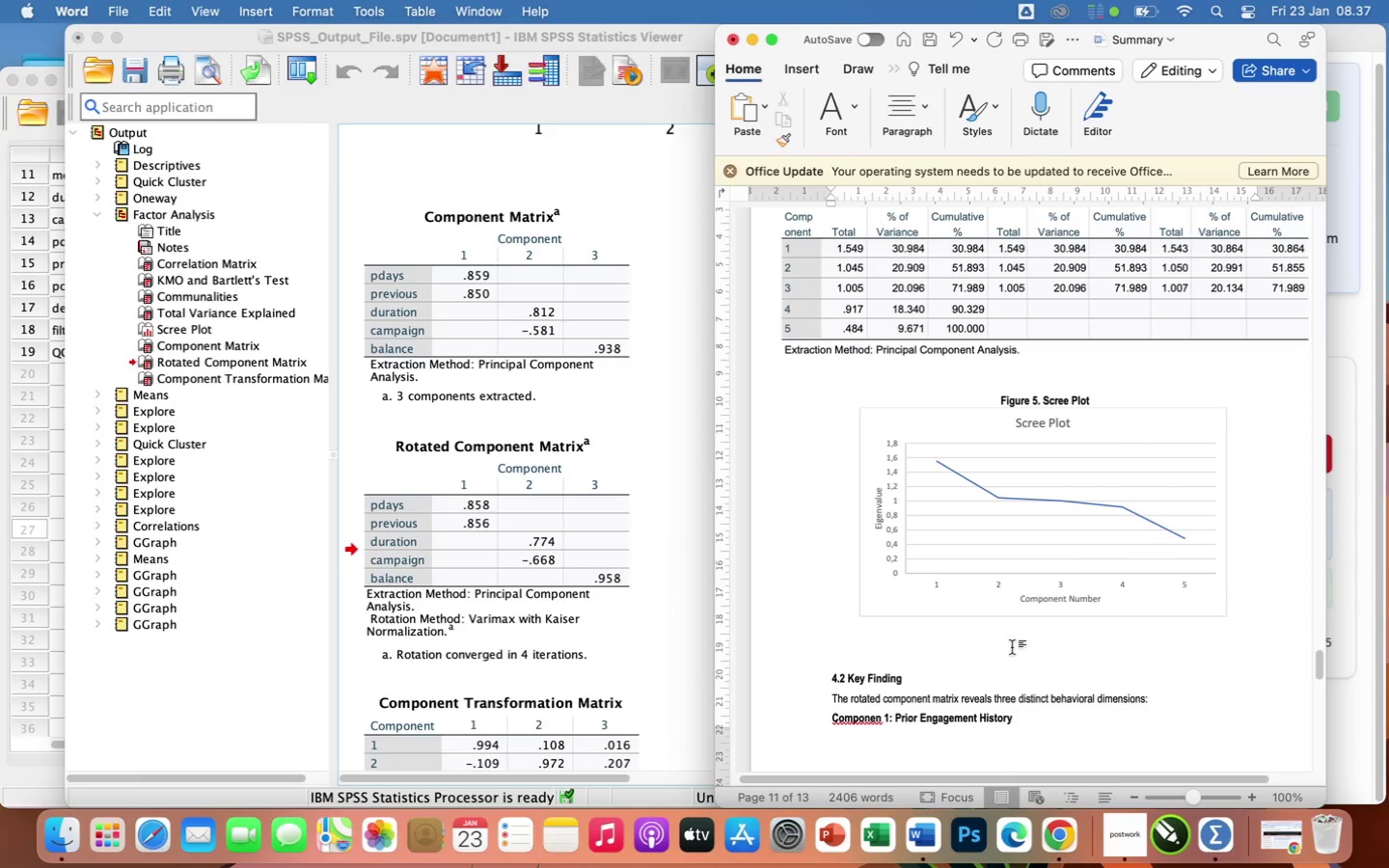 
type(based on eig)
 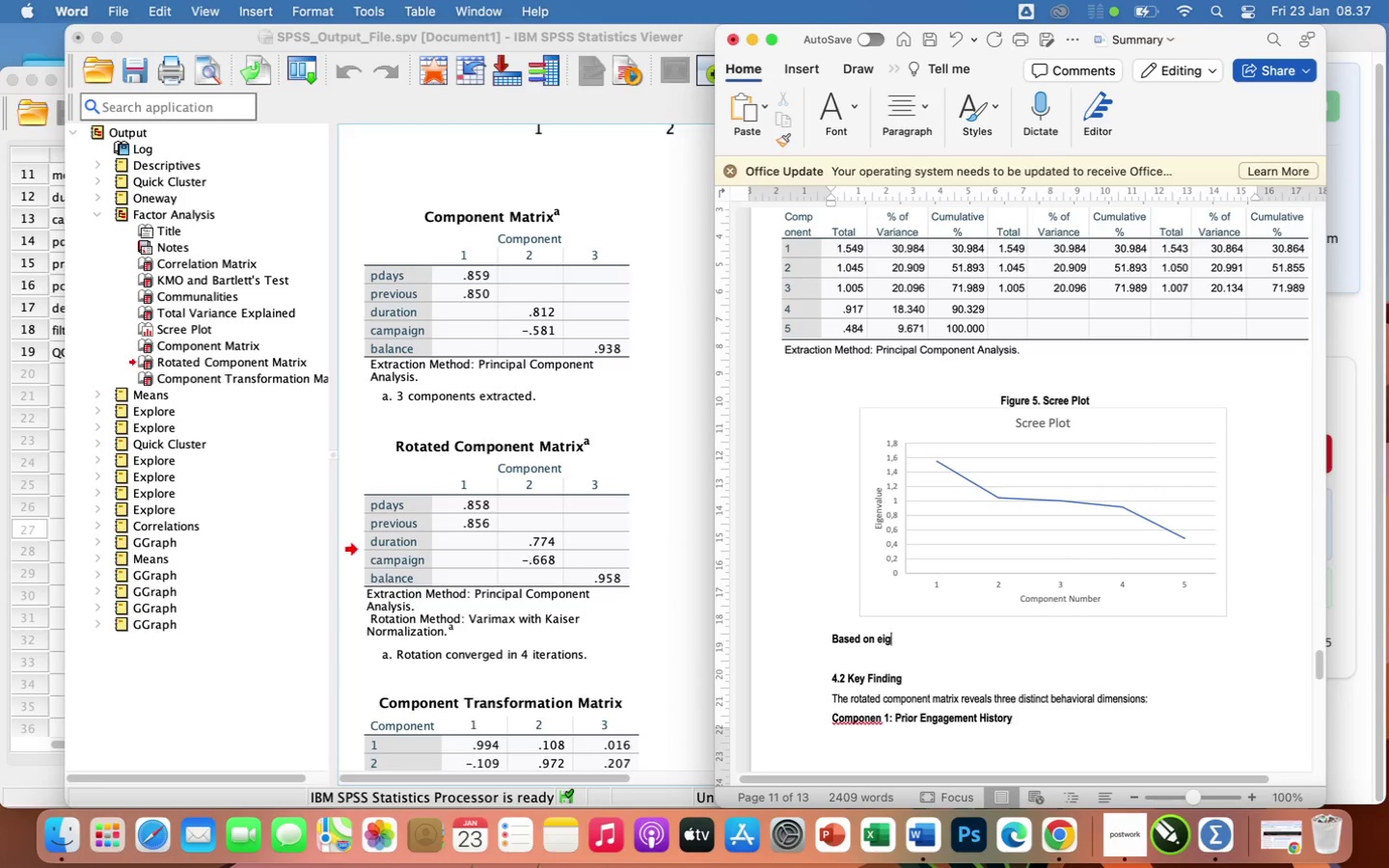 
type(envalues greater than 1 and inspection of the scree ployt)
key(Backspace)
 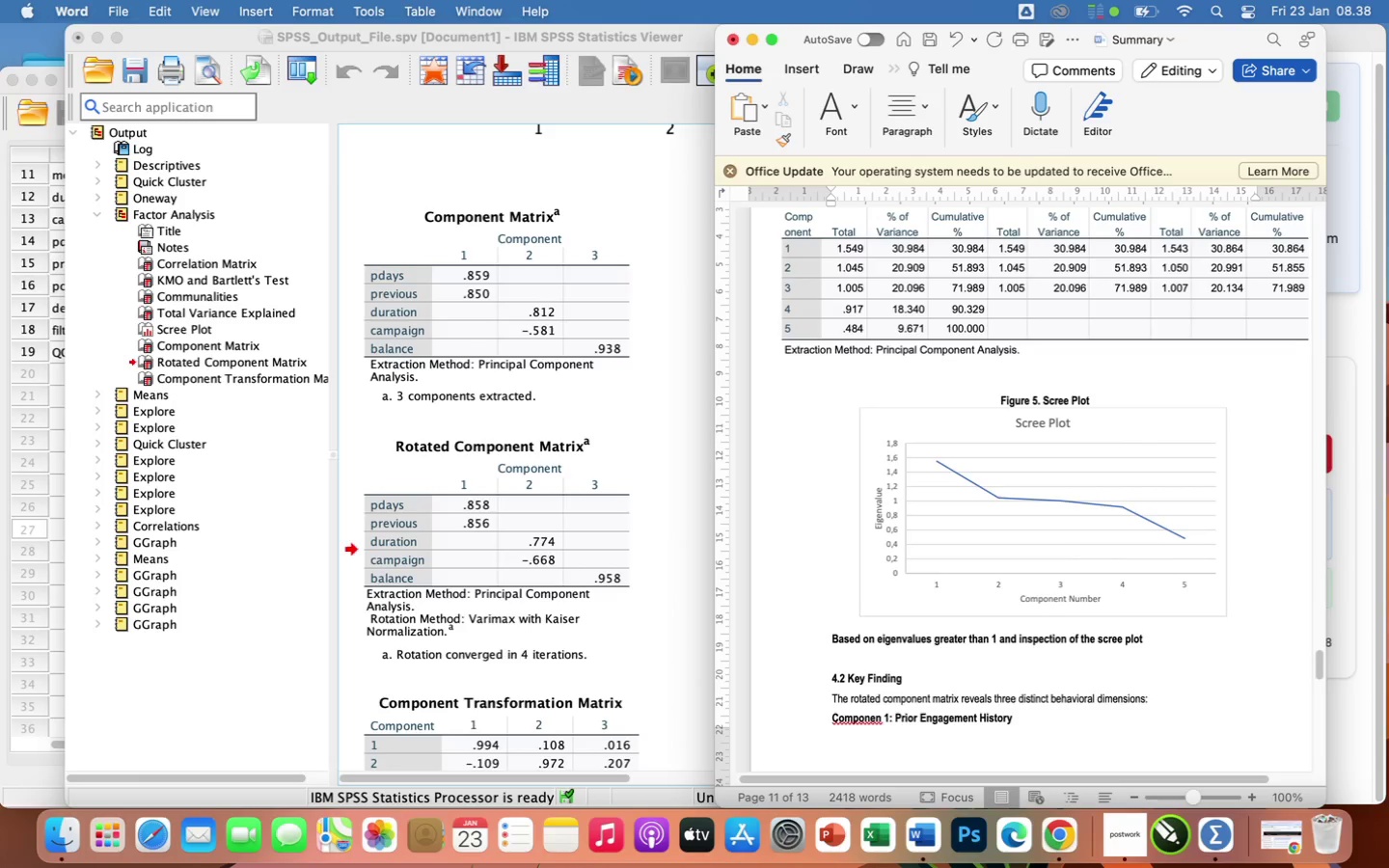 
wait(10.41)
 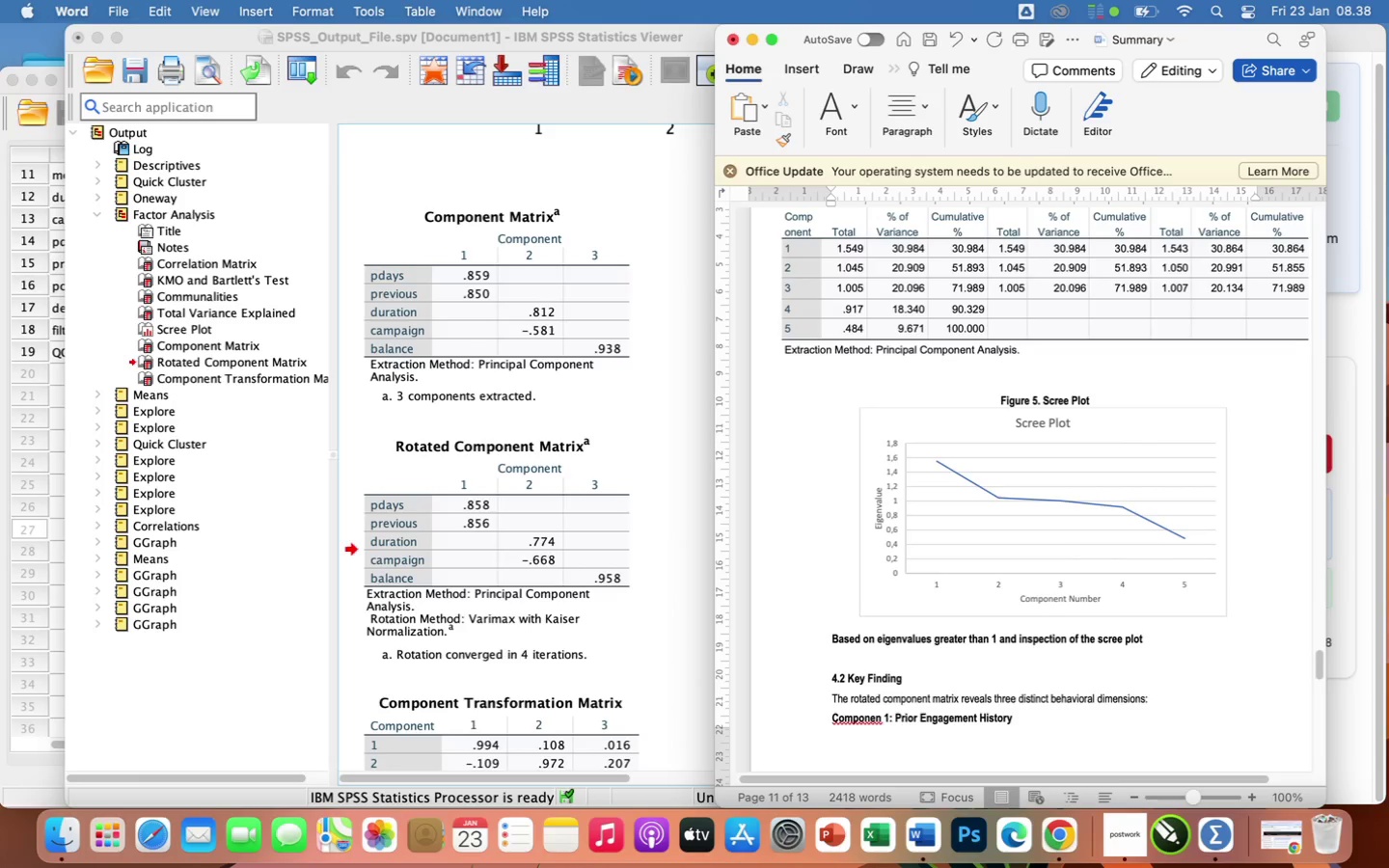 
type(, a three=-component solut)
 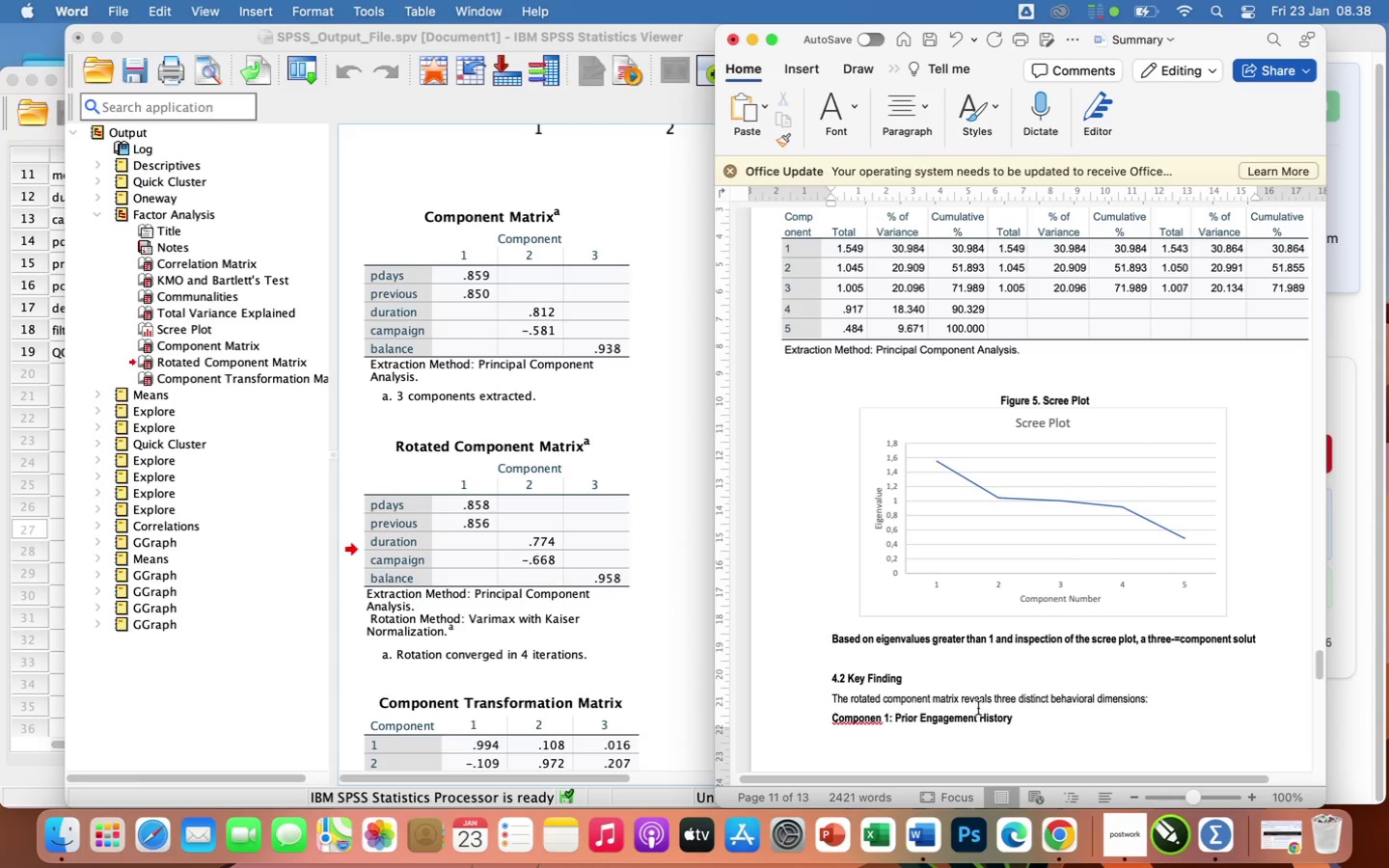 
left_click([1182, 638])
 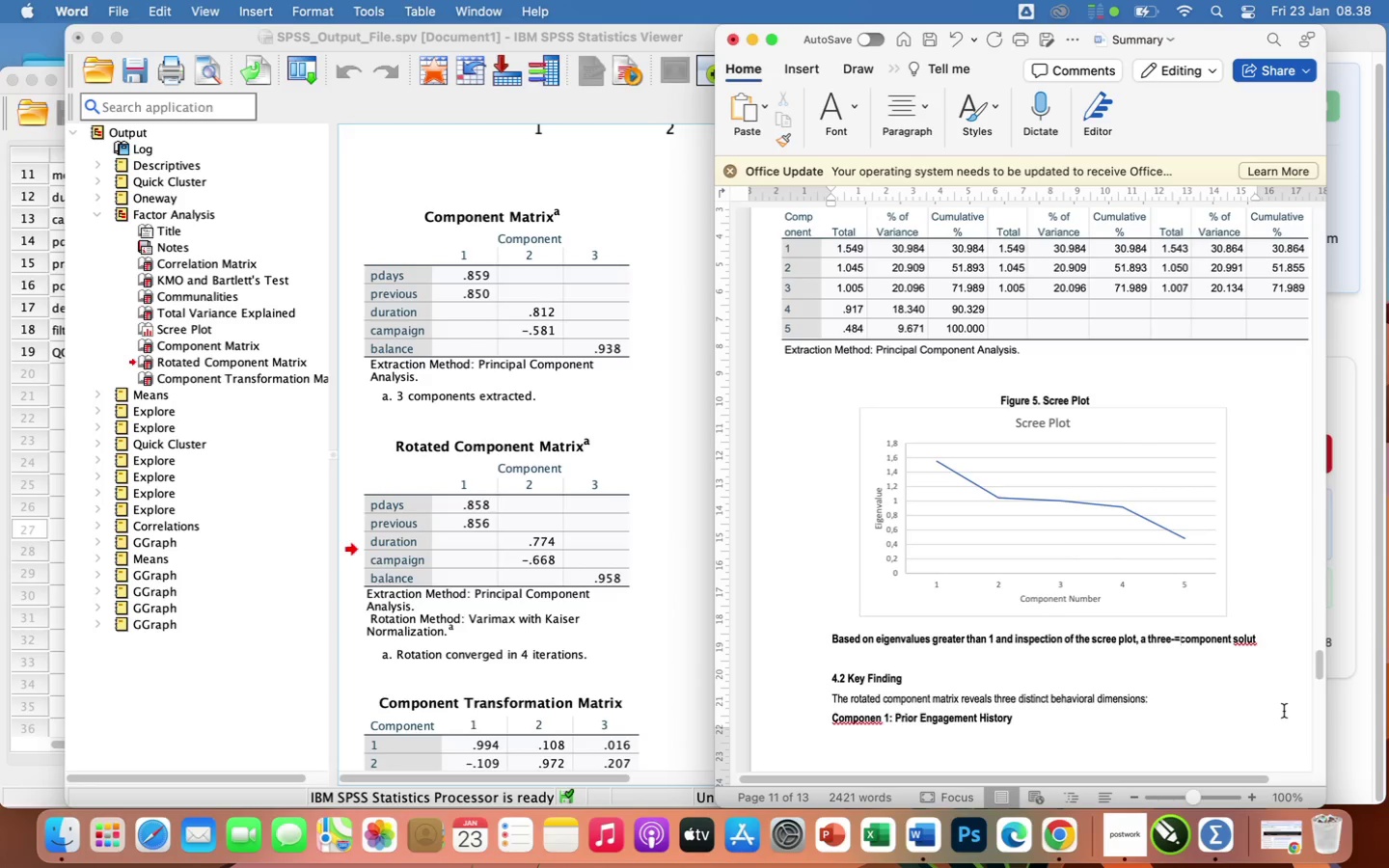 
key(Backspace)
 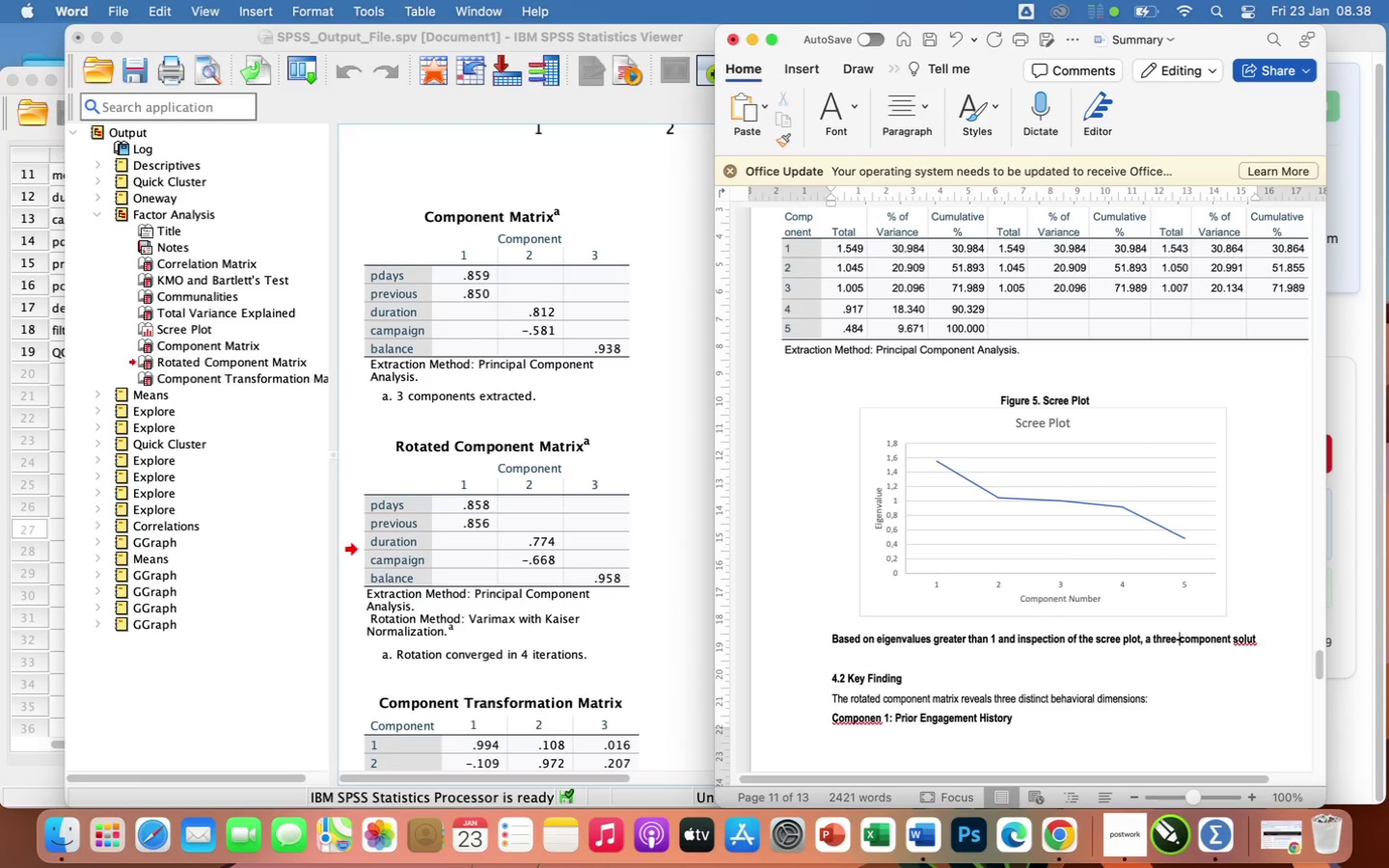 
key(Backspace)
 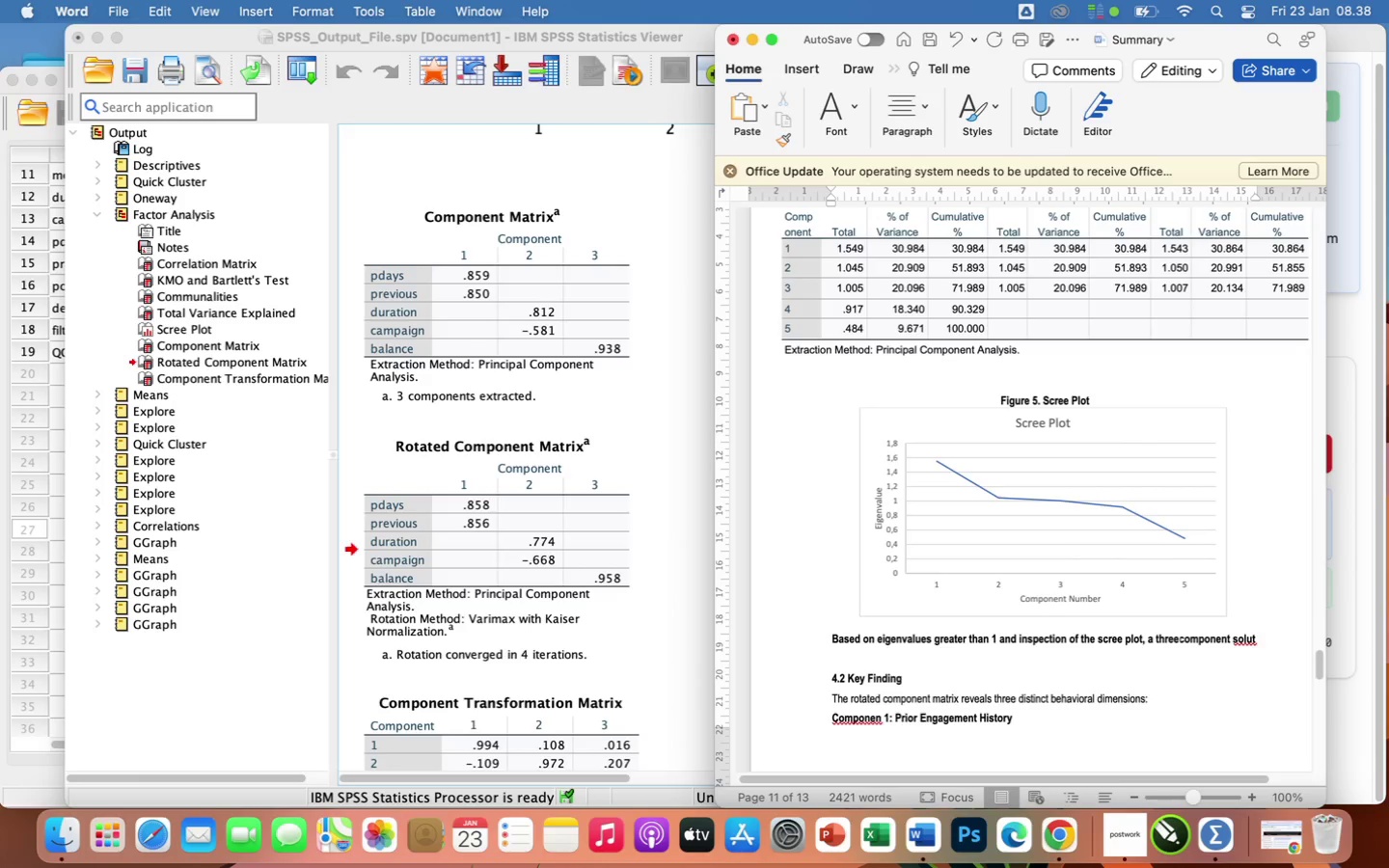 
key(Minus)
 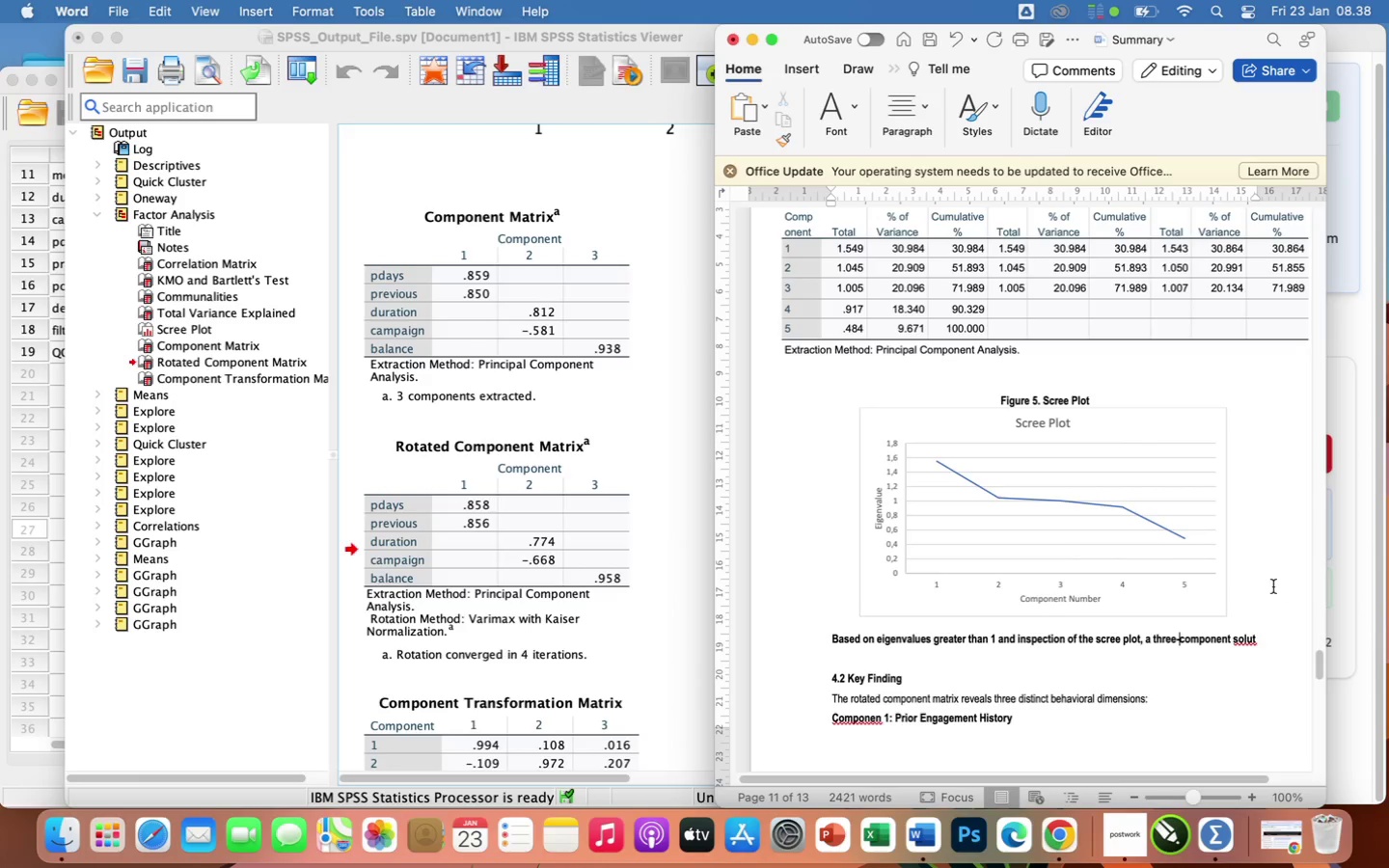 
left_click([1268, 643])
 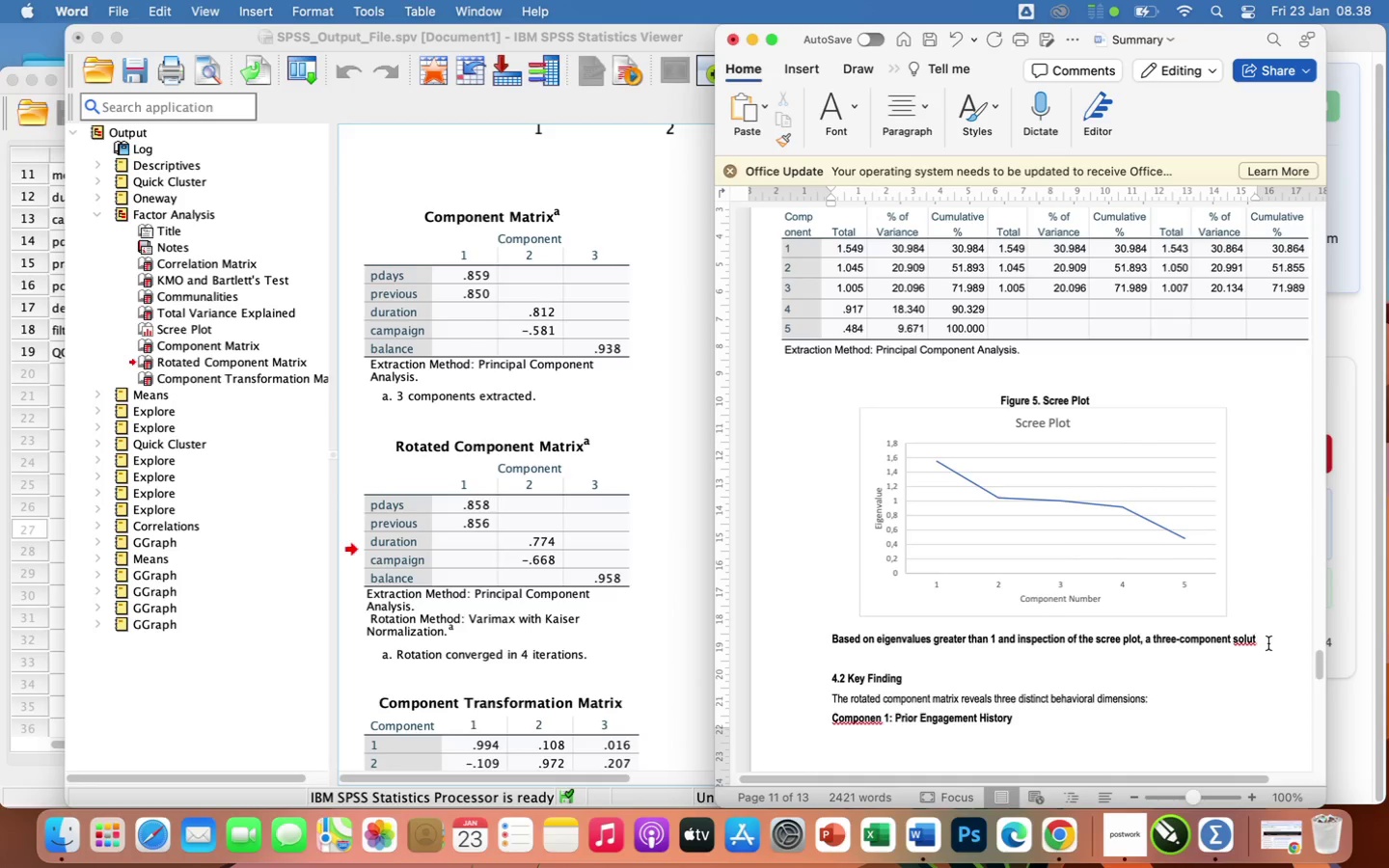 
type(ion was retained. these three components explain approximately 72% of total variance, indicating a strong dimensial reduction while preserving interpretability. the scree plor)
key(Backspace)
type(t shows a clear inflection after the thrid conponent, supporting this decision.)
 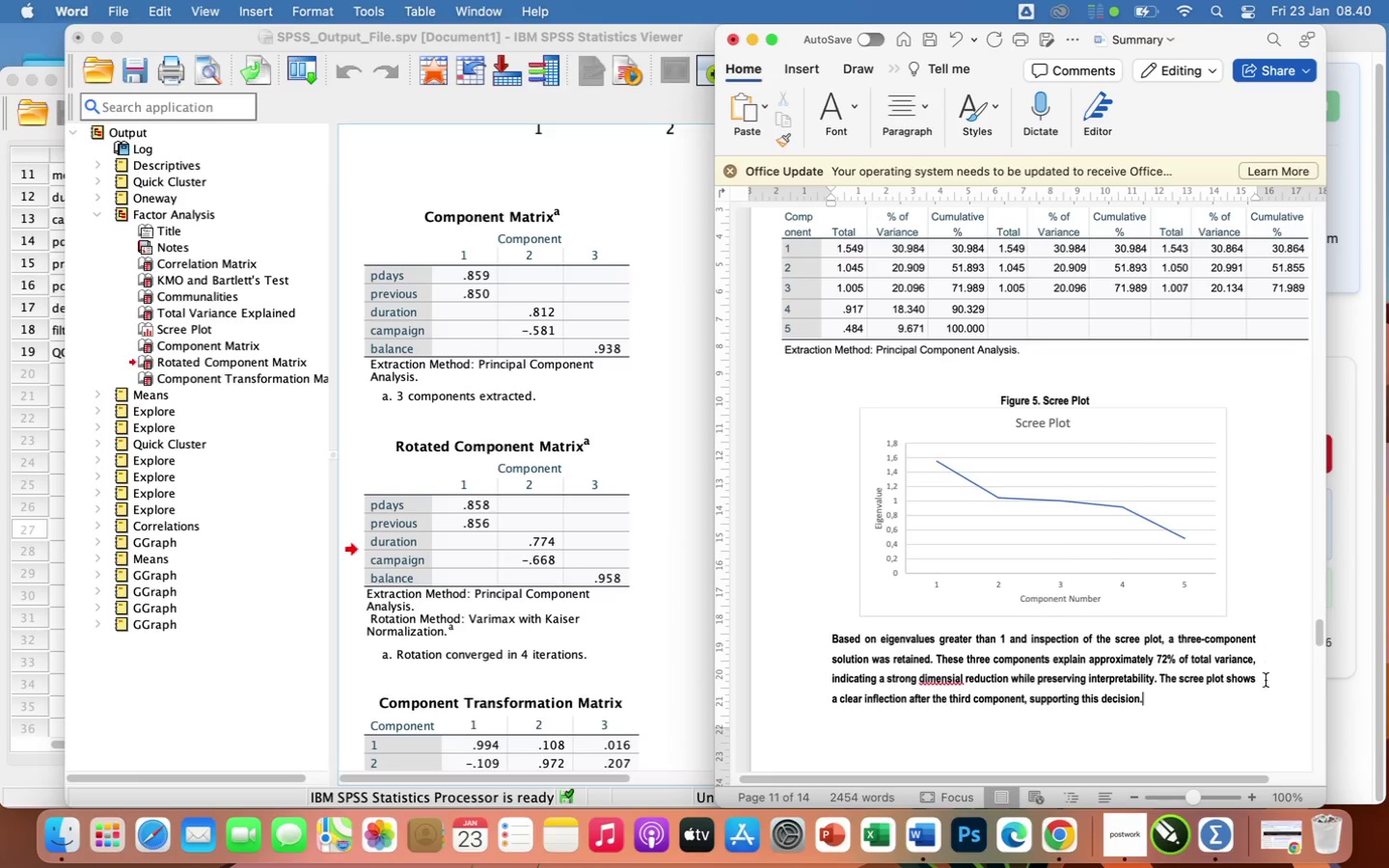 
left_click([954, 679])
 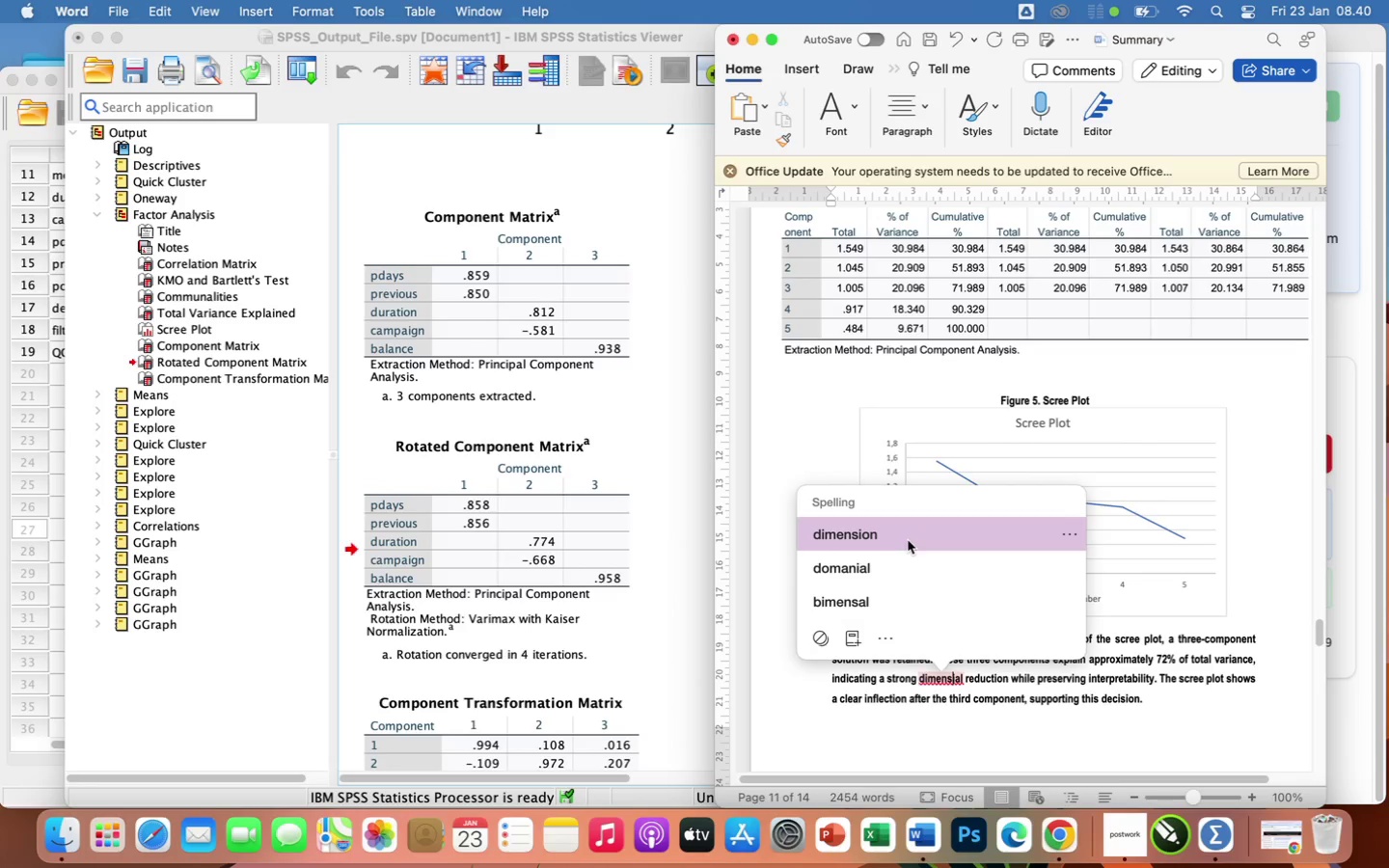 
left_click([908, 538])
 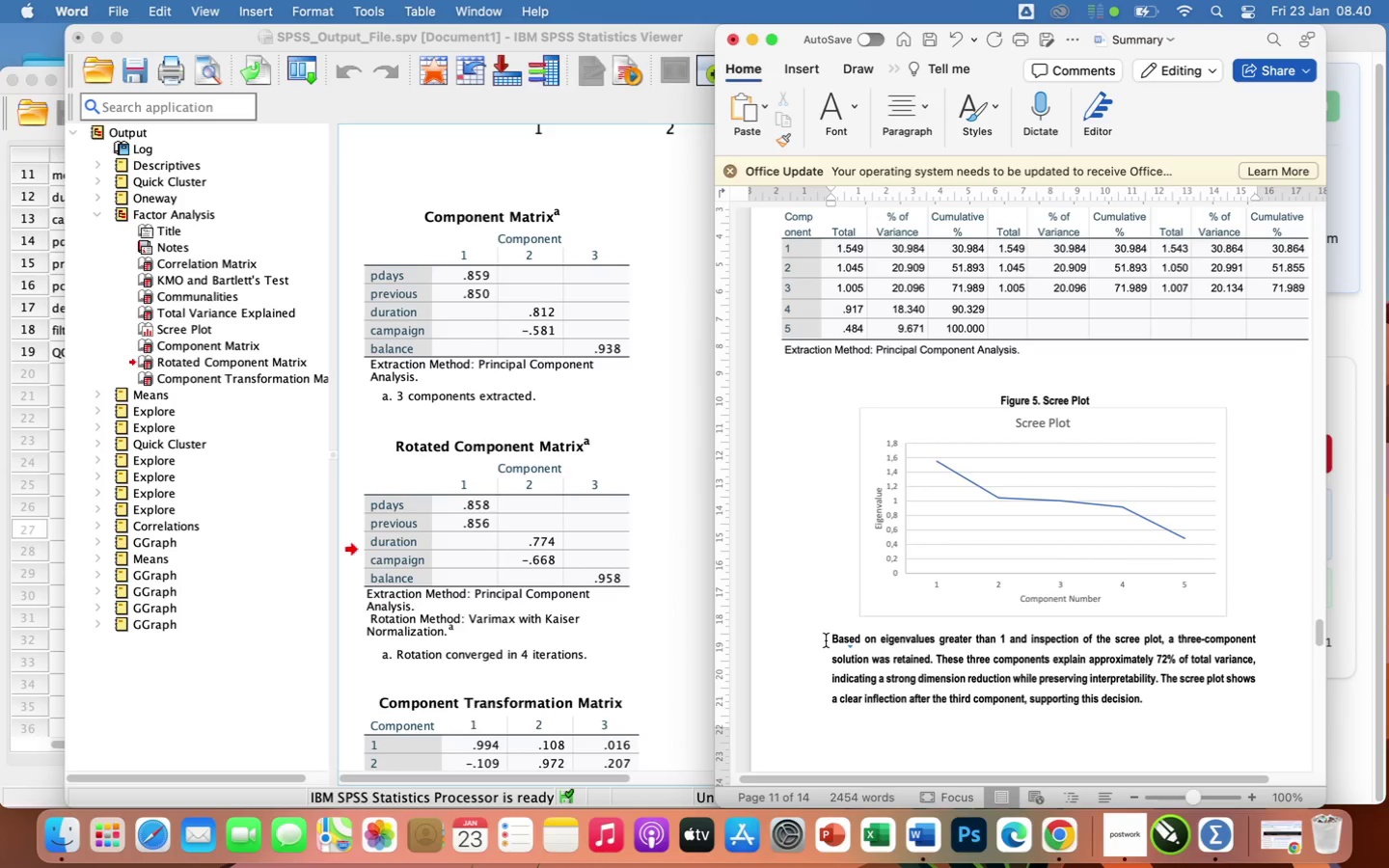 
left_click_drag(start_coordinate=[826, 640], to_coordinate=[1229, 697])
 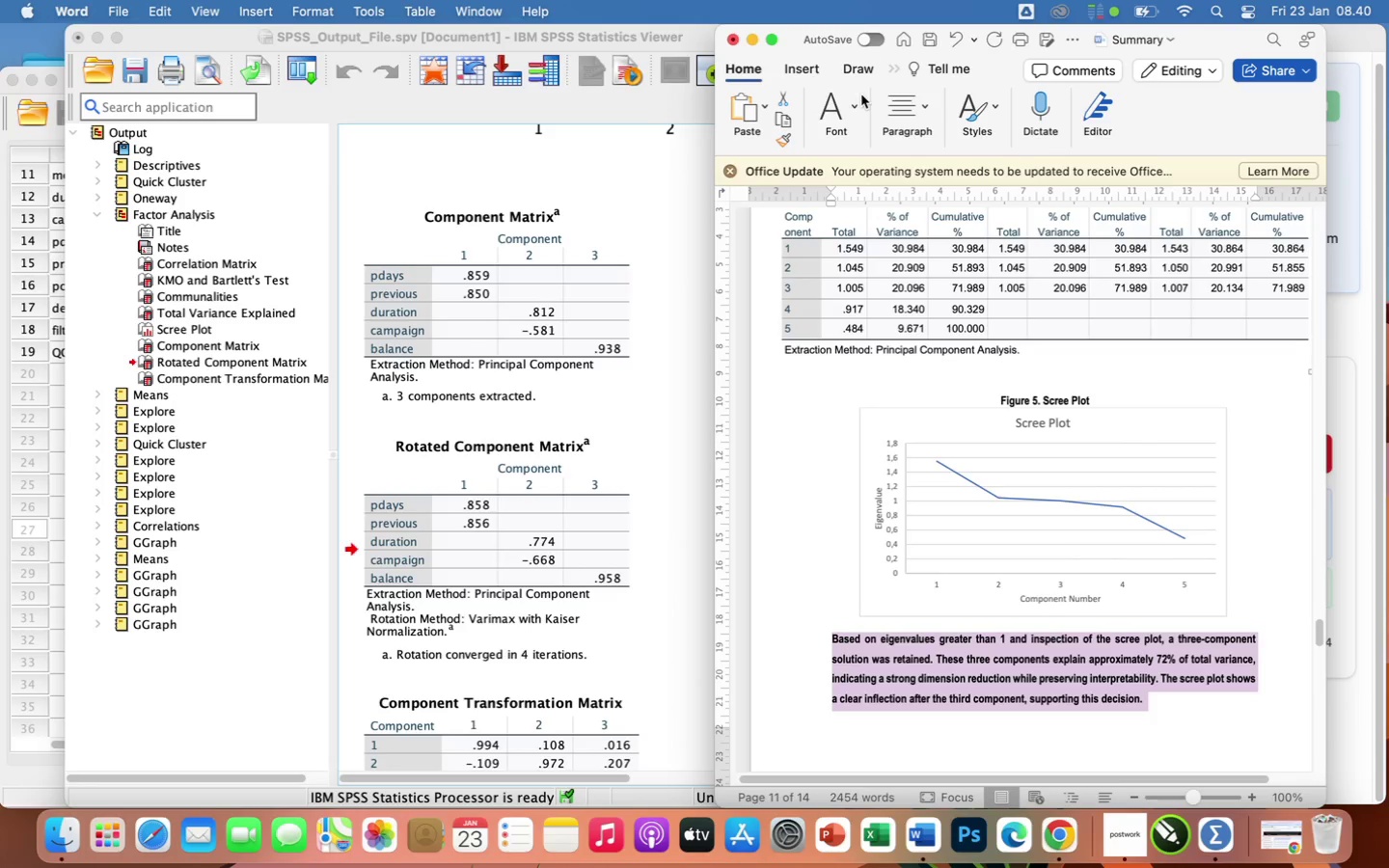 
left_click([850, 105])
 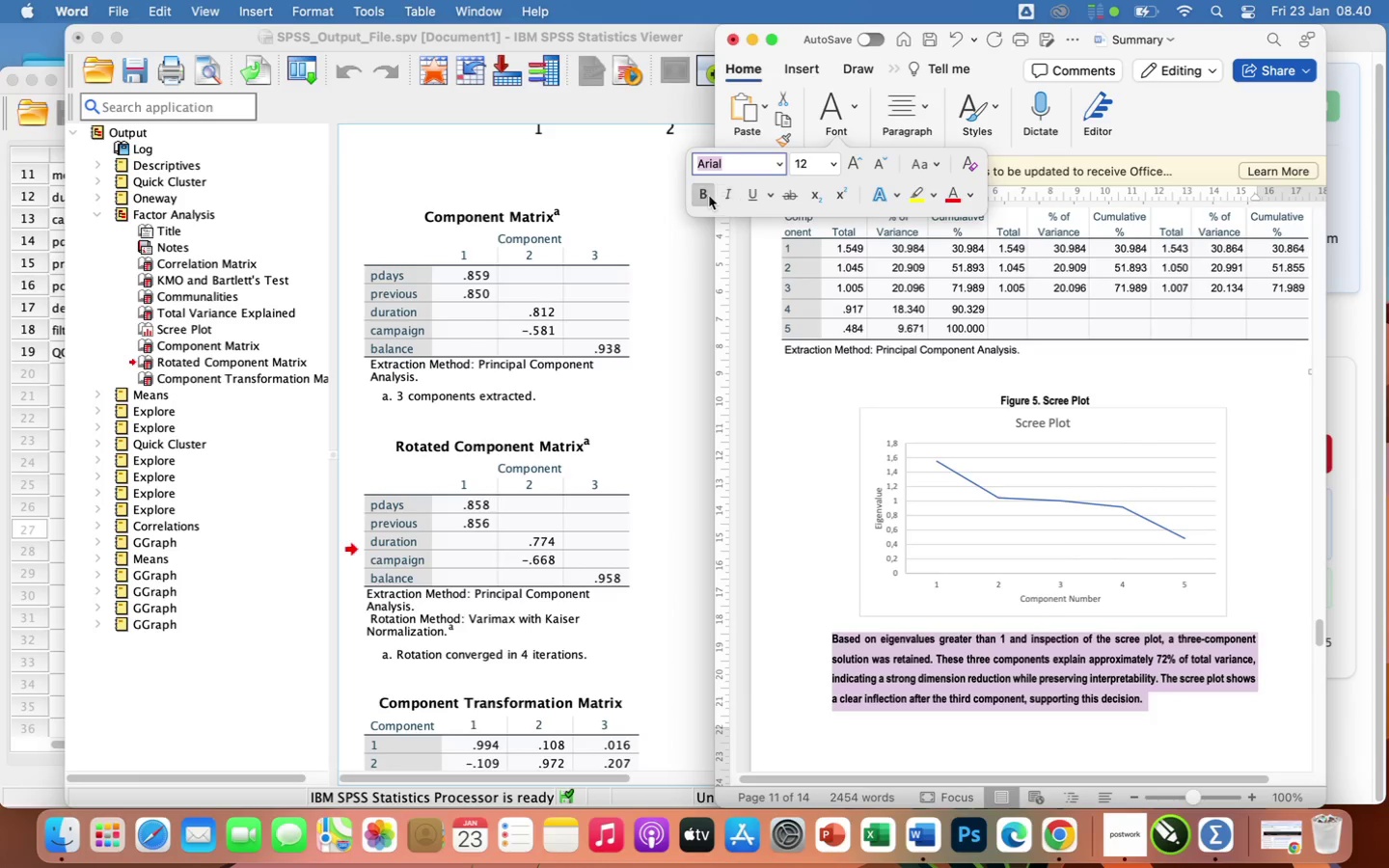 
left_click([704, 195])
 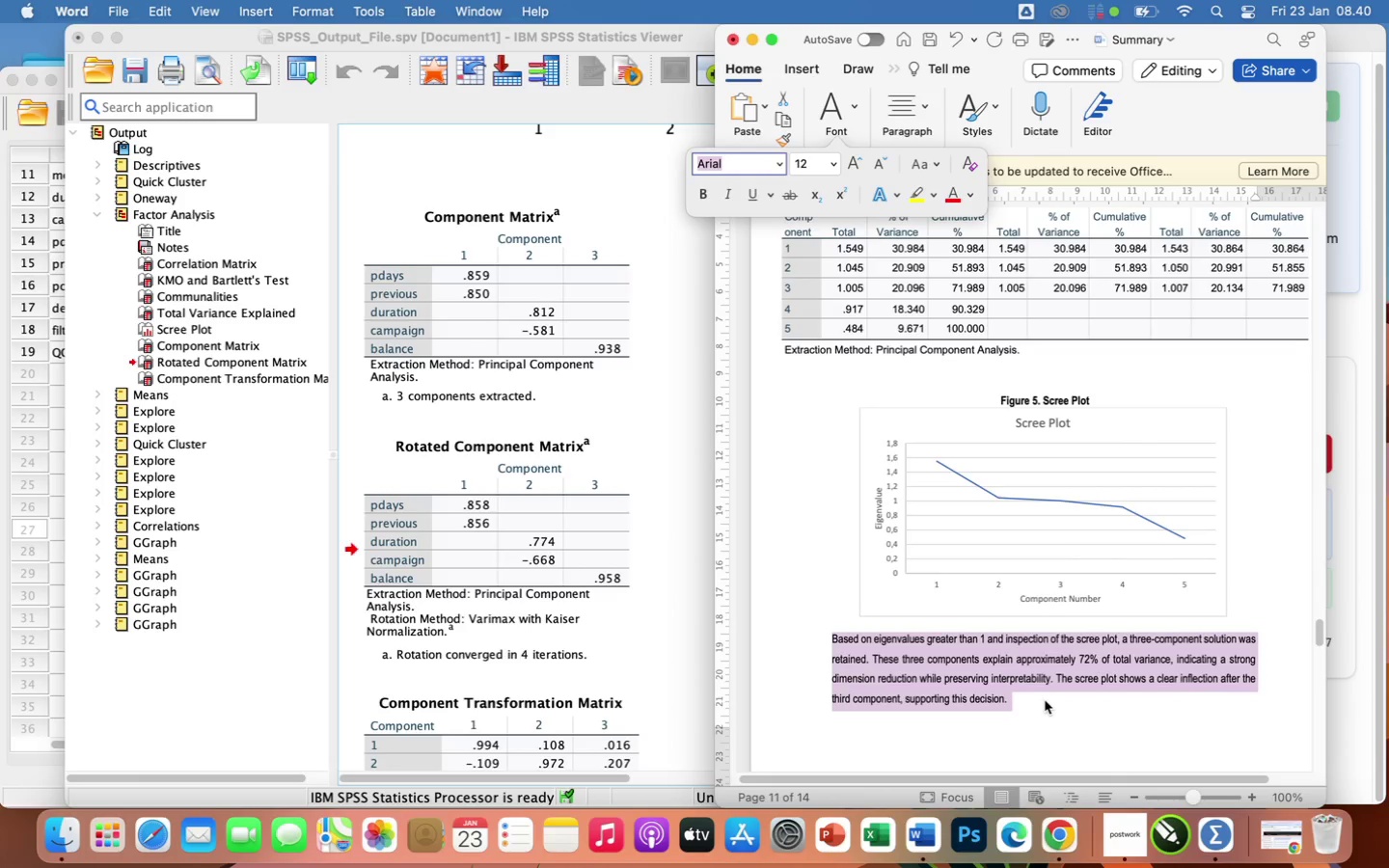 
left_click([1041, 699])
 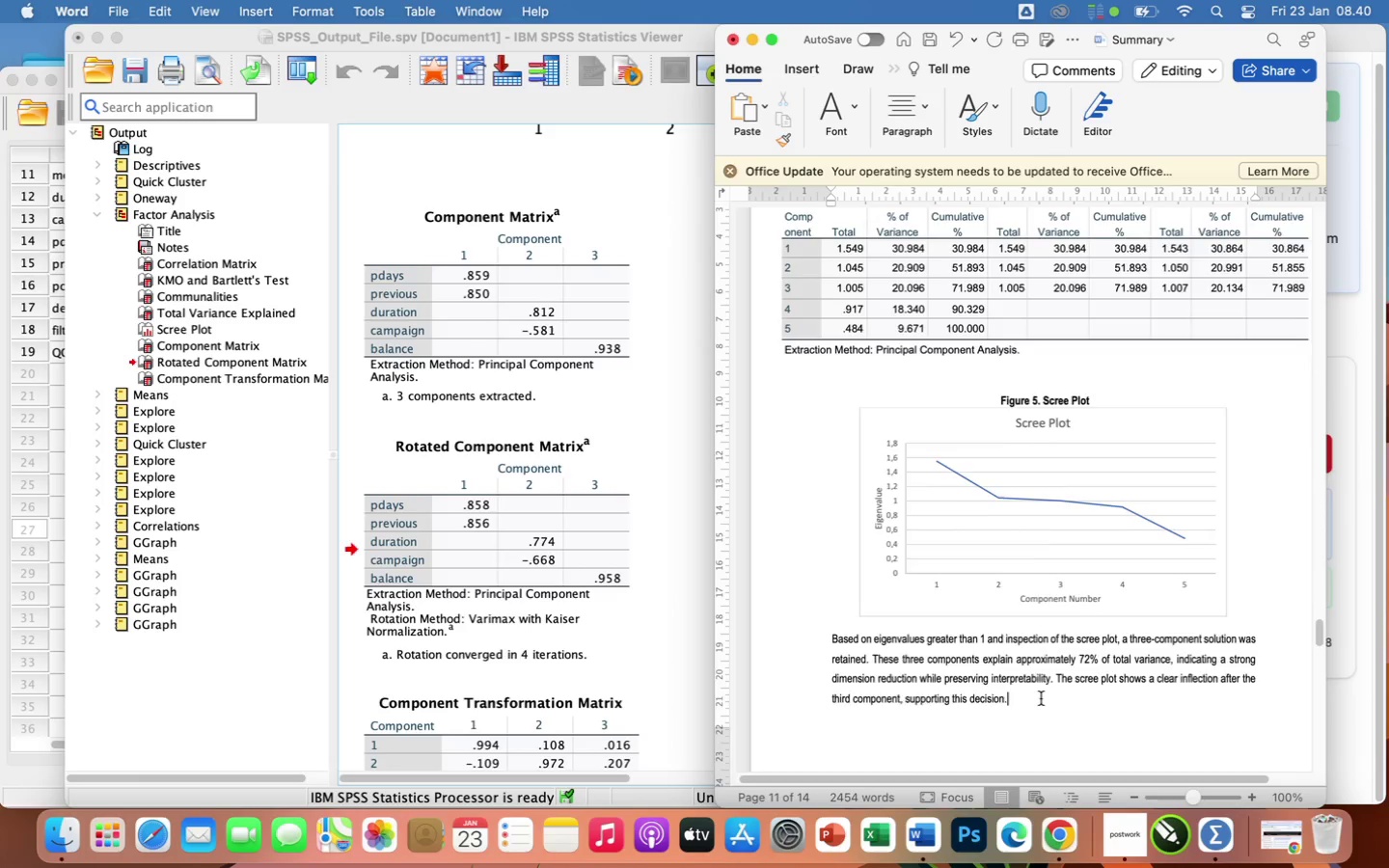 
scroll: coordinate [1041, 698], scroll_direction: down, amount: 28.0
 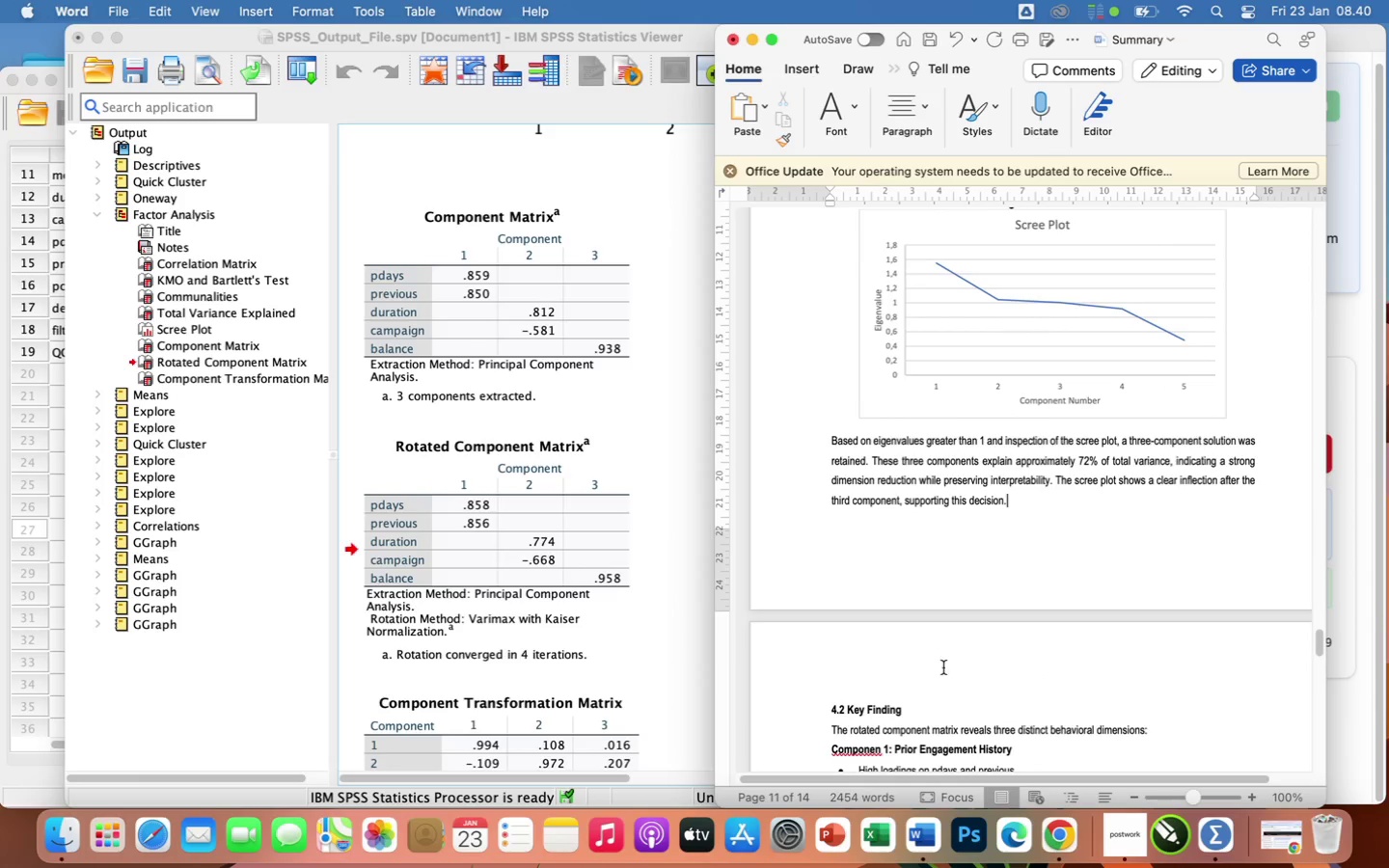 
left_click([942, 680])
 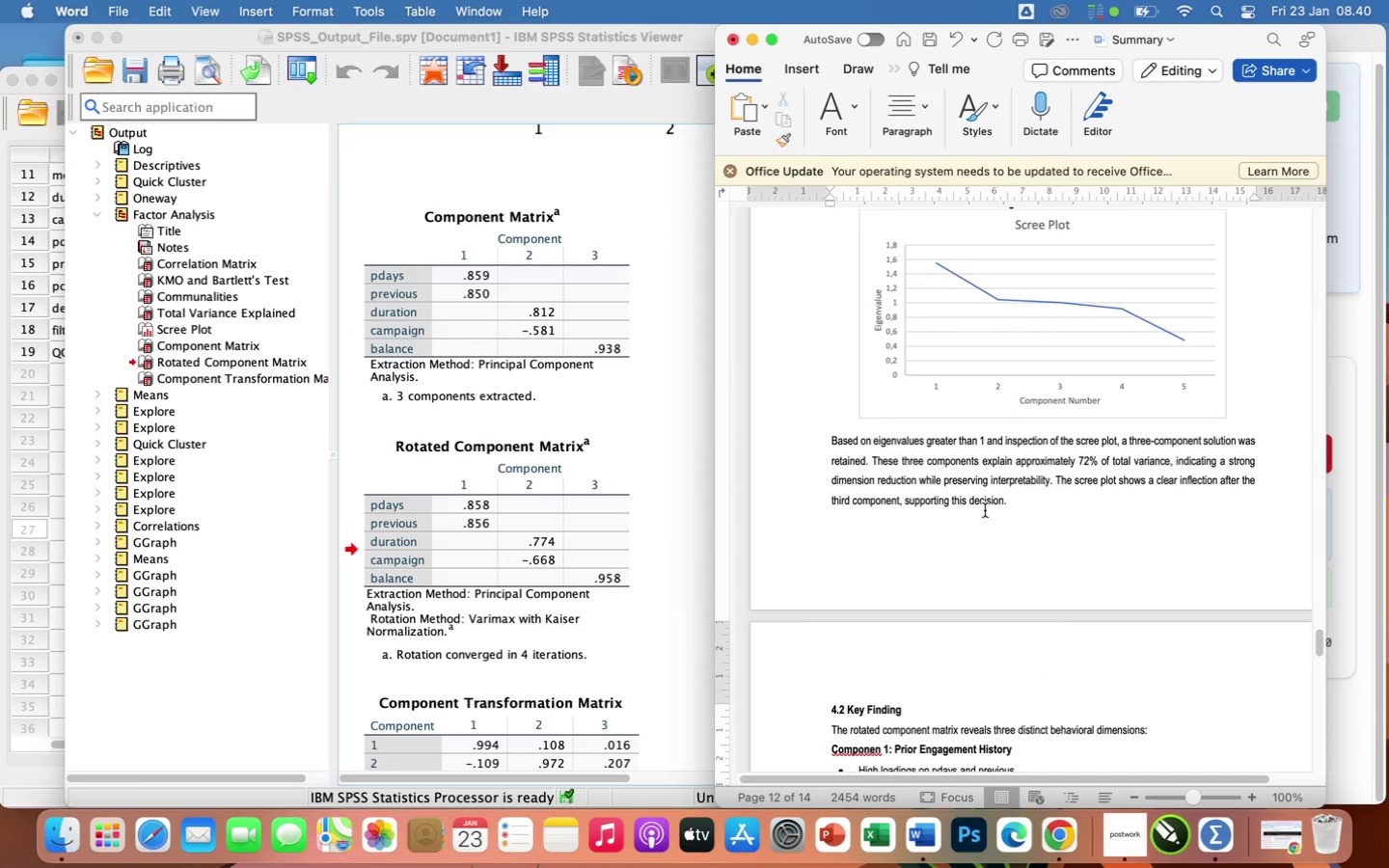 
left_click([985, 535])
 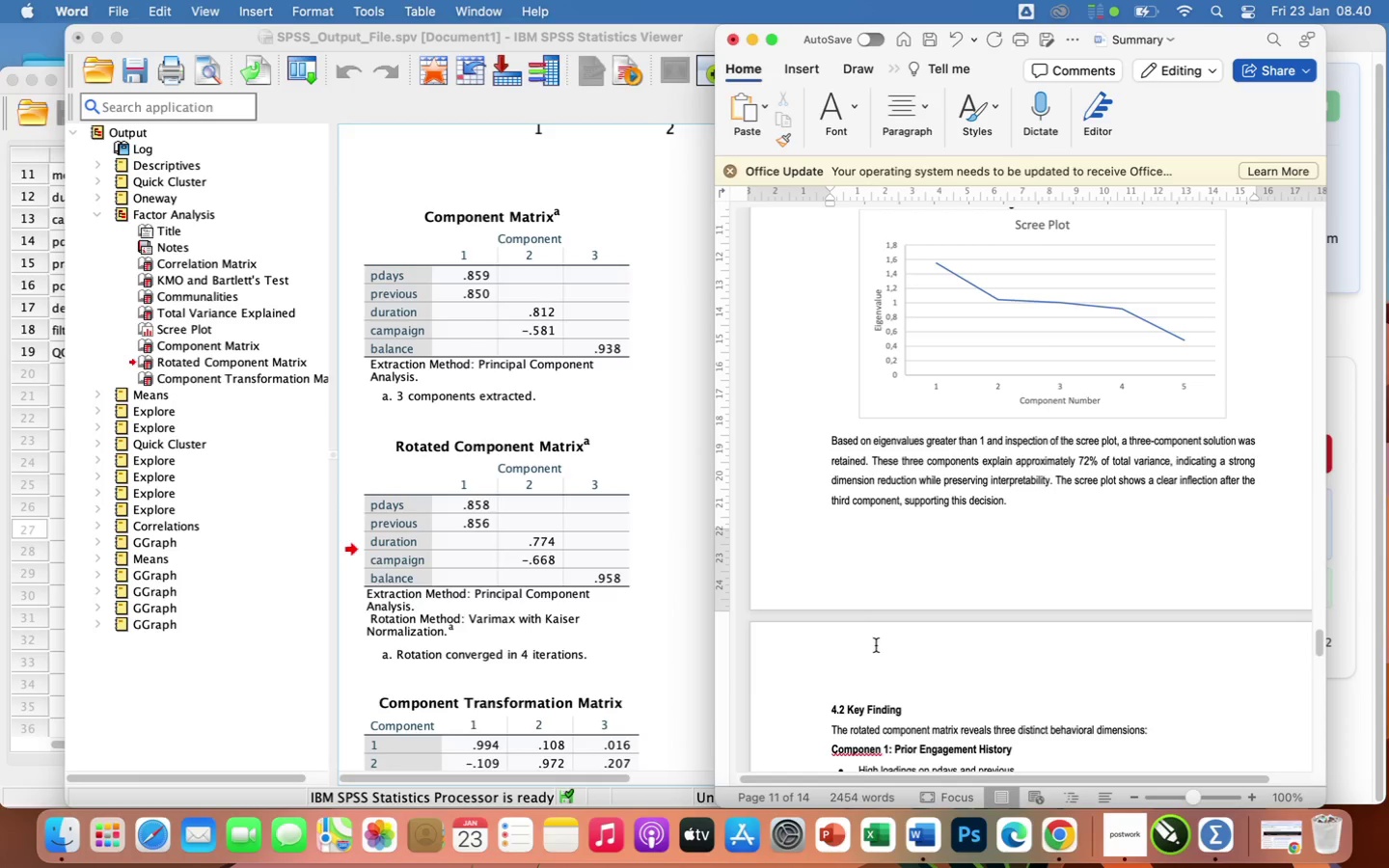 
left_click([863, 692])
 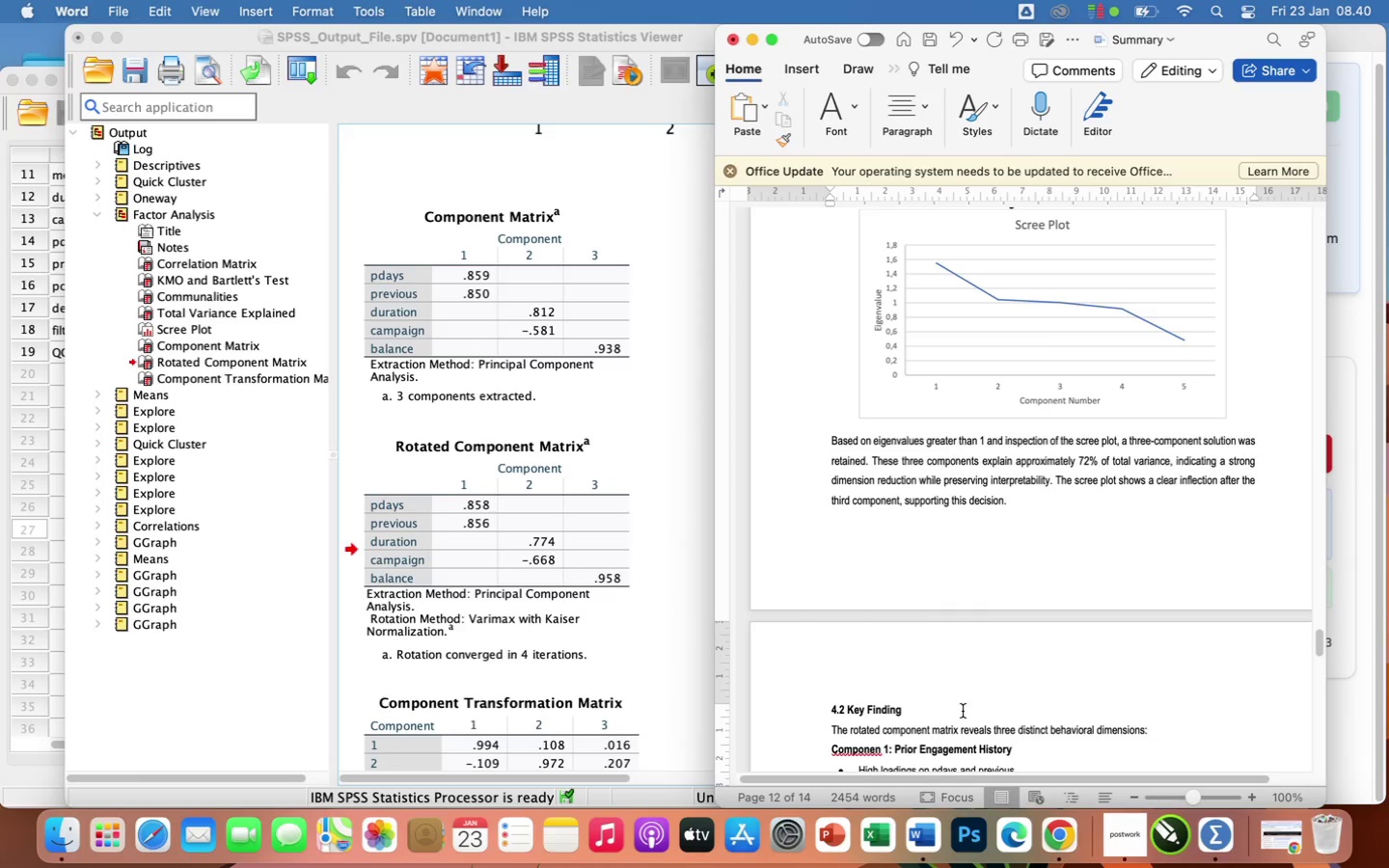 
scroll: coordinate [963, 711], scroll_direction: down, amount: 27.0
 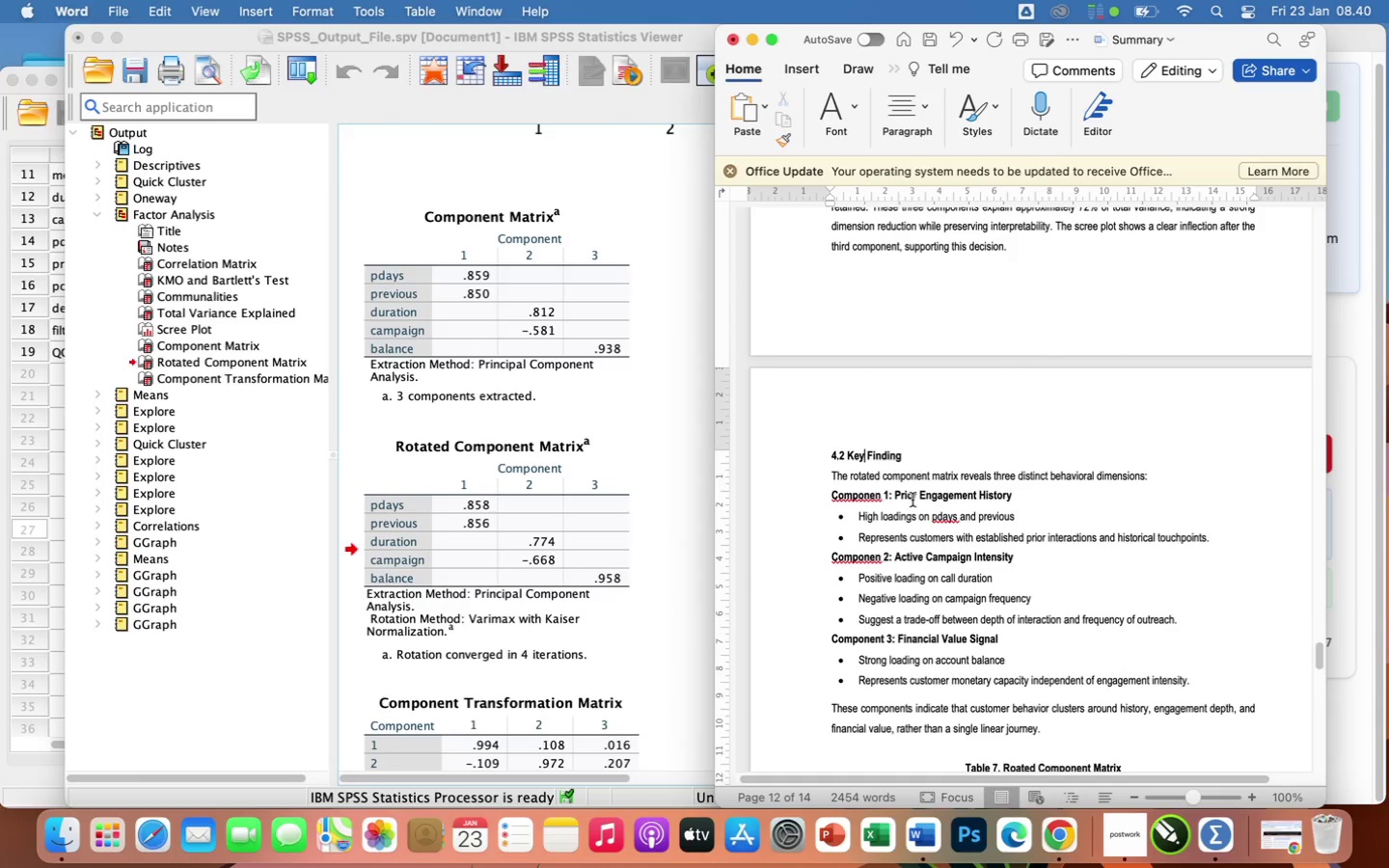 
left_click([854, 495])
 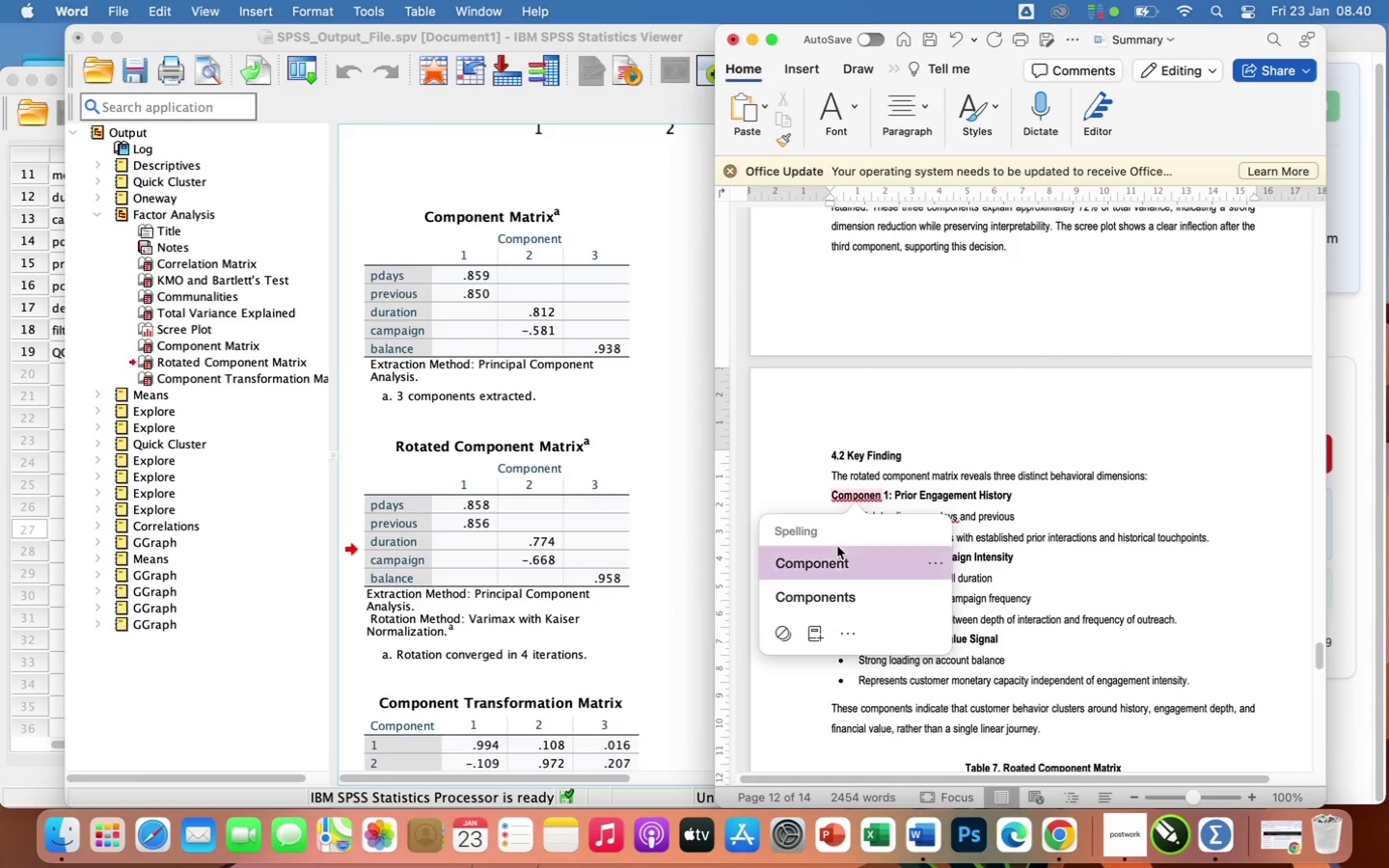 
left_click([836, 567])
 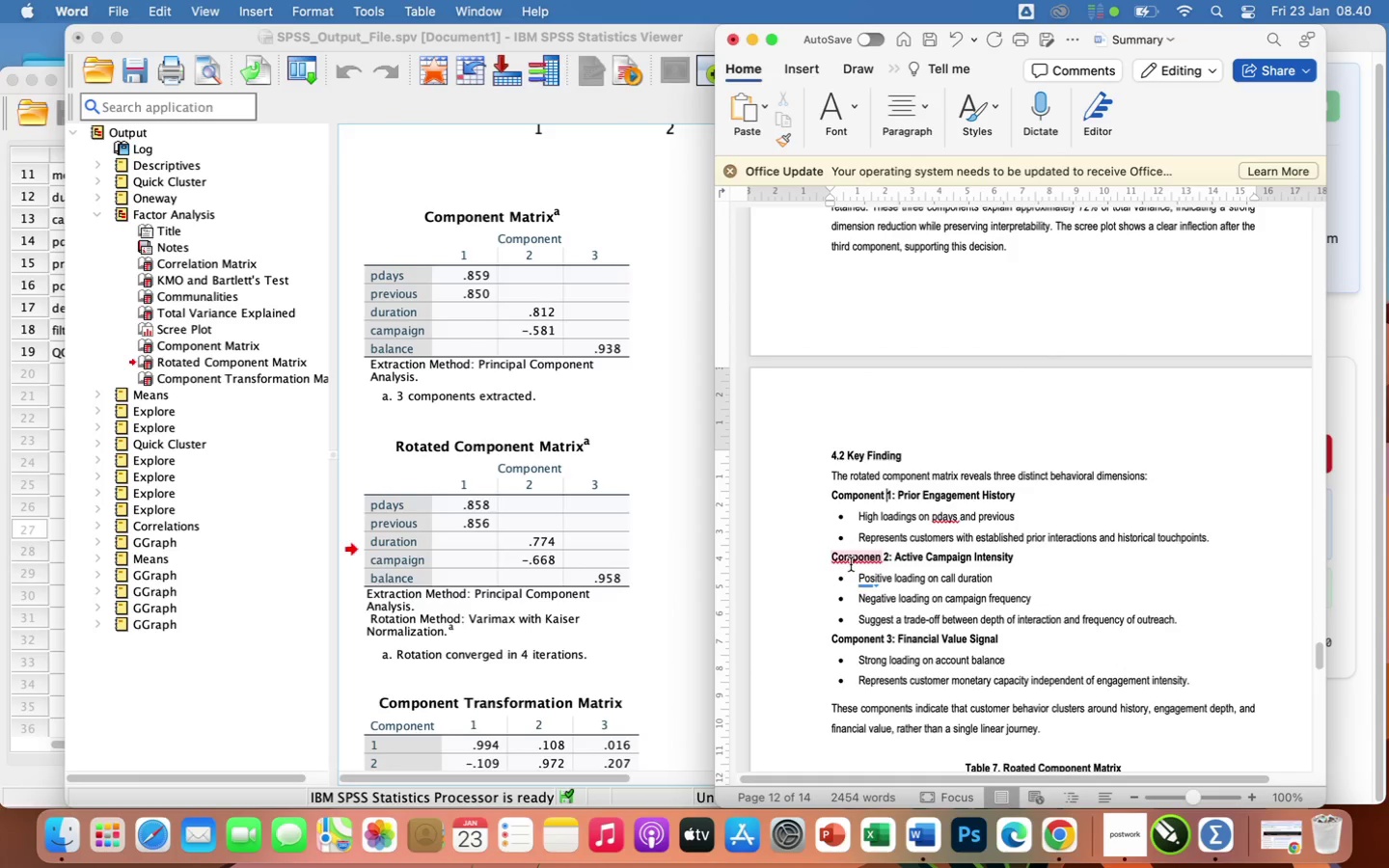 
left_click([851, 564])
 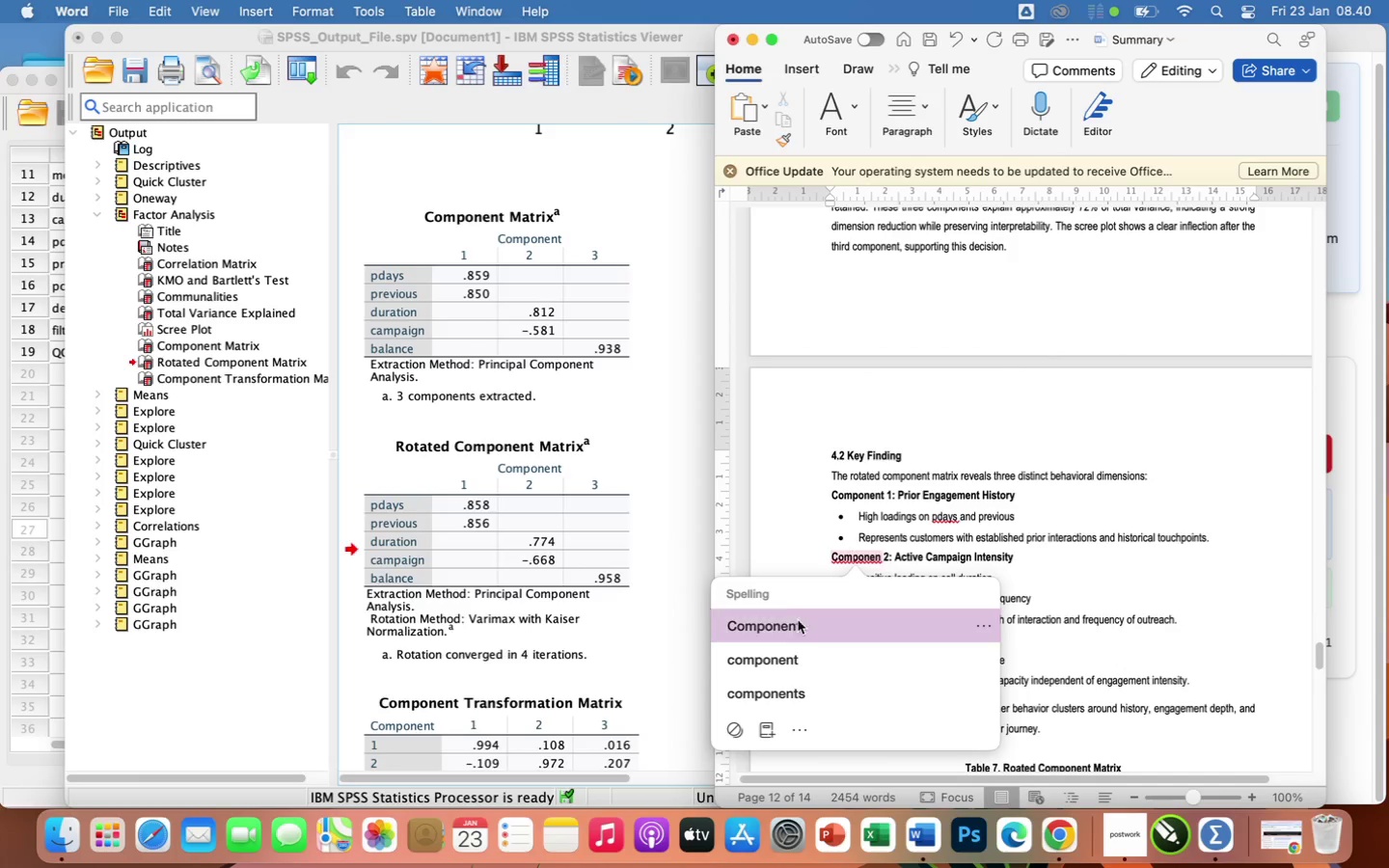 
left_click([793, 625])
 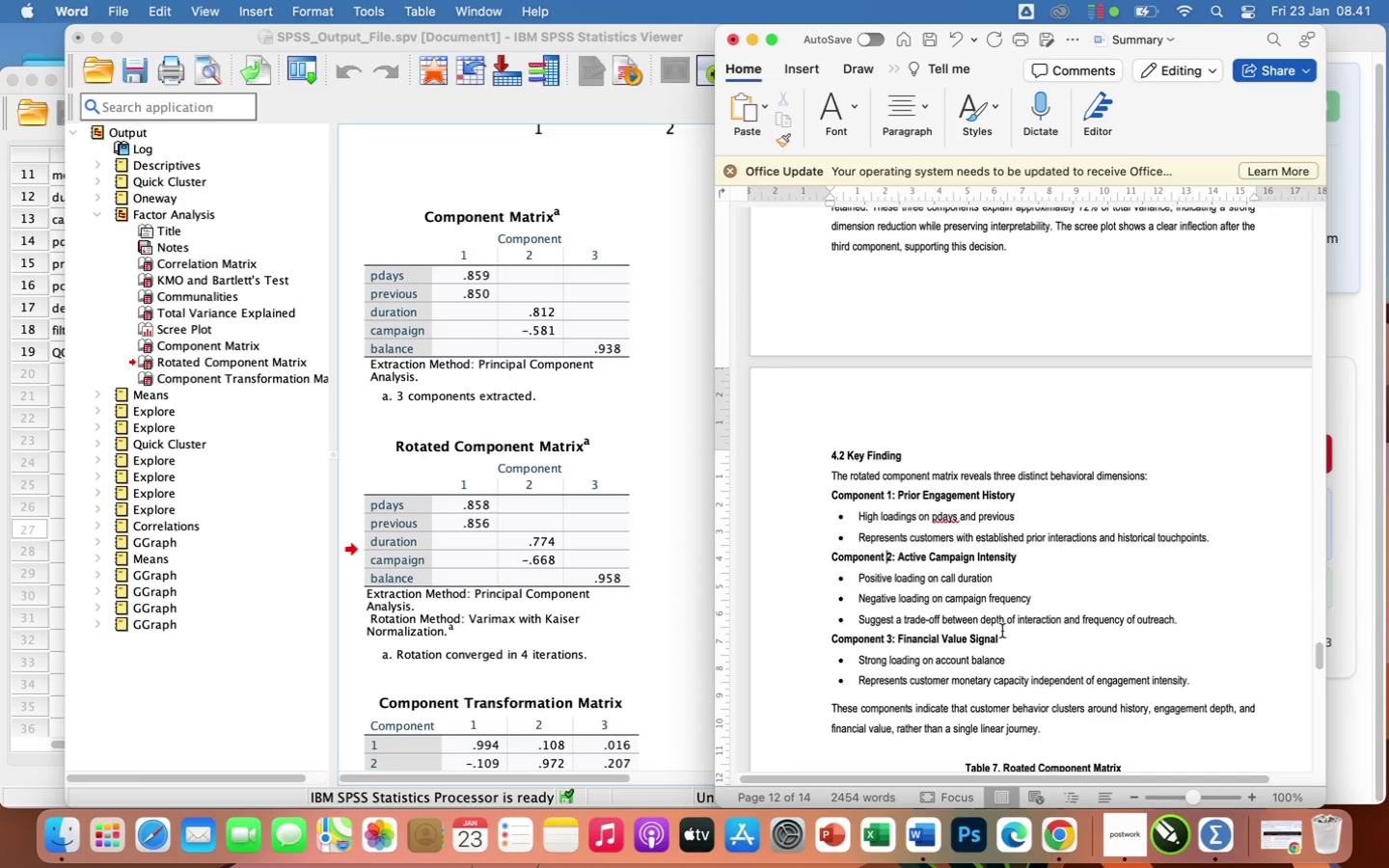 
scroll: coordinate [1002, 631], scroll_direction: down, amount: 23.0
 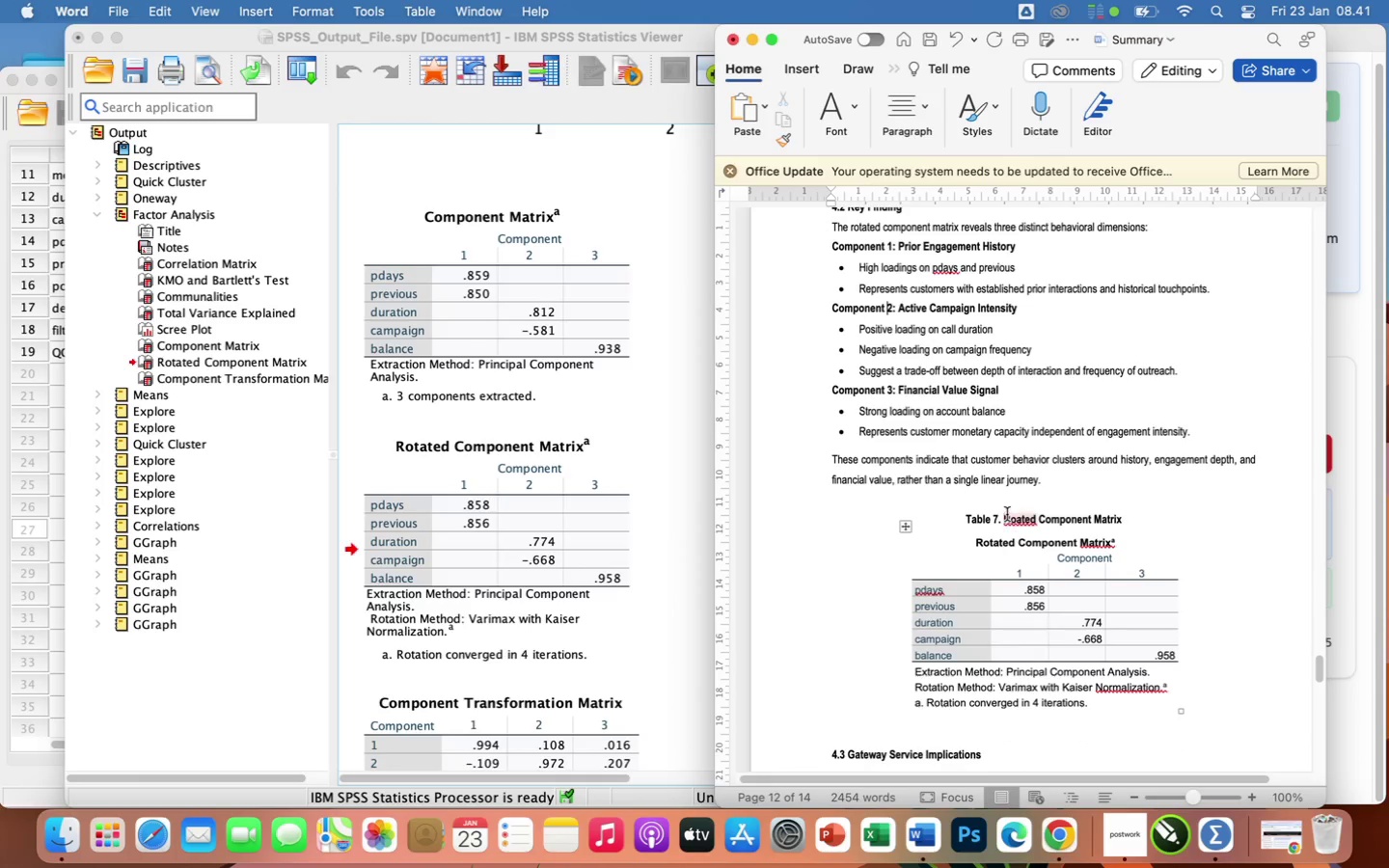 
left_click([1008, 500])
 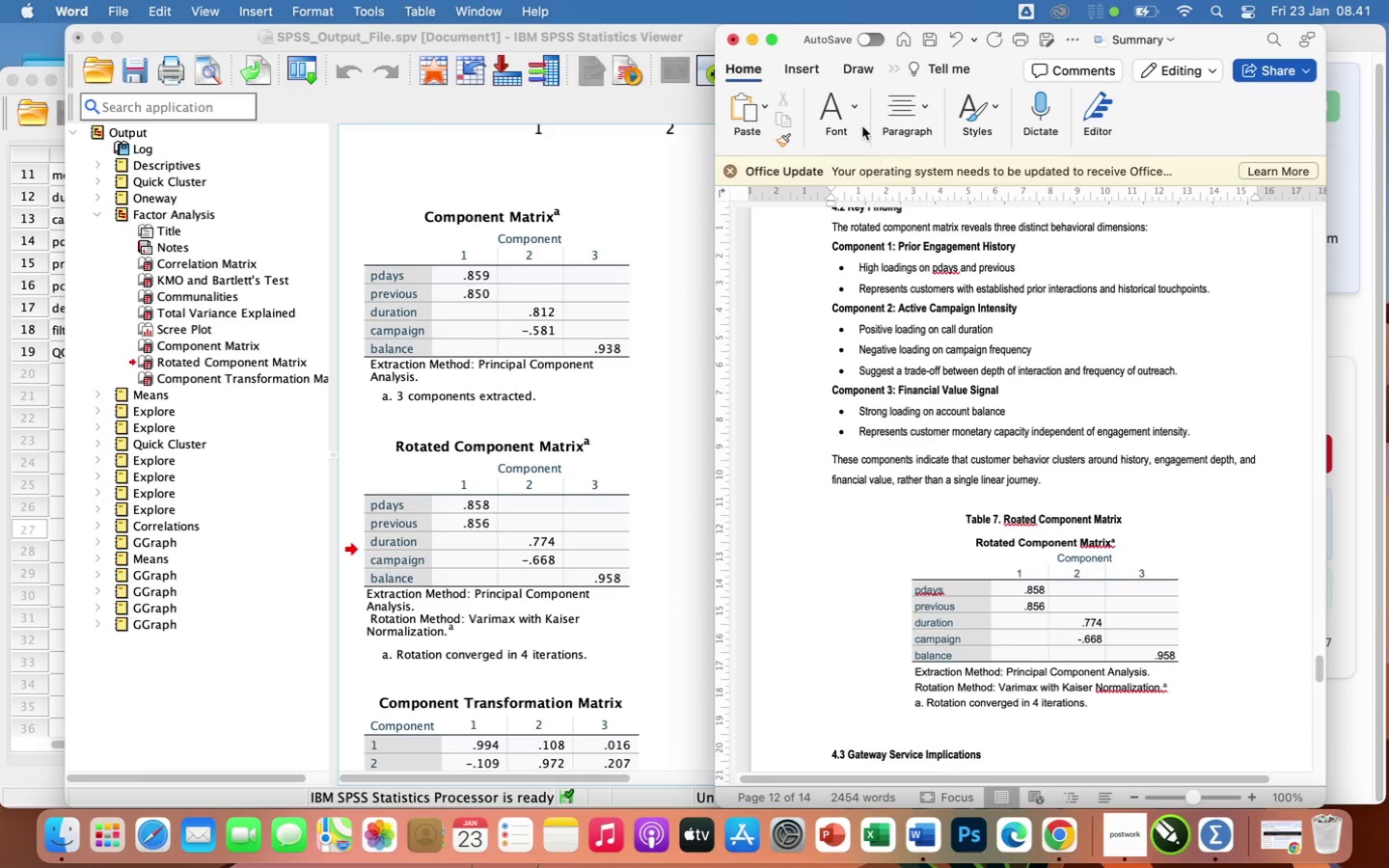 
left_click([849, 102])
 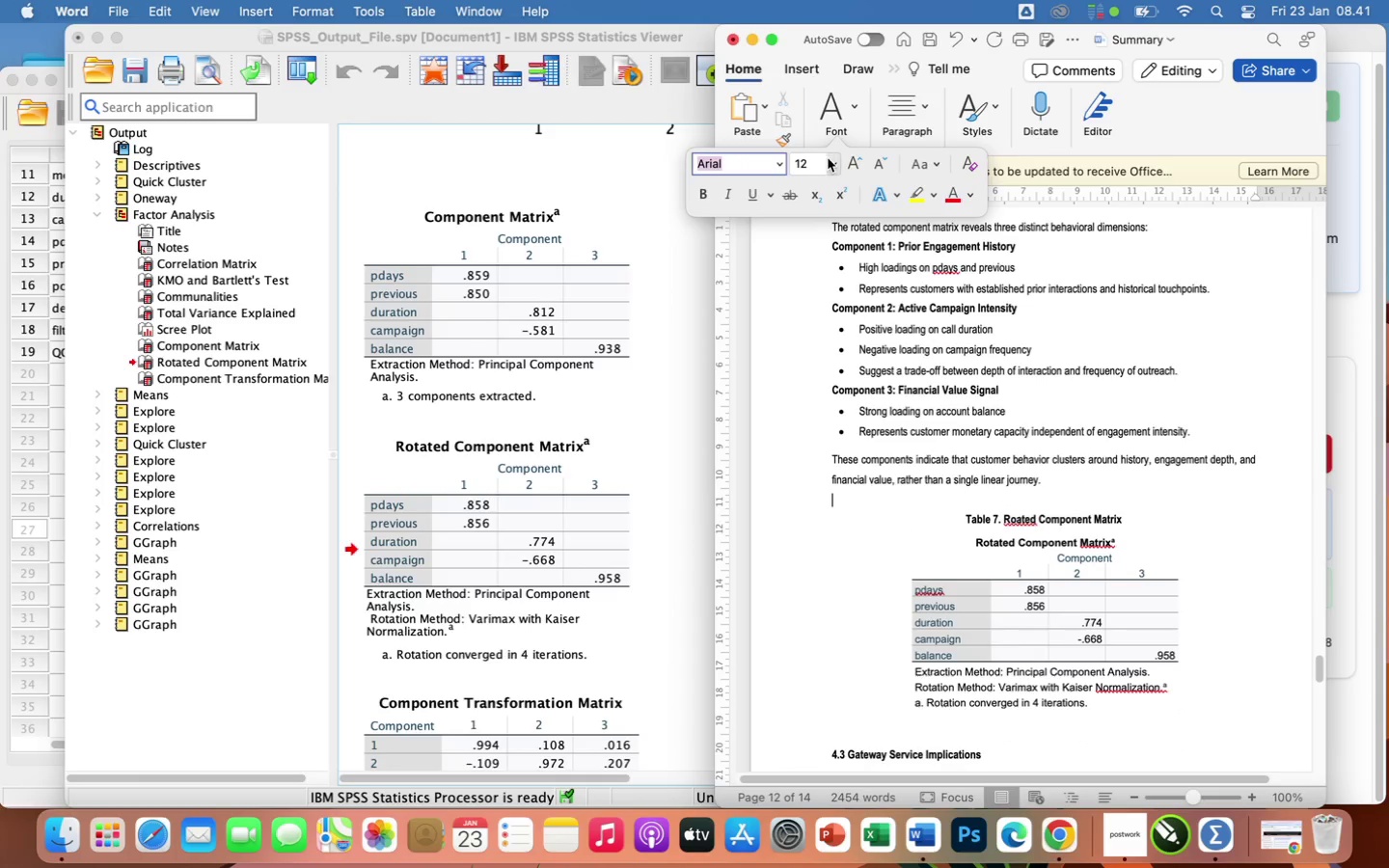 
left_click([829, 161])
 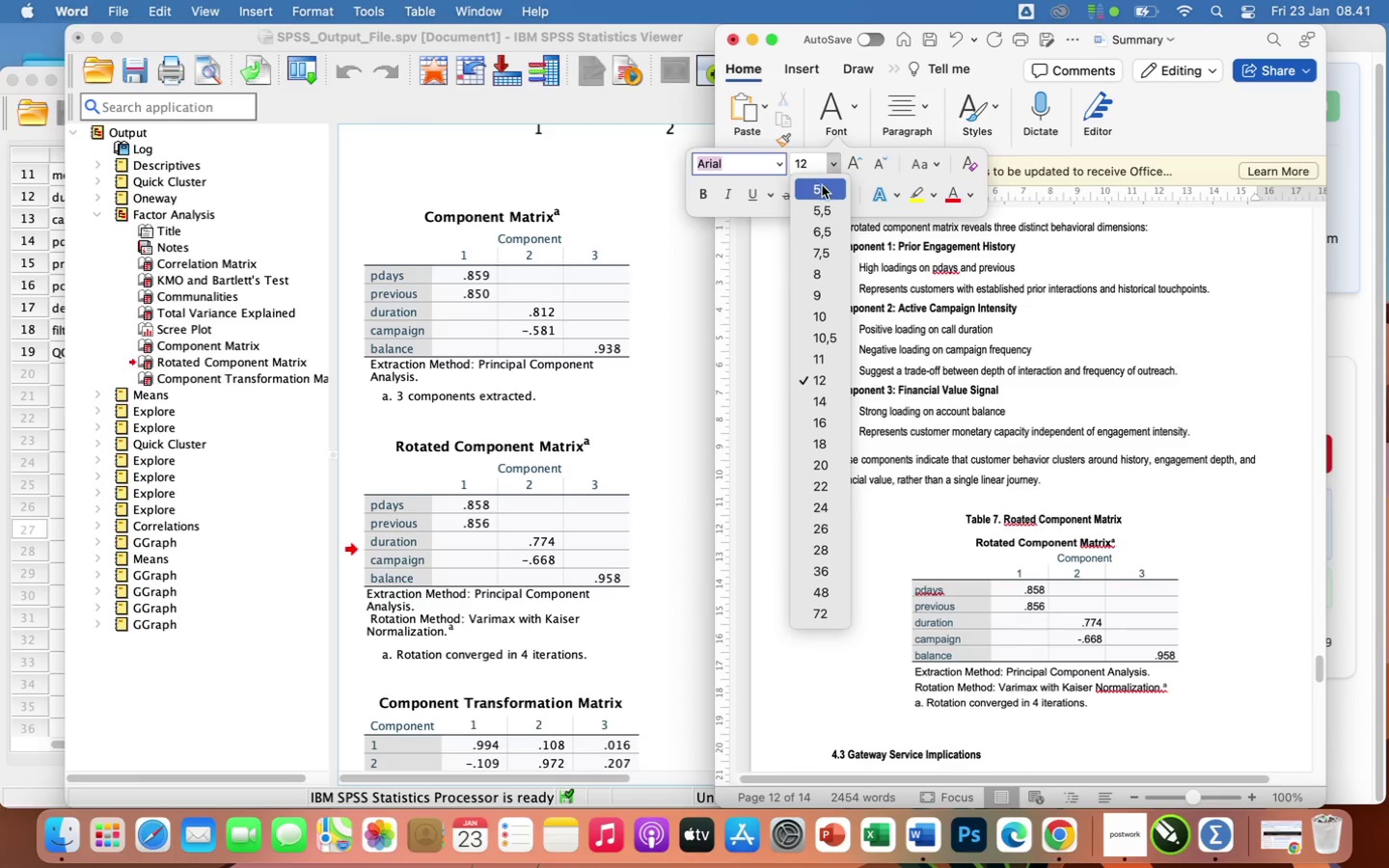 
left_click([820, 192])
 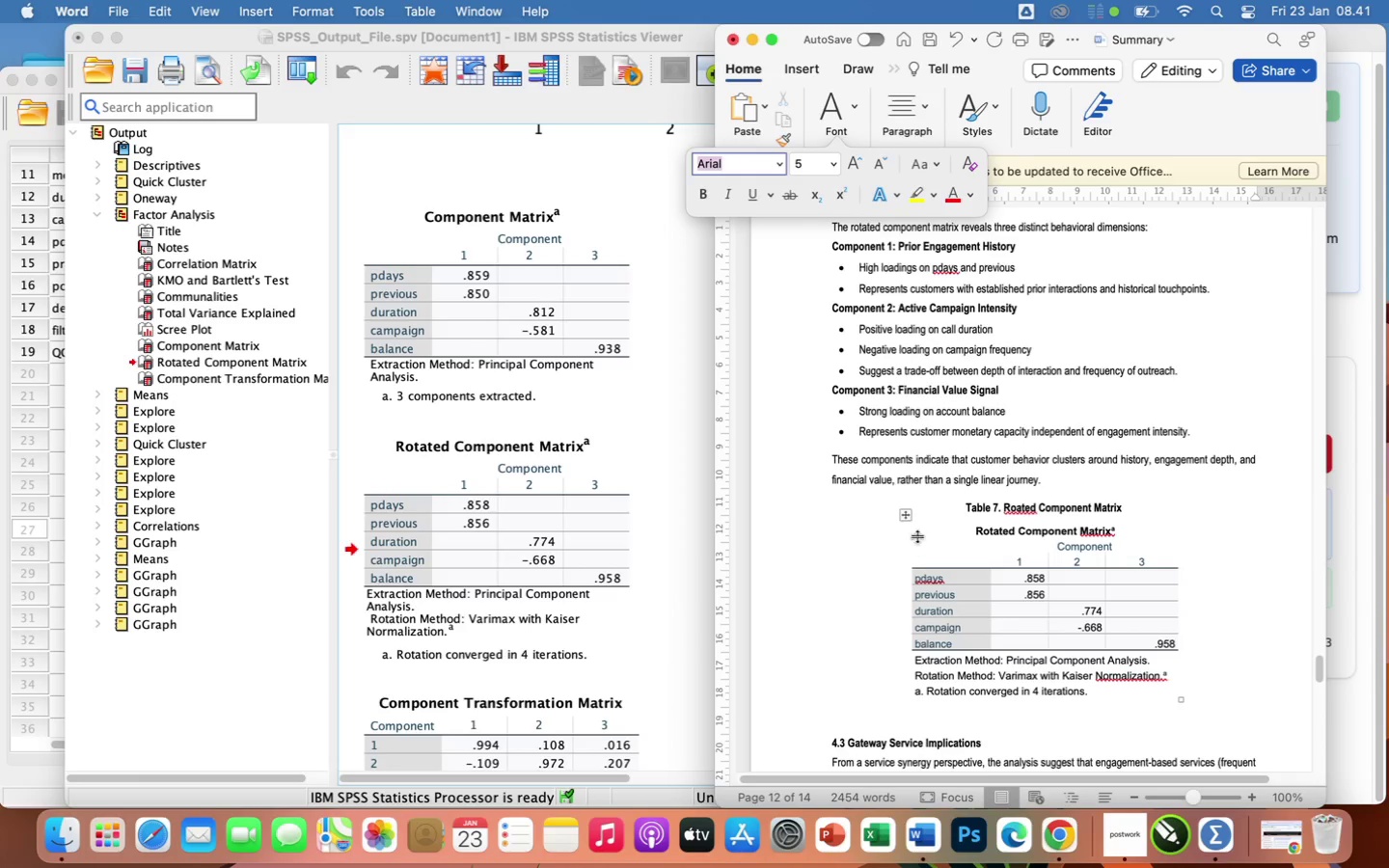 
left_click([906, 518])
 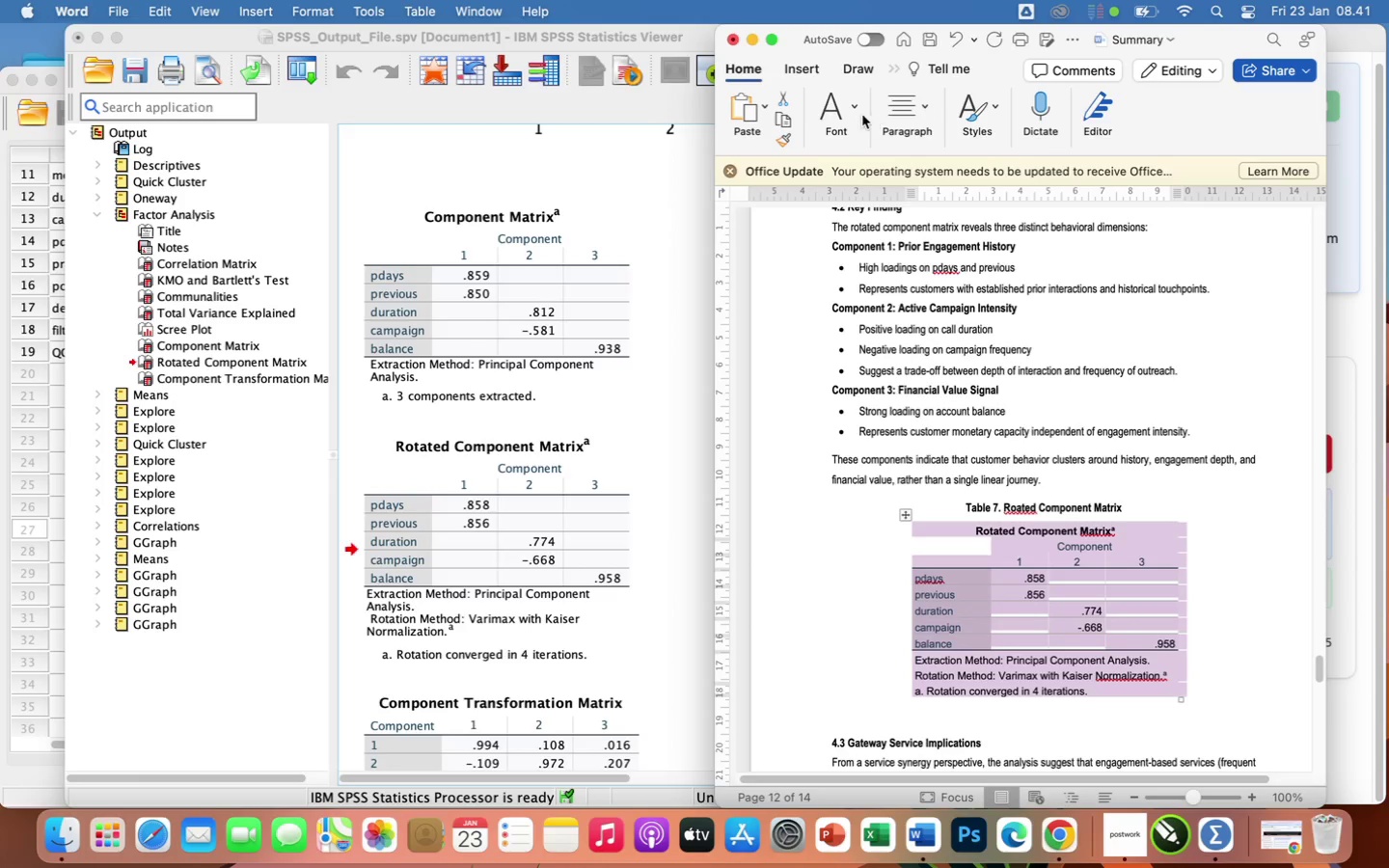 
left_click([854, 113])
 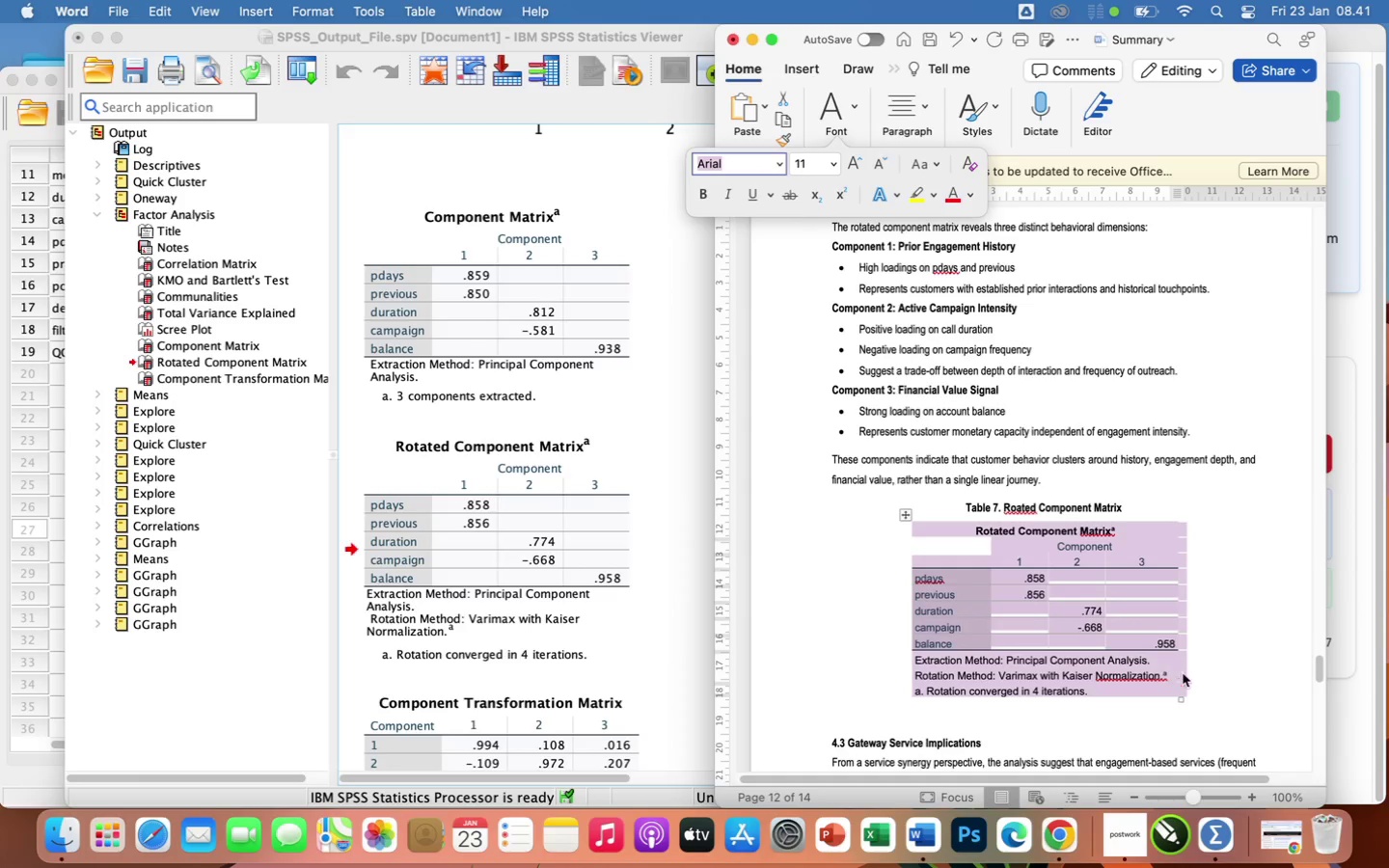 
left_click([1190, 677])
 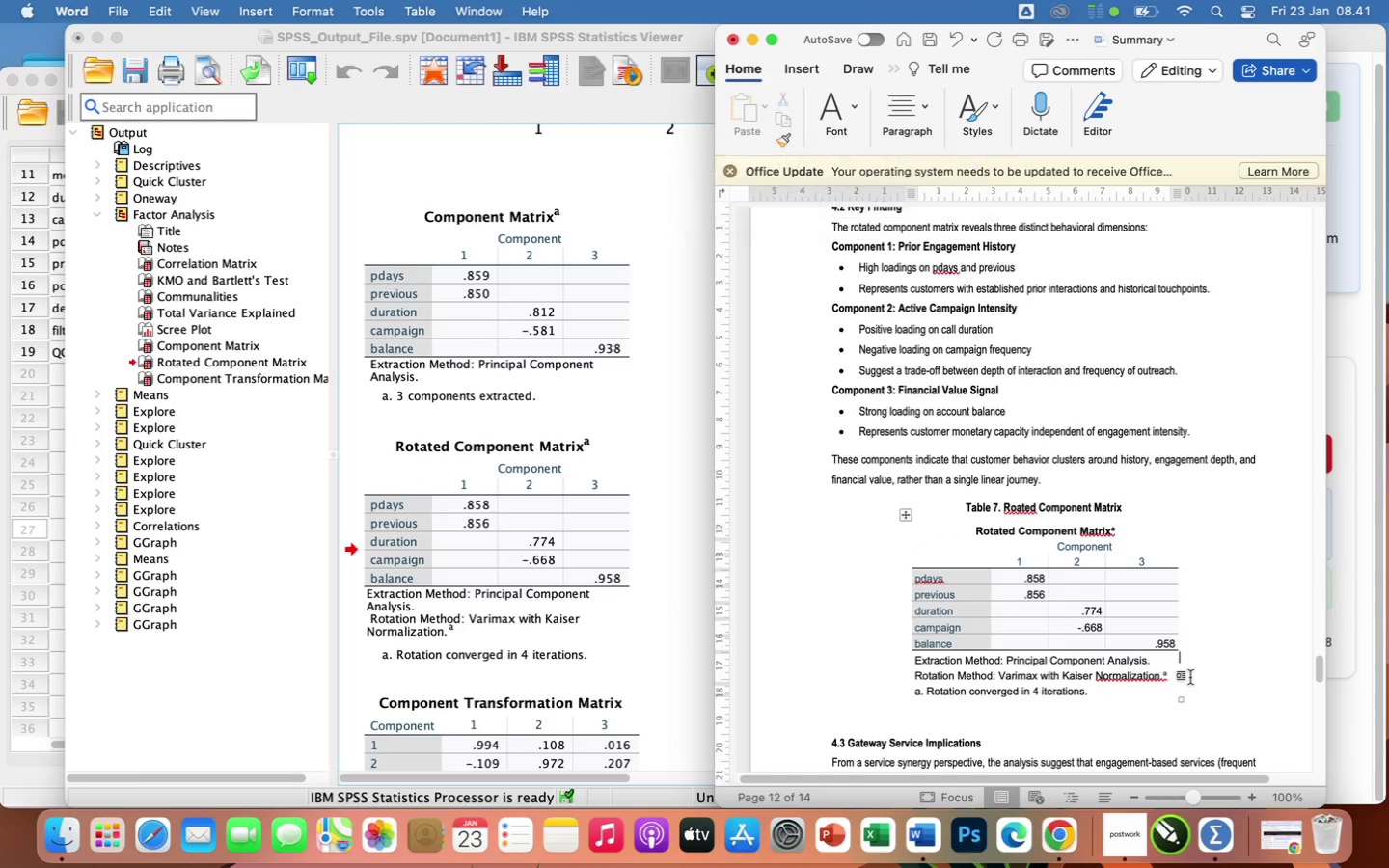 
scroll: coordinate [1190, 677], scroll_direction: down, amount: 25.0
 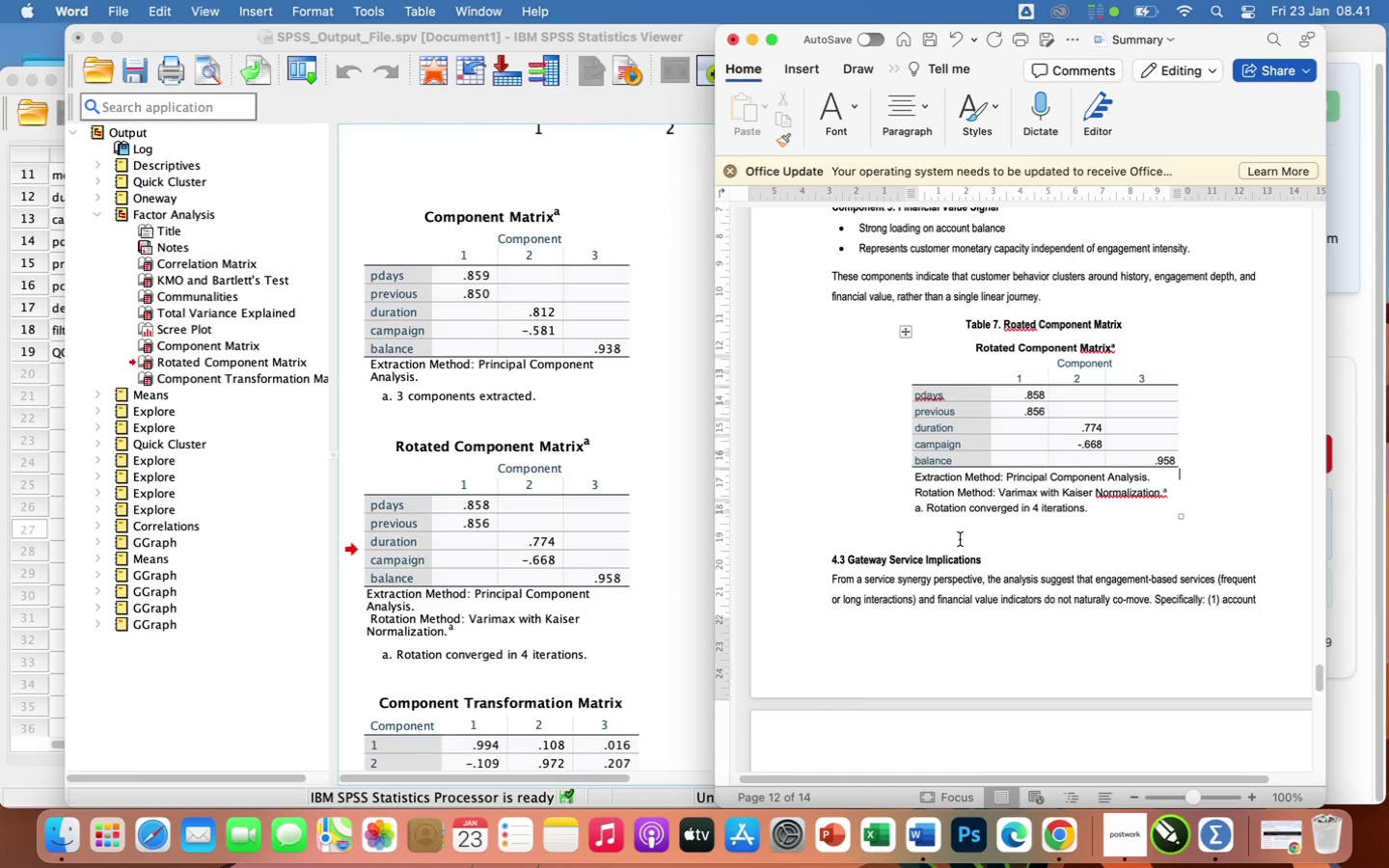 
left_click([960, 538])
 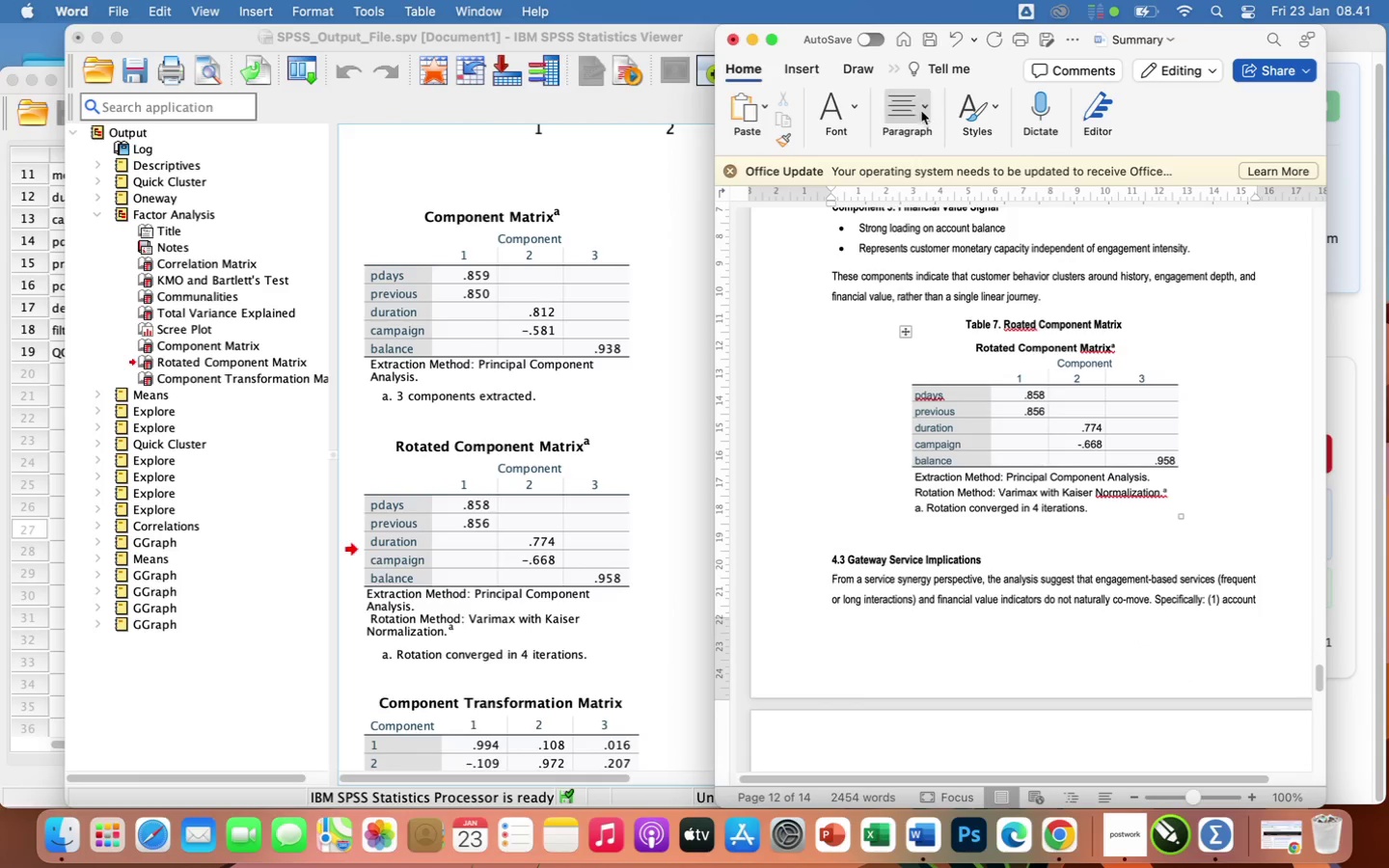 
left_click([908, 106])
 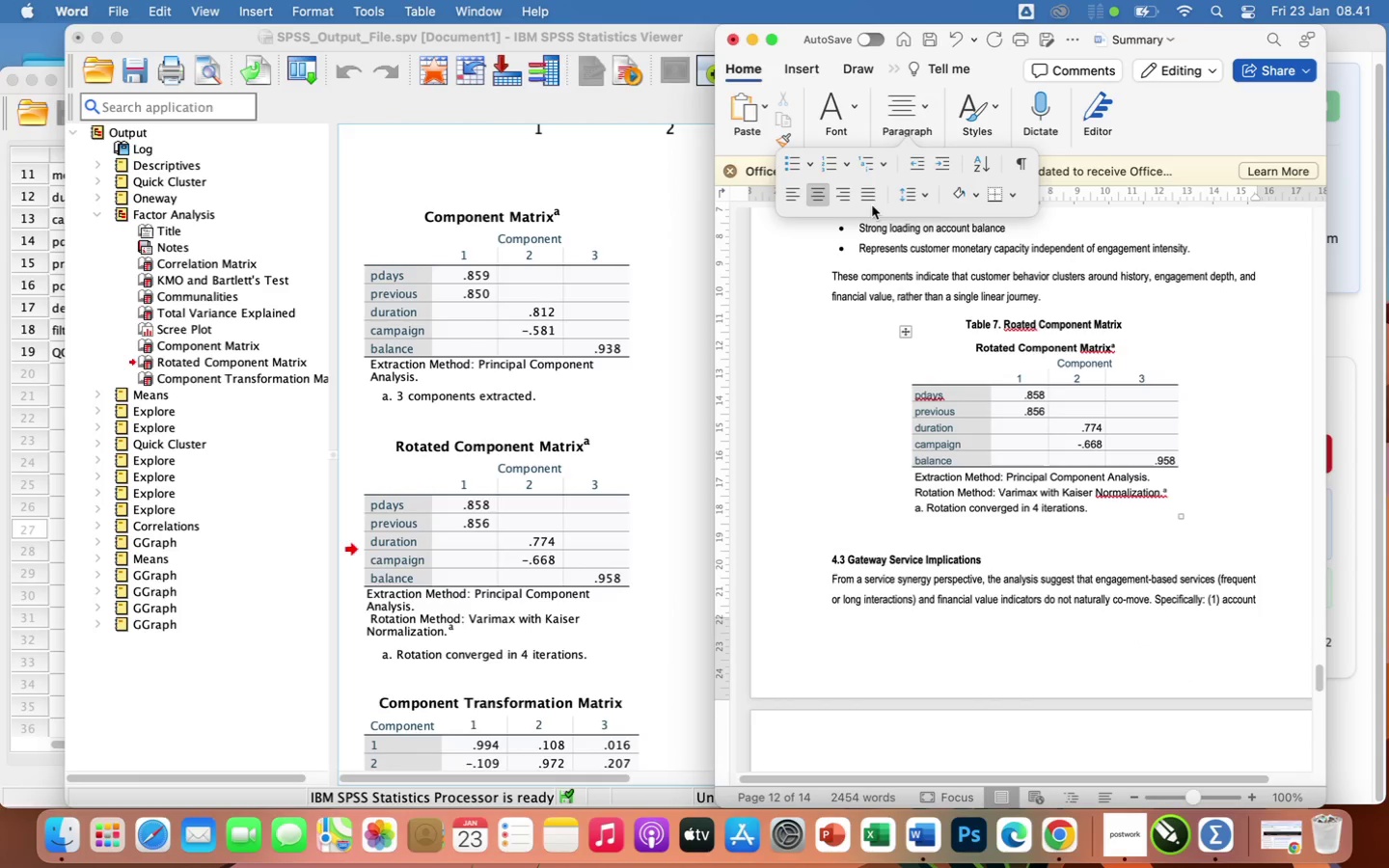 
left_click([862, 201])
 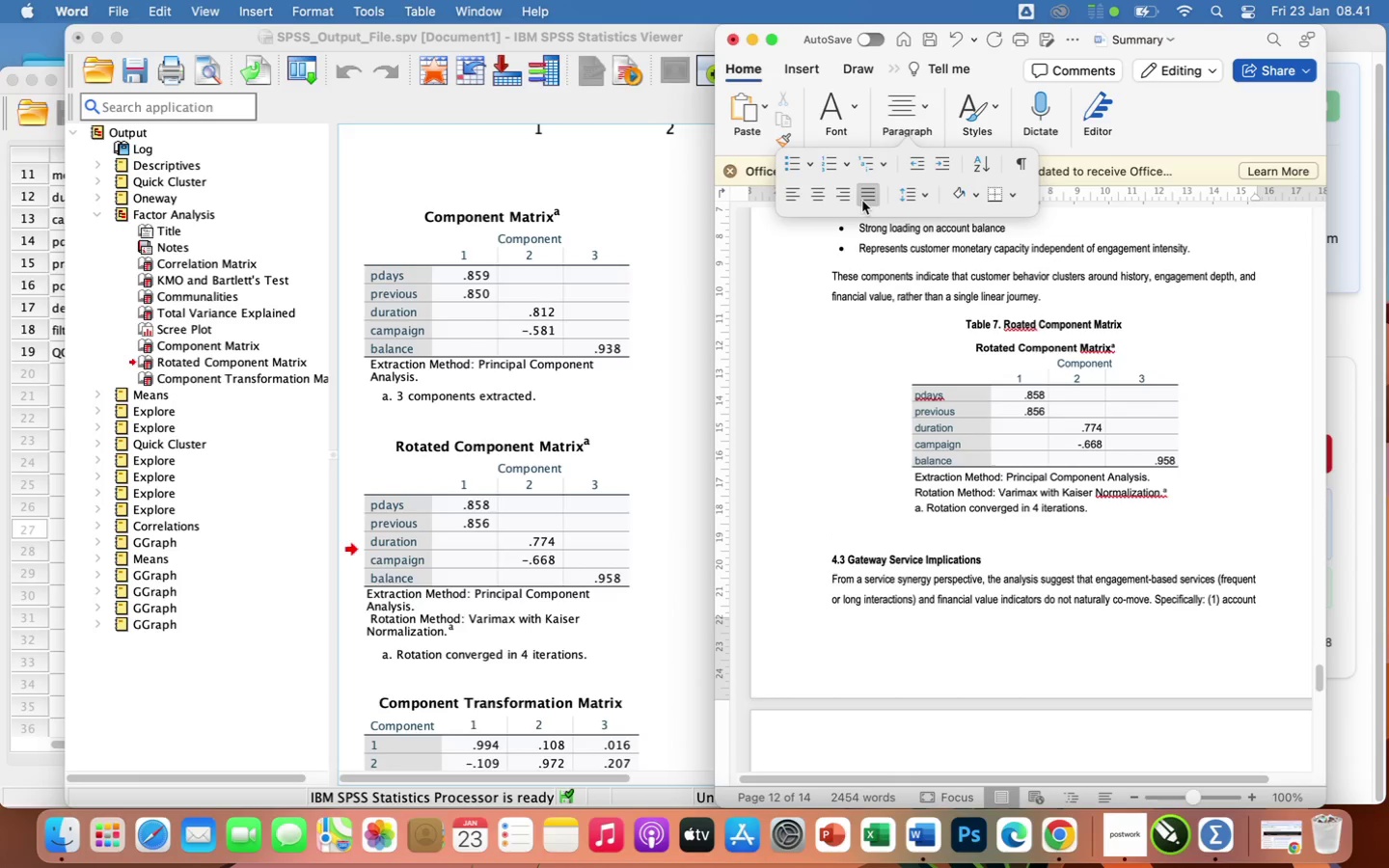 
wait(7.75)
 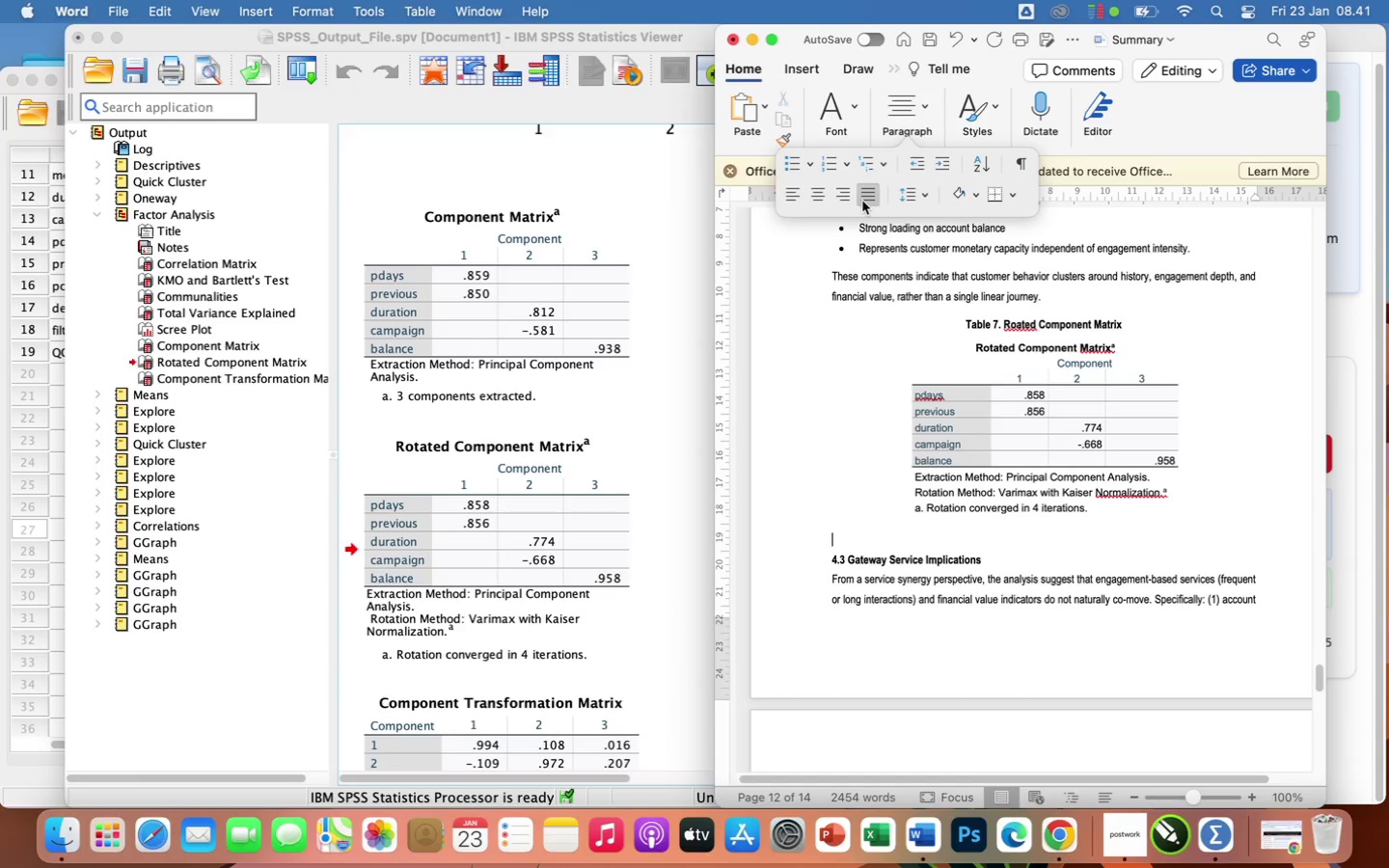 
scroll: coordinate [862, 201], scroll_direction: up, amount: 10.0
 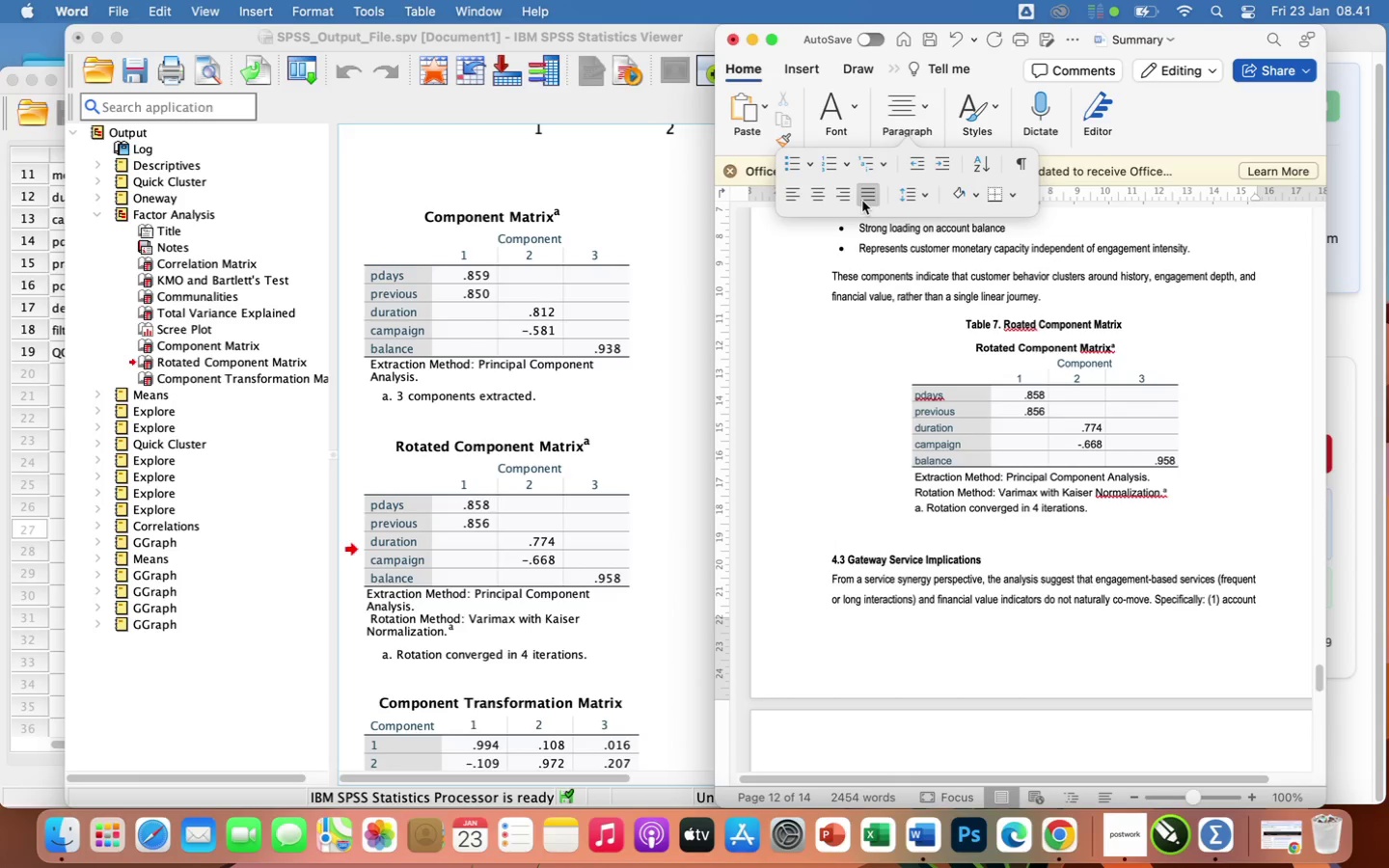 
wait(13.06)
 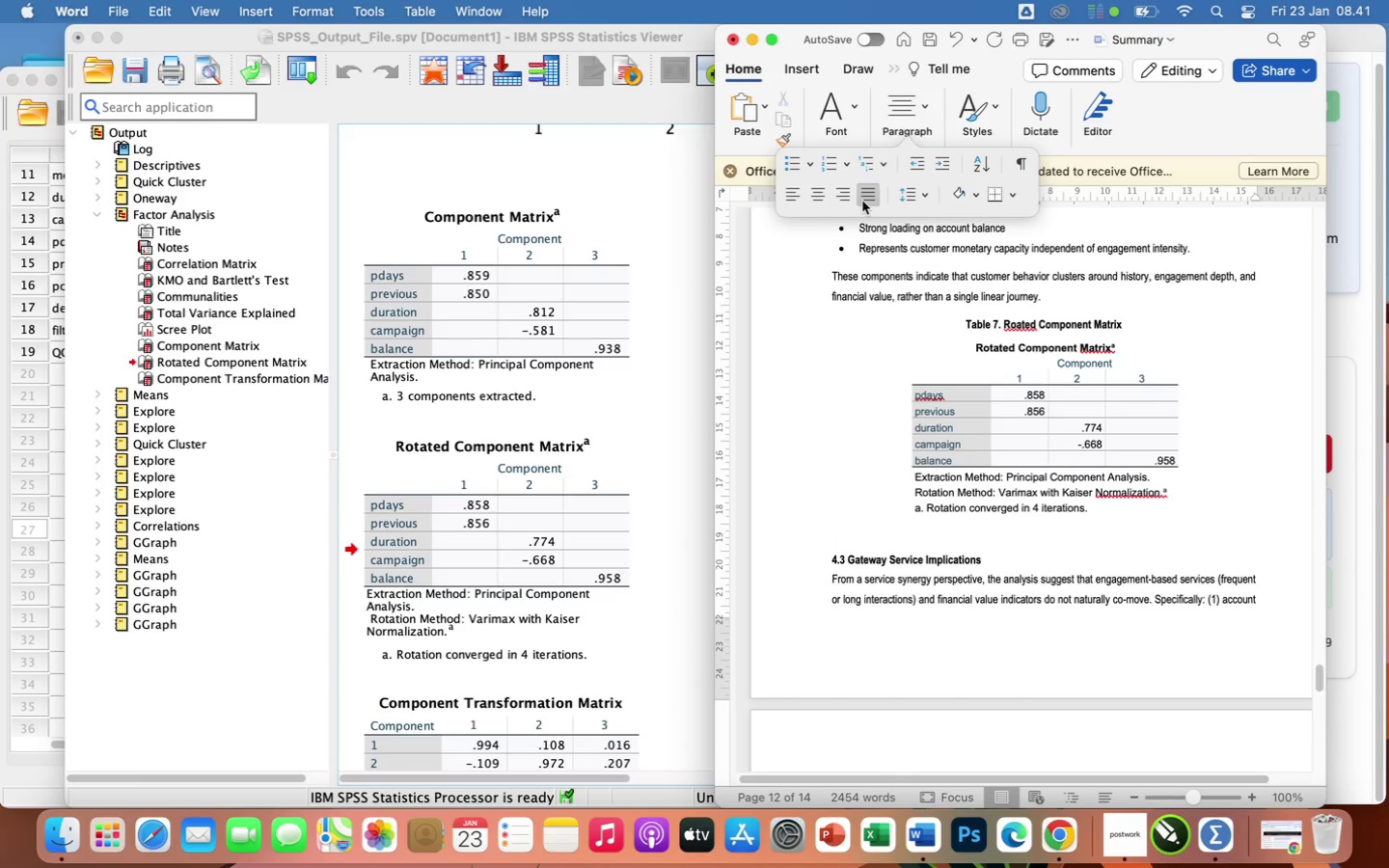 
scroll: coordinate [986, 539], scroll_direction: up, amount: 38.0
 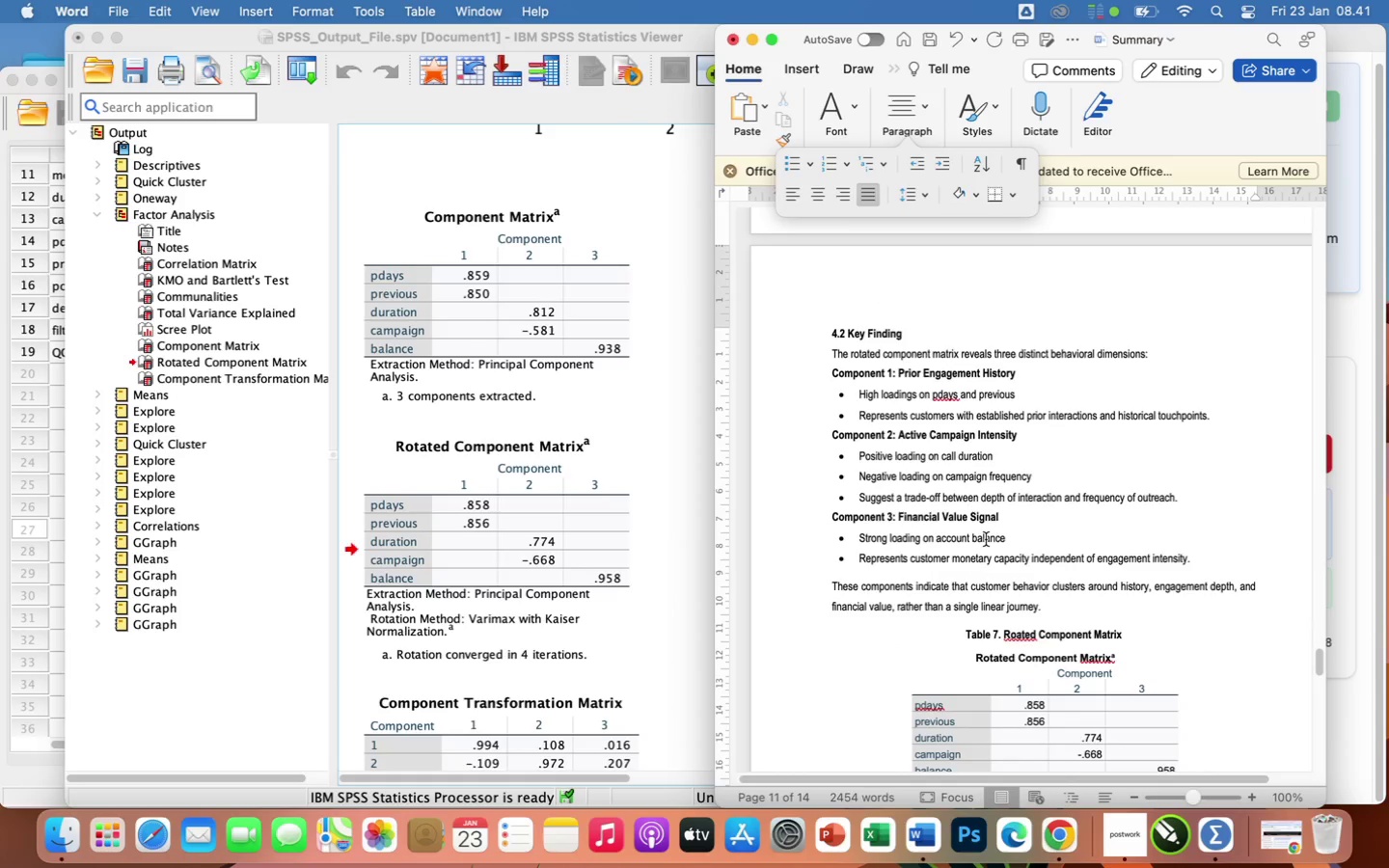 
scroll: coordinate [986, 539], scroll_direction: down, amount: 22.0
 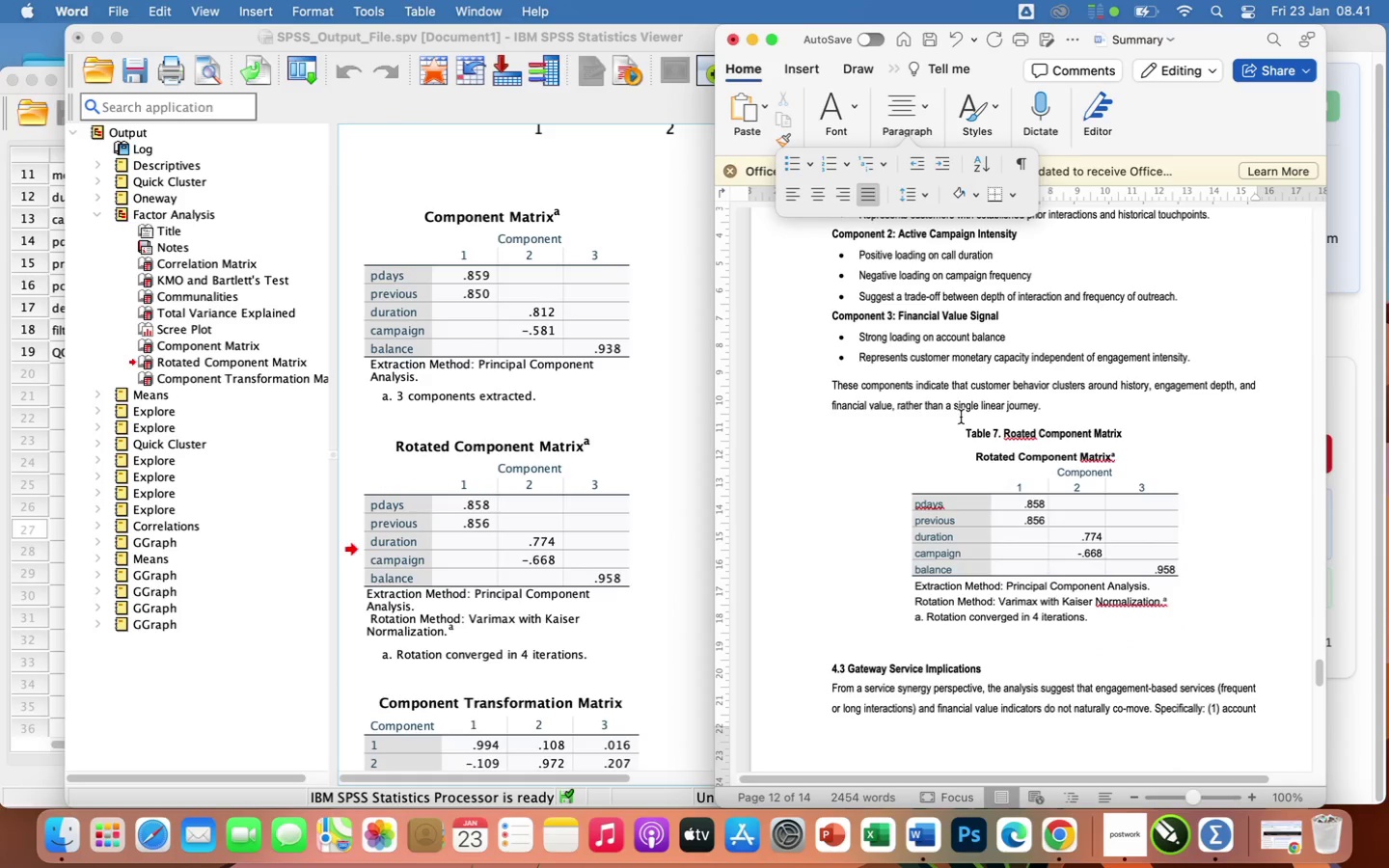 
left_click_drag(start_coordinate=[954, 435], to_coordinate=[1128, 621])
 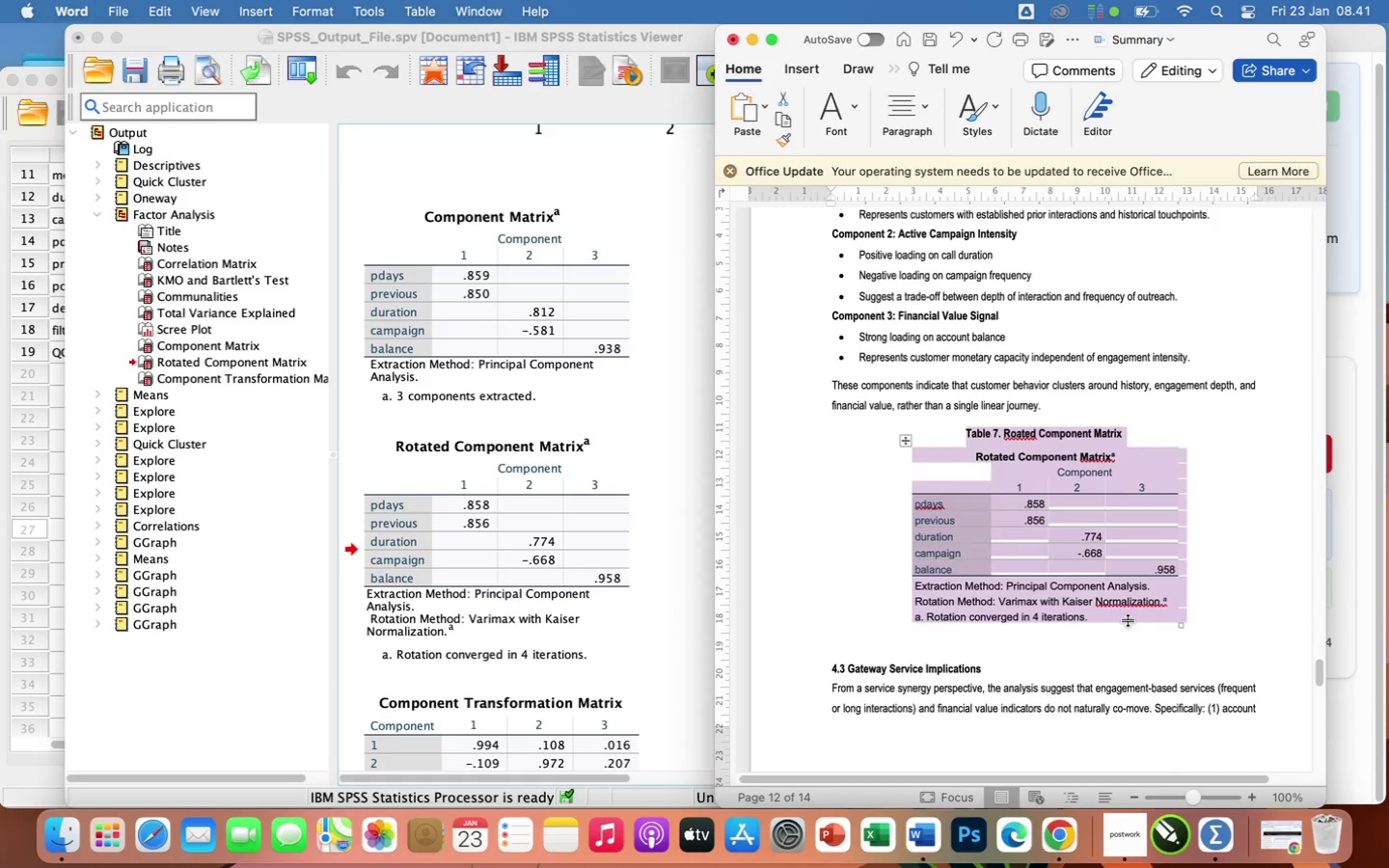 
key(Meta+X)
 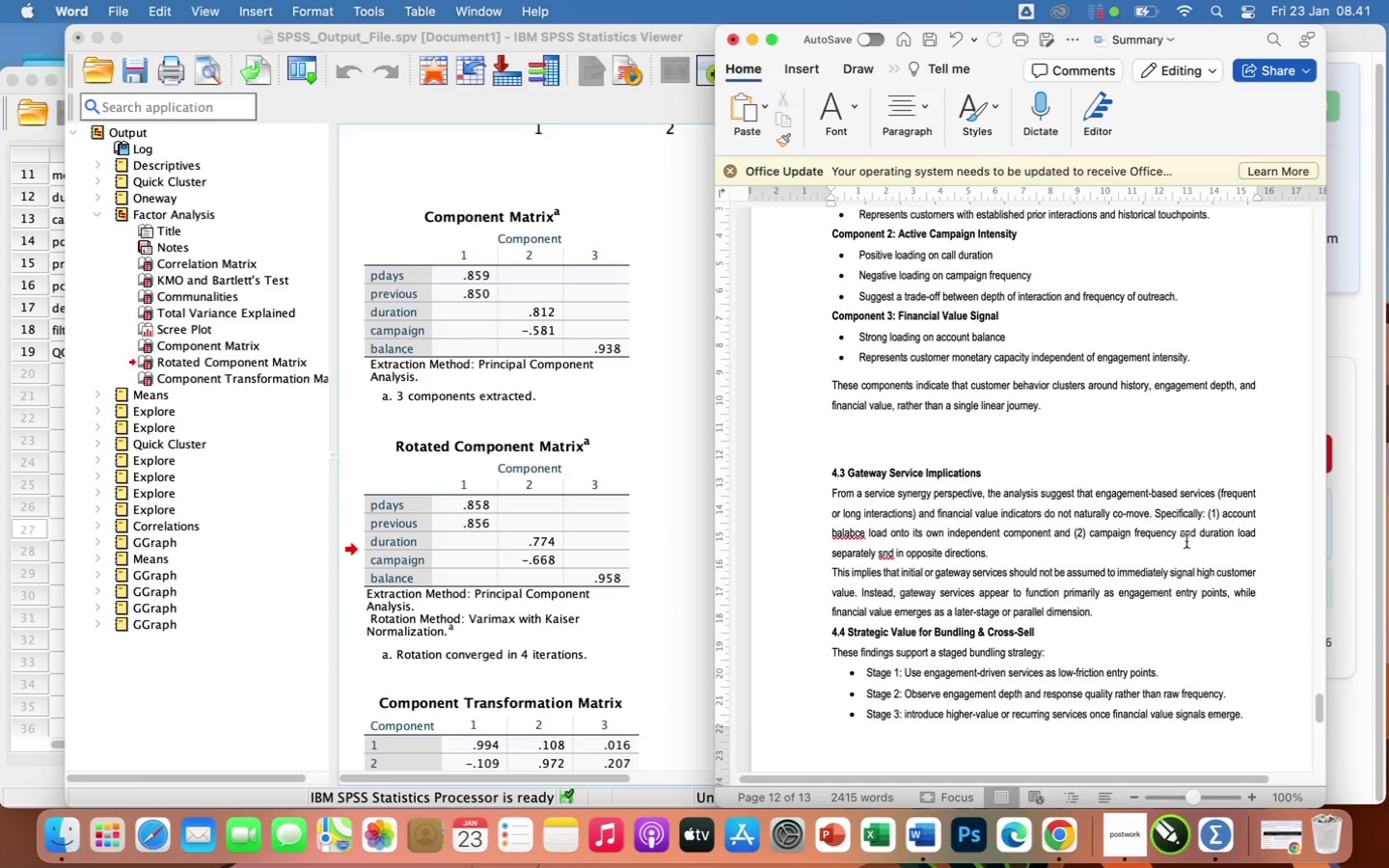 
scroll: coordinate [1186, 524], scroll_direction: up, amount: 25.0
 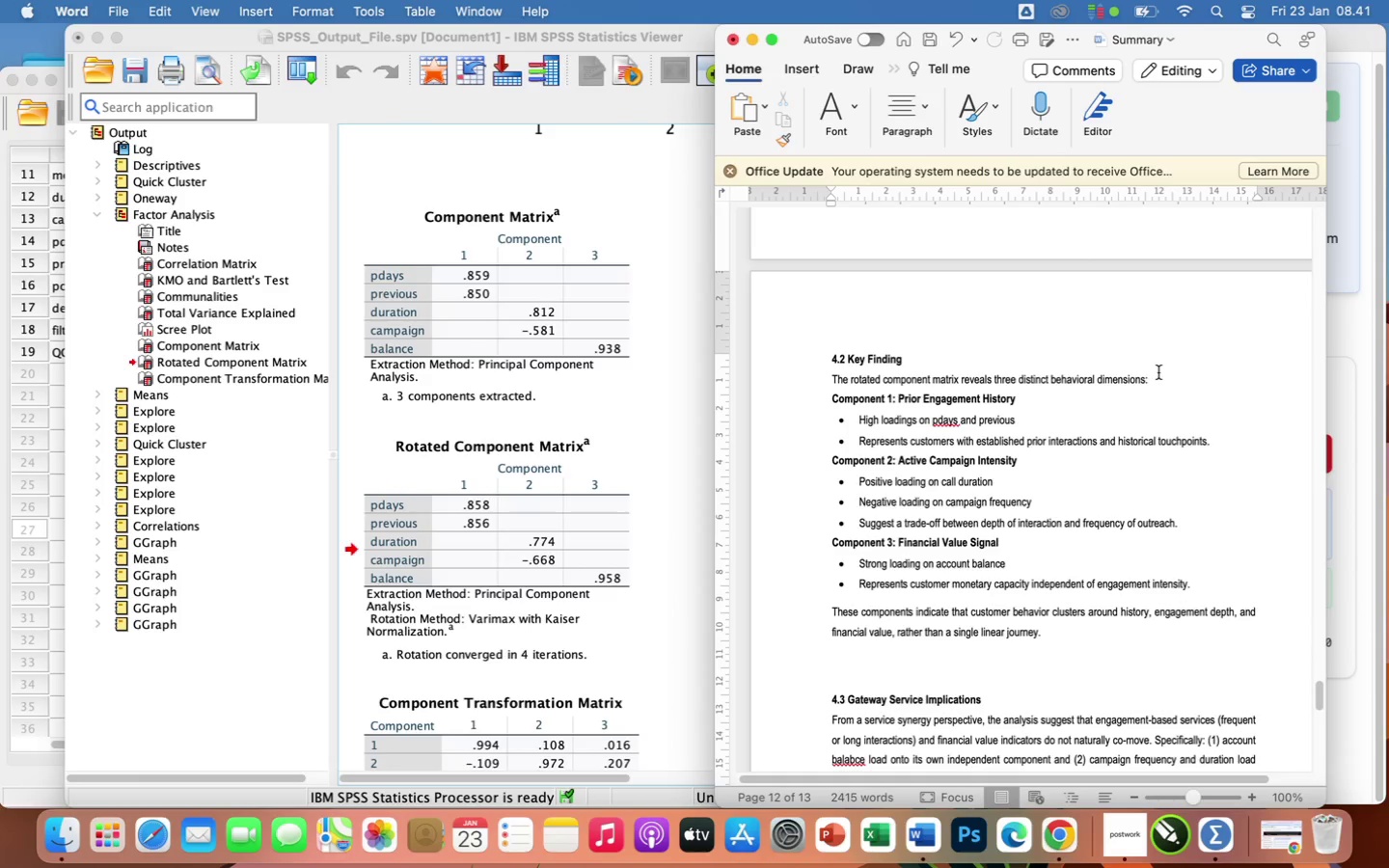 
left_click([1136, 356])
 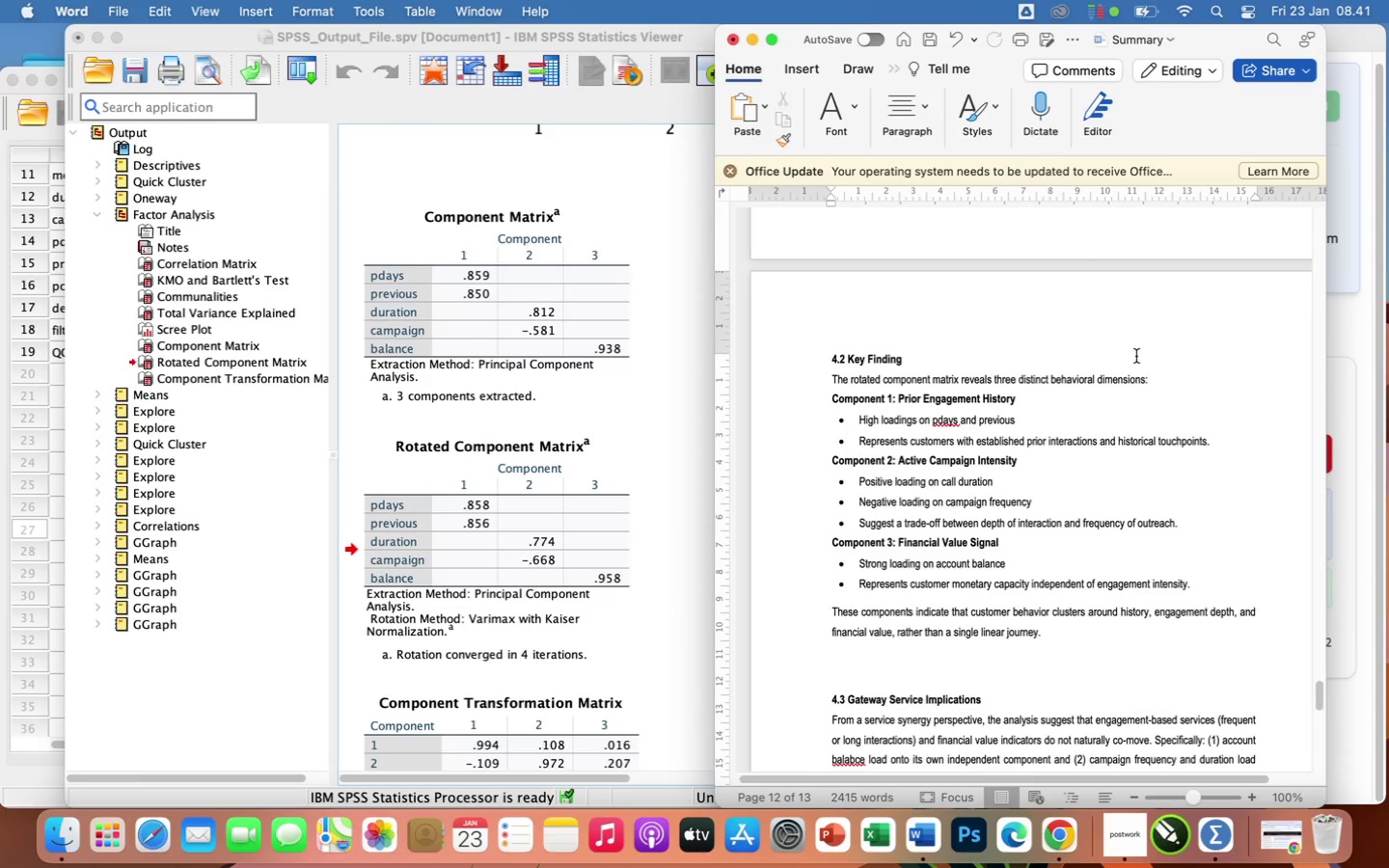 
key(Enter)
 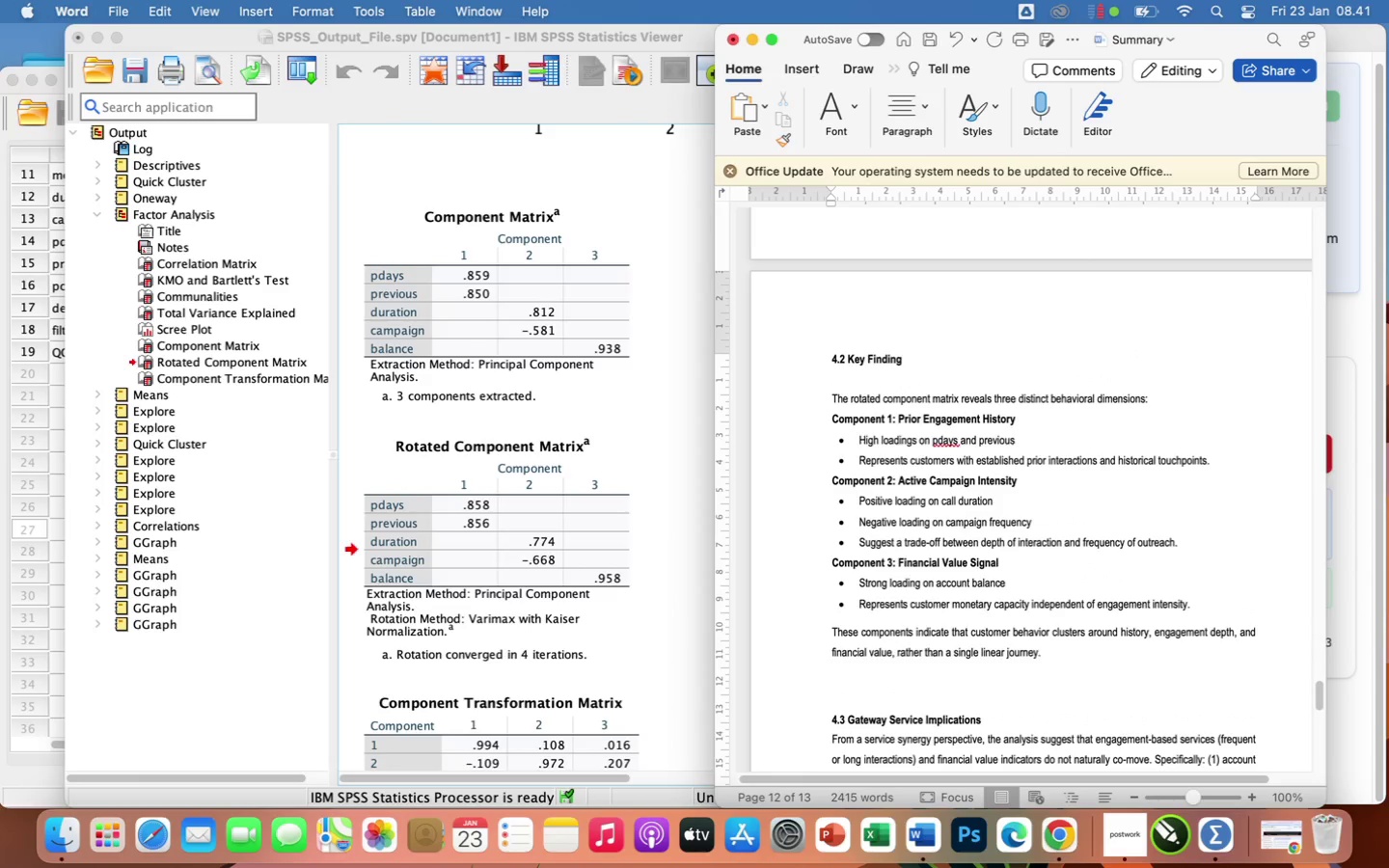 
hold_key(key=CommandLeft, duration=0.7)
 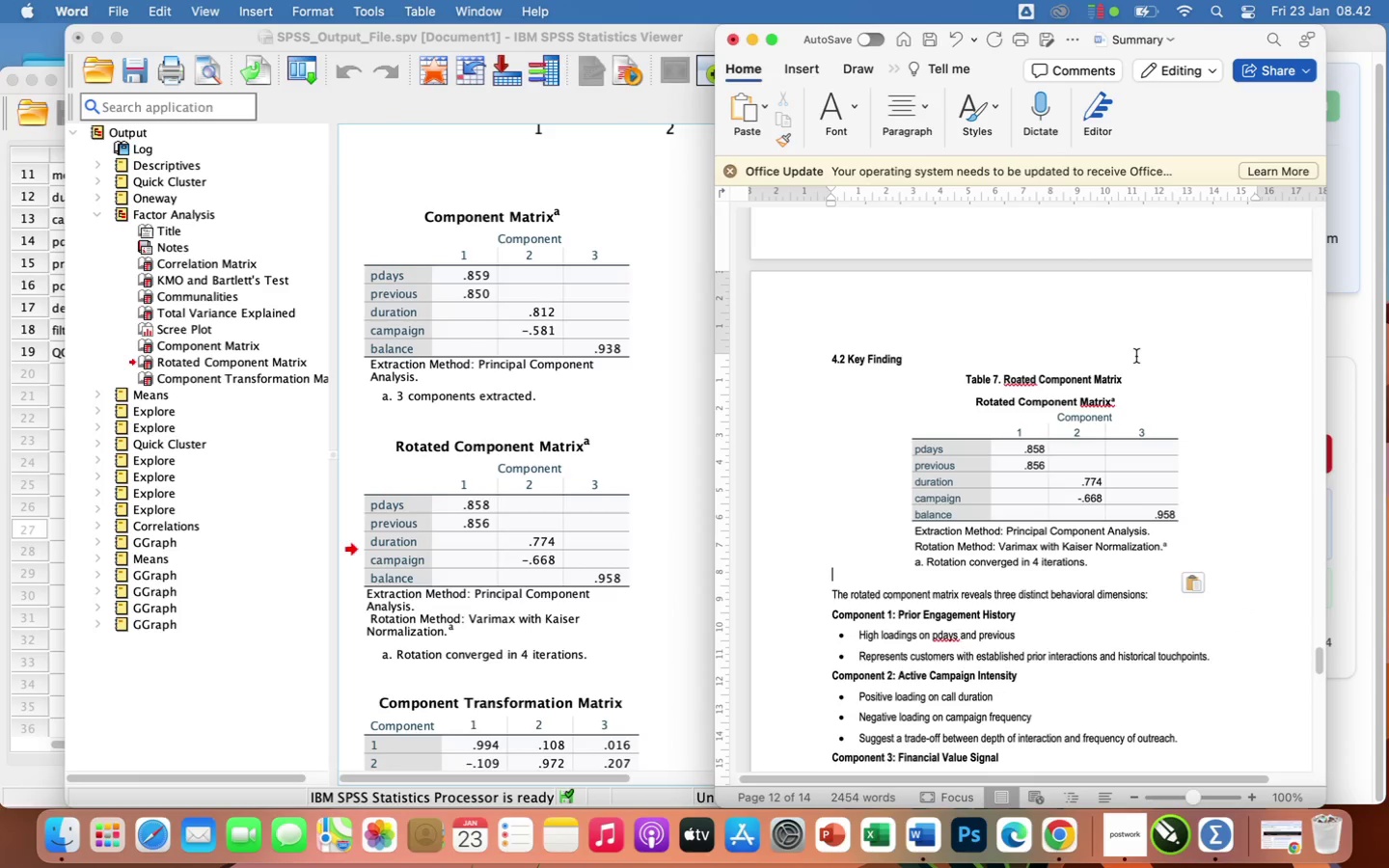 
hold_key(key=V, duration=0.32)
 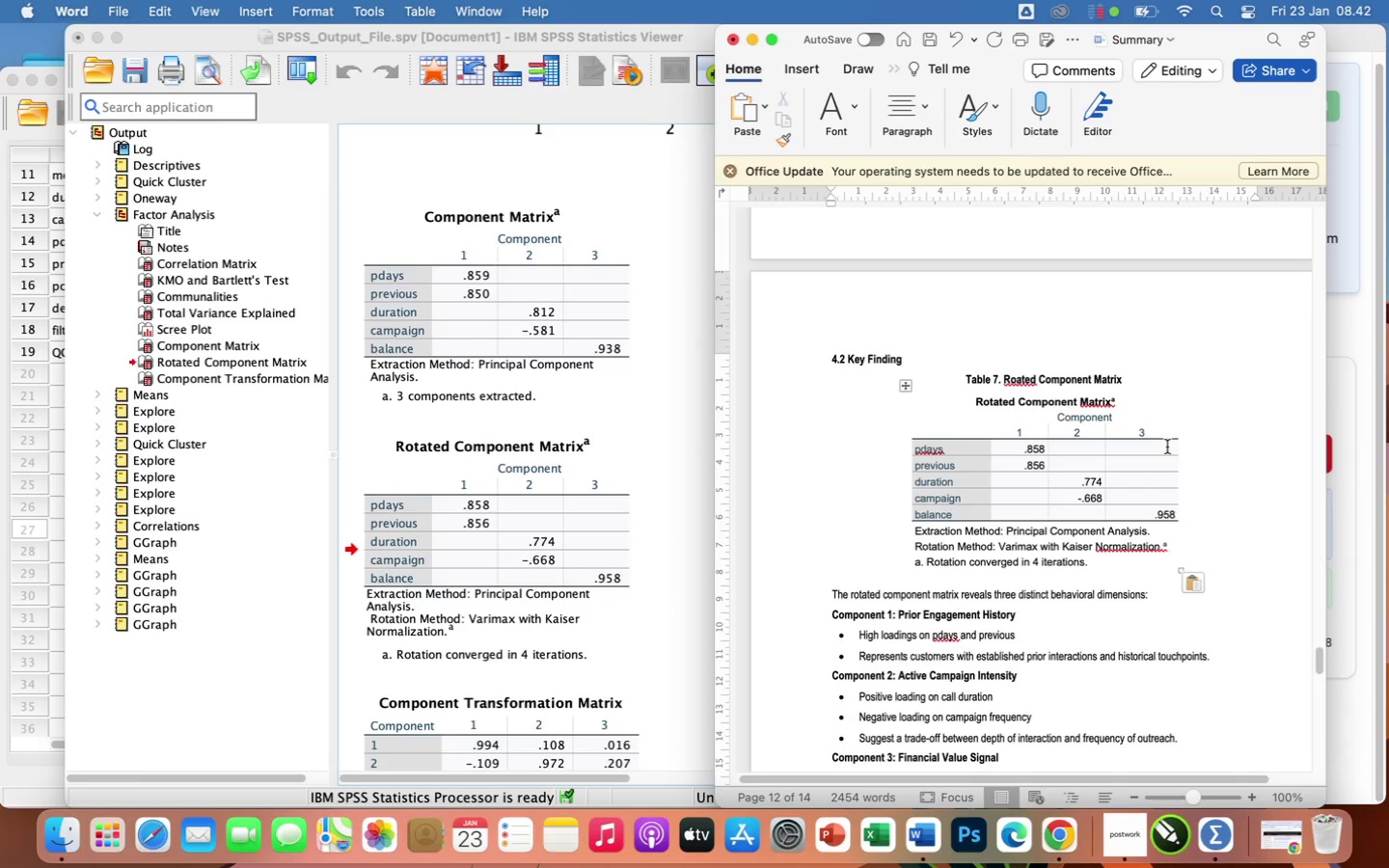 
wait(5.48)
 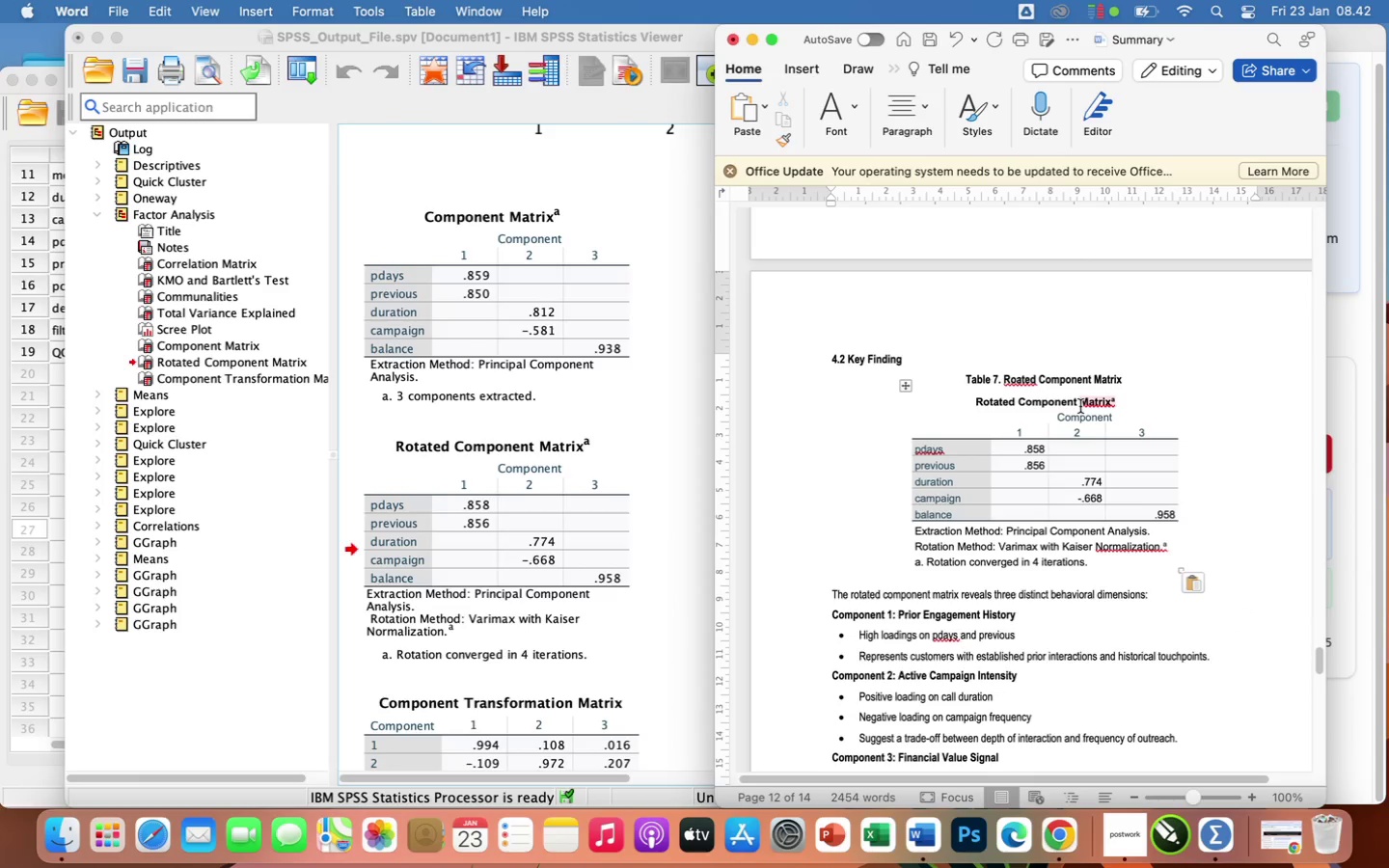 
scroll: coordinate [1172, 573], scroll_direction: down, amount: 31.0
 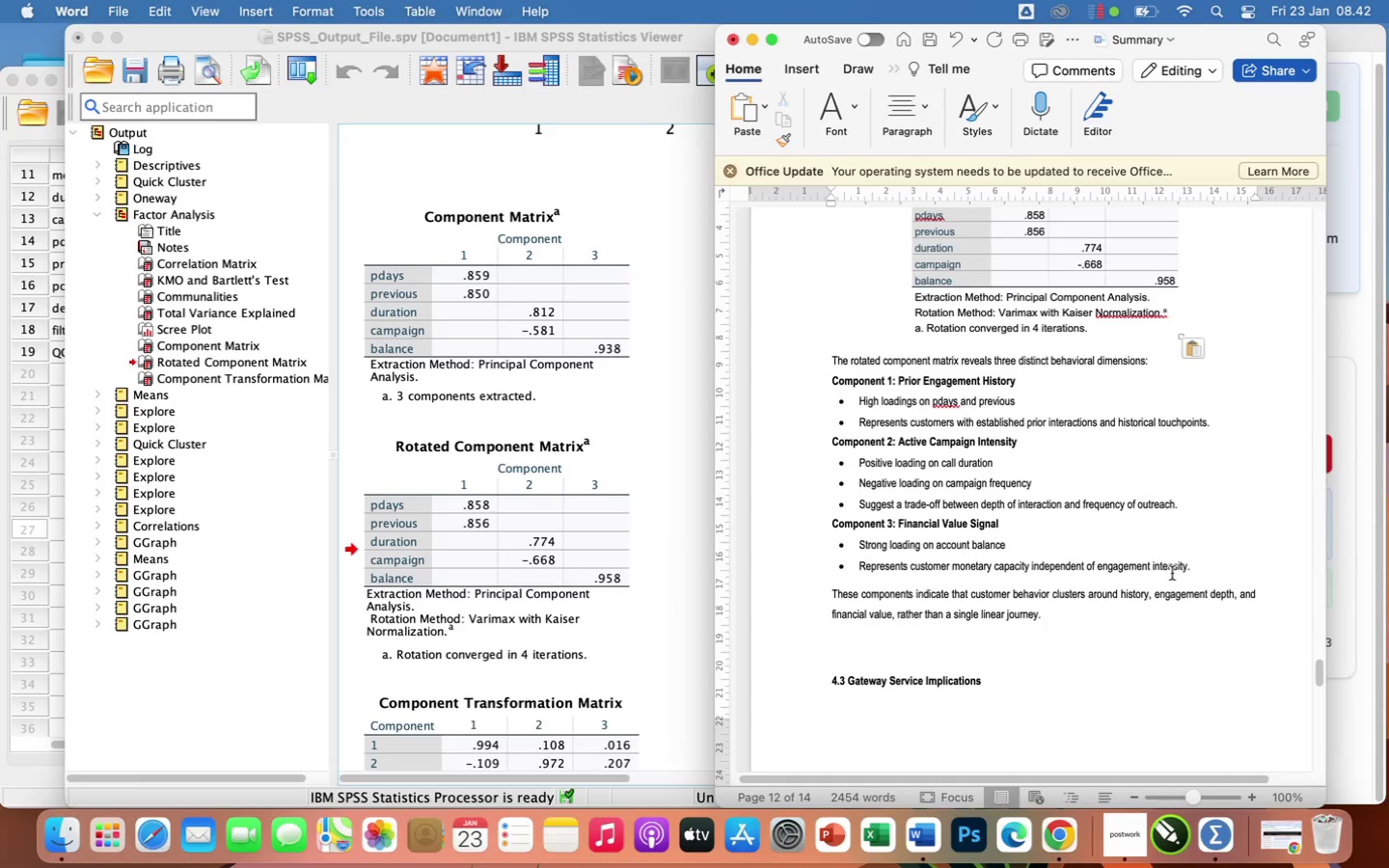 
wait(17.54)
 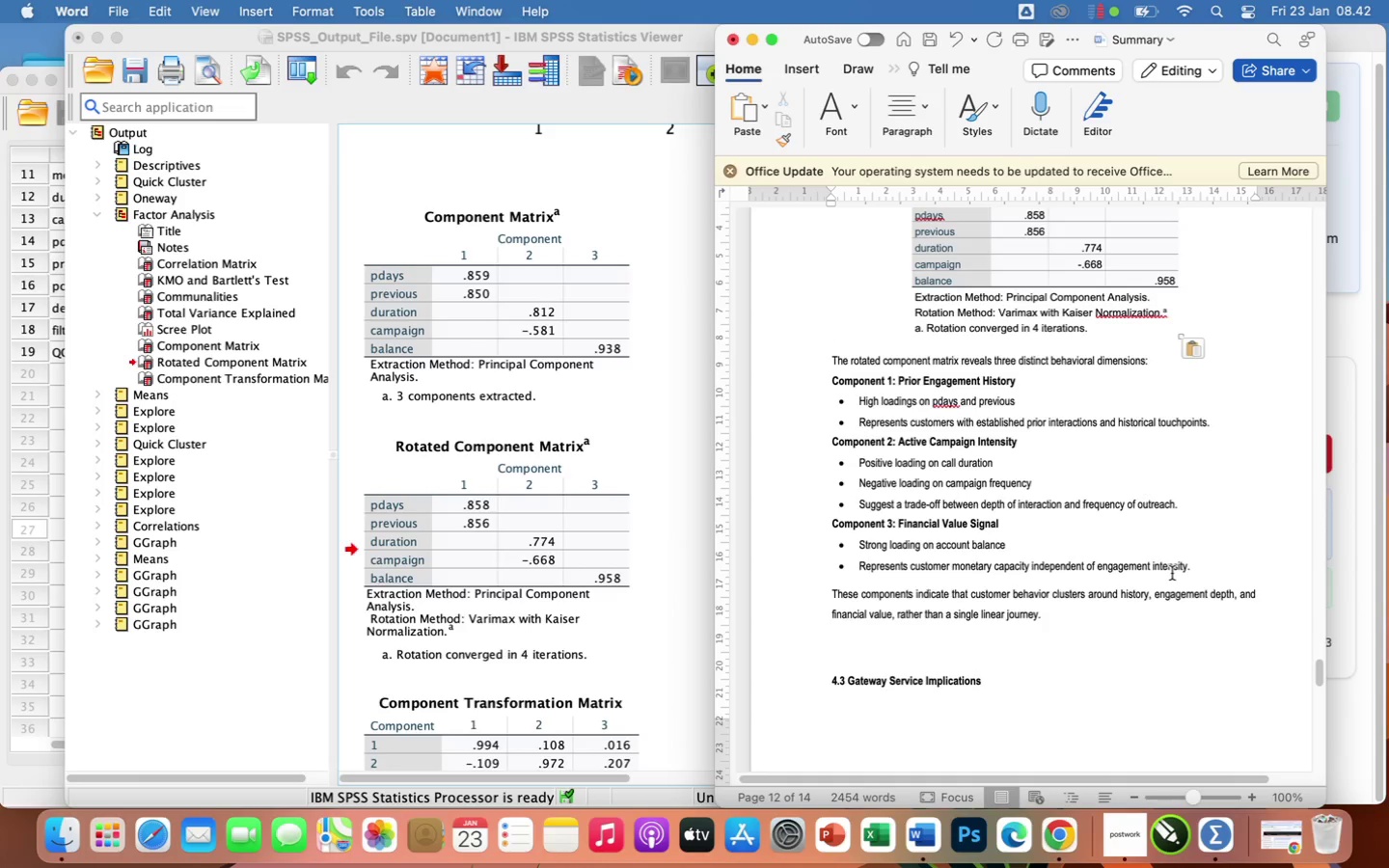 
scroll: coordinate [1172, 573], scroll_direction: up, amount: 2.0
 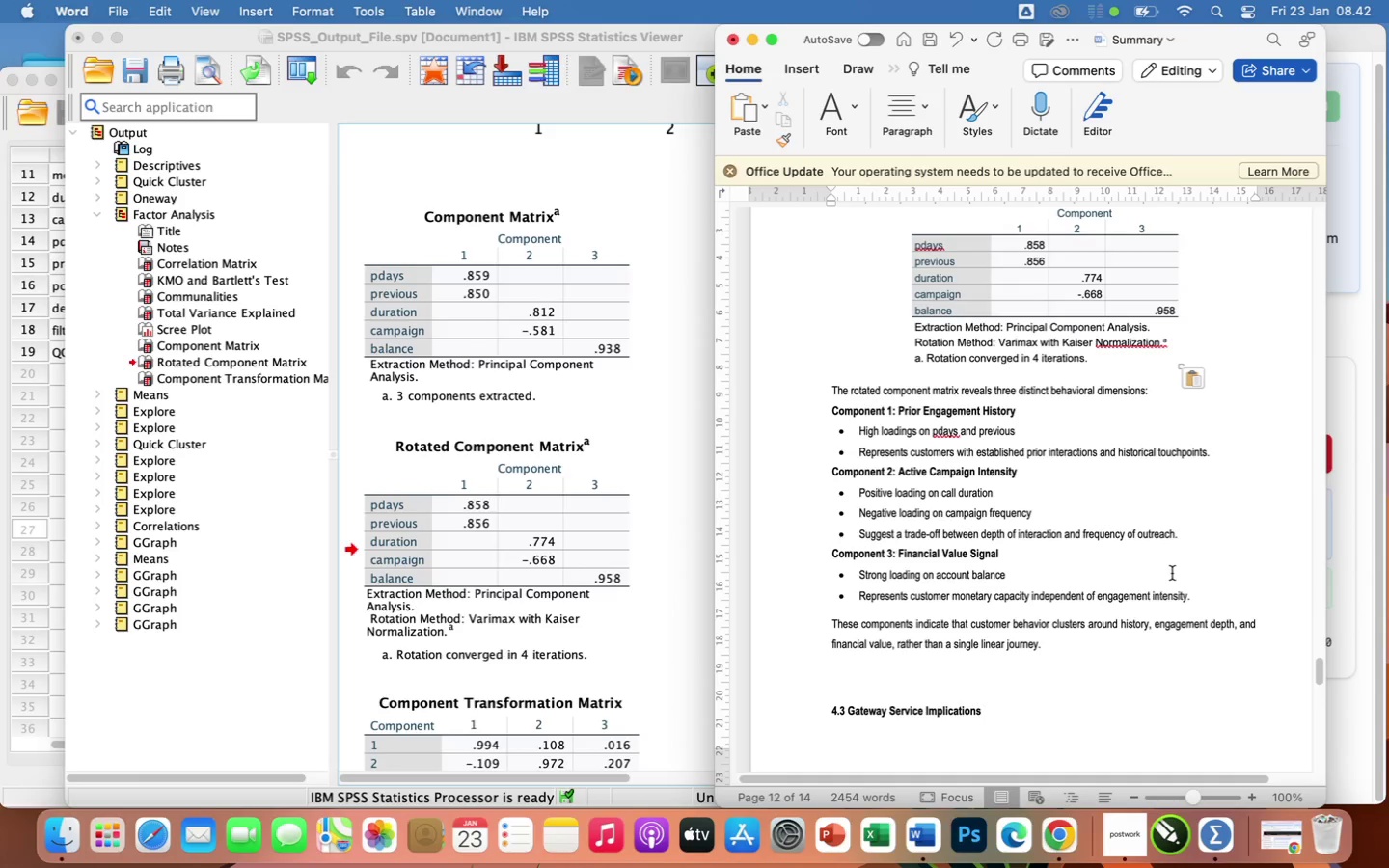 
scroll: coordinate [1172, 573], scroll_direction: down, amount: 4.0
 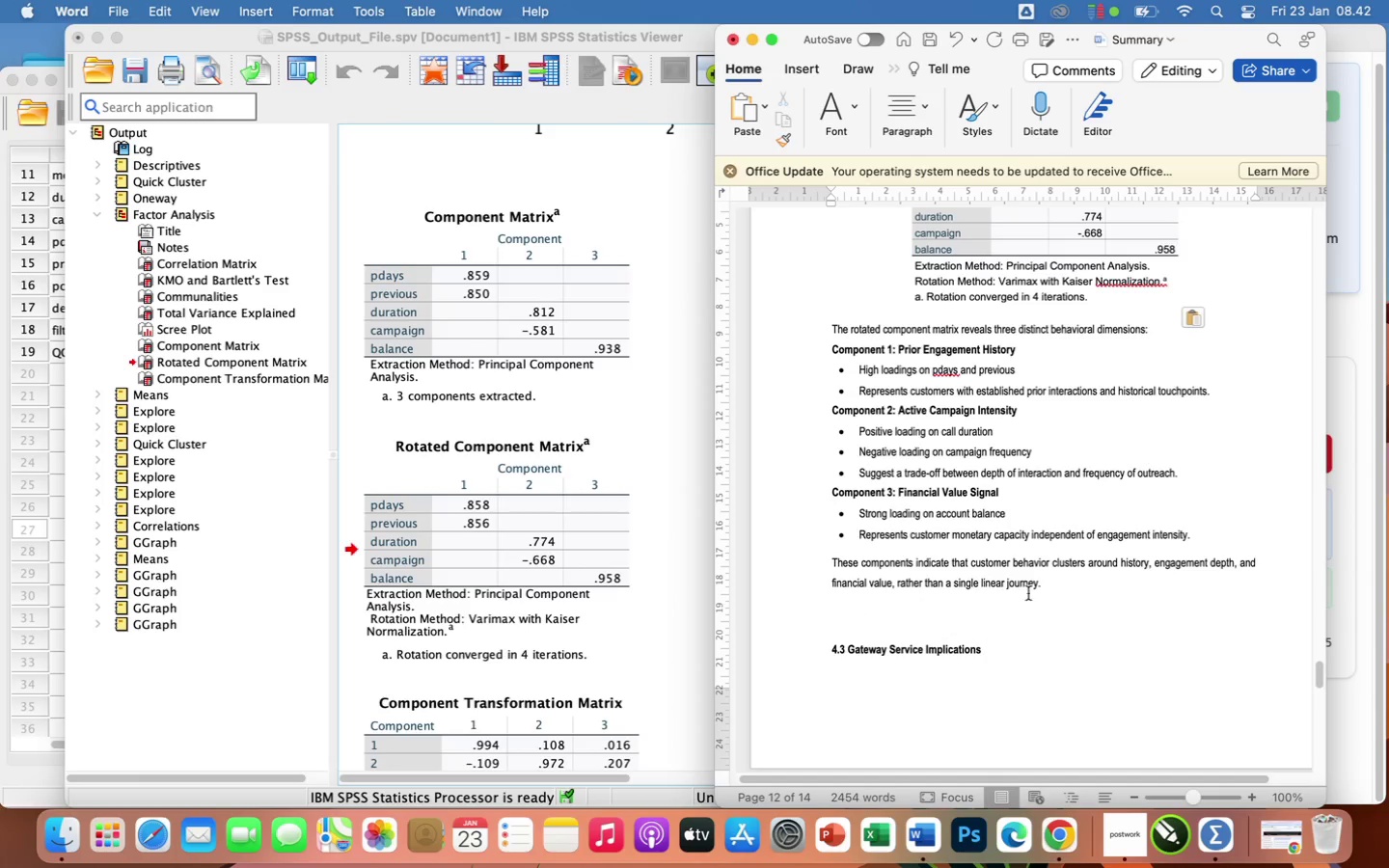 
left_click([1066, 580])
 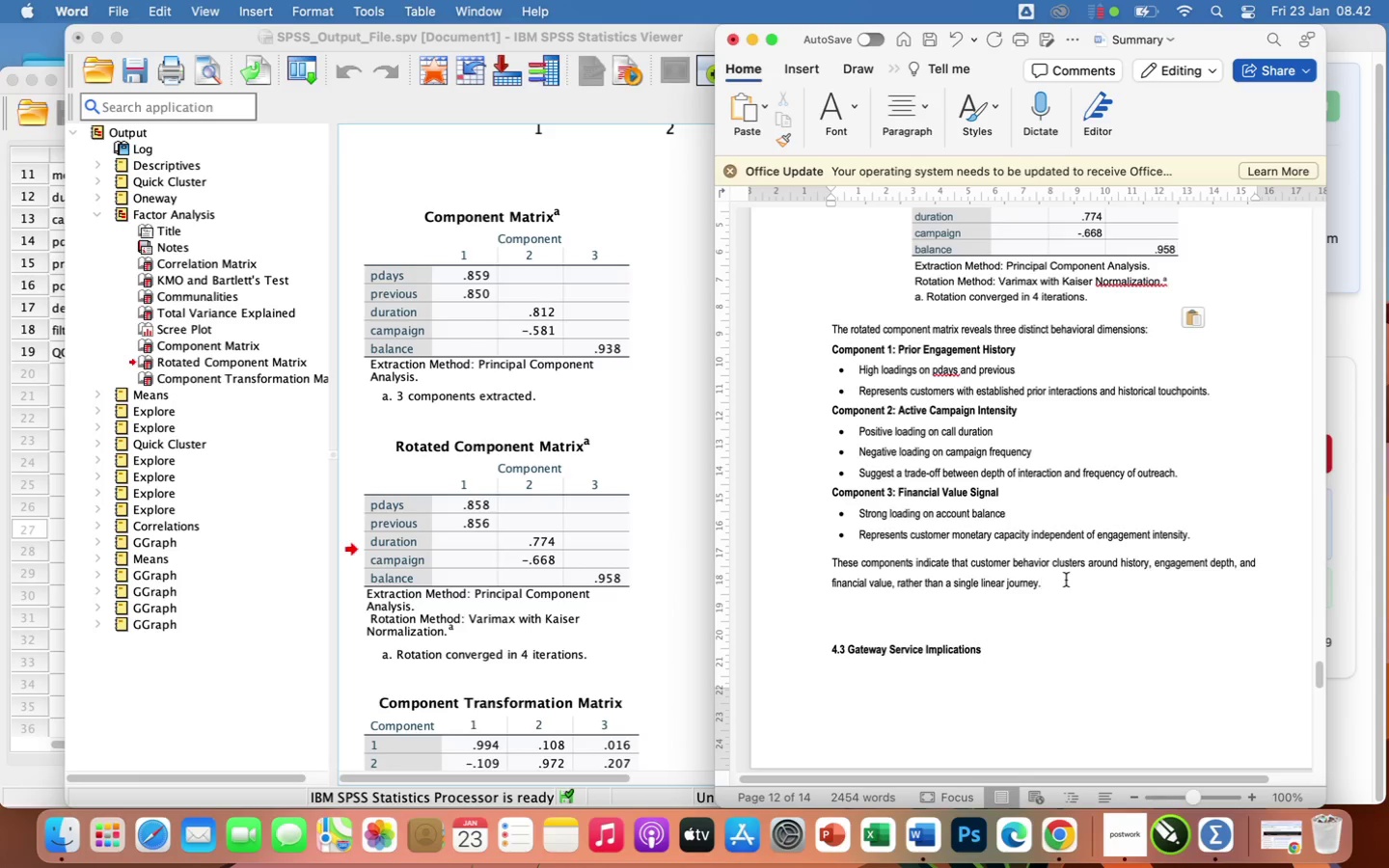 
key(Enter)
 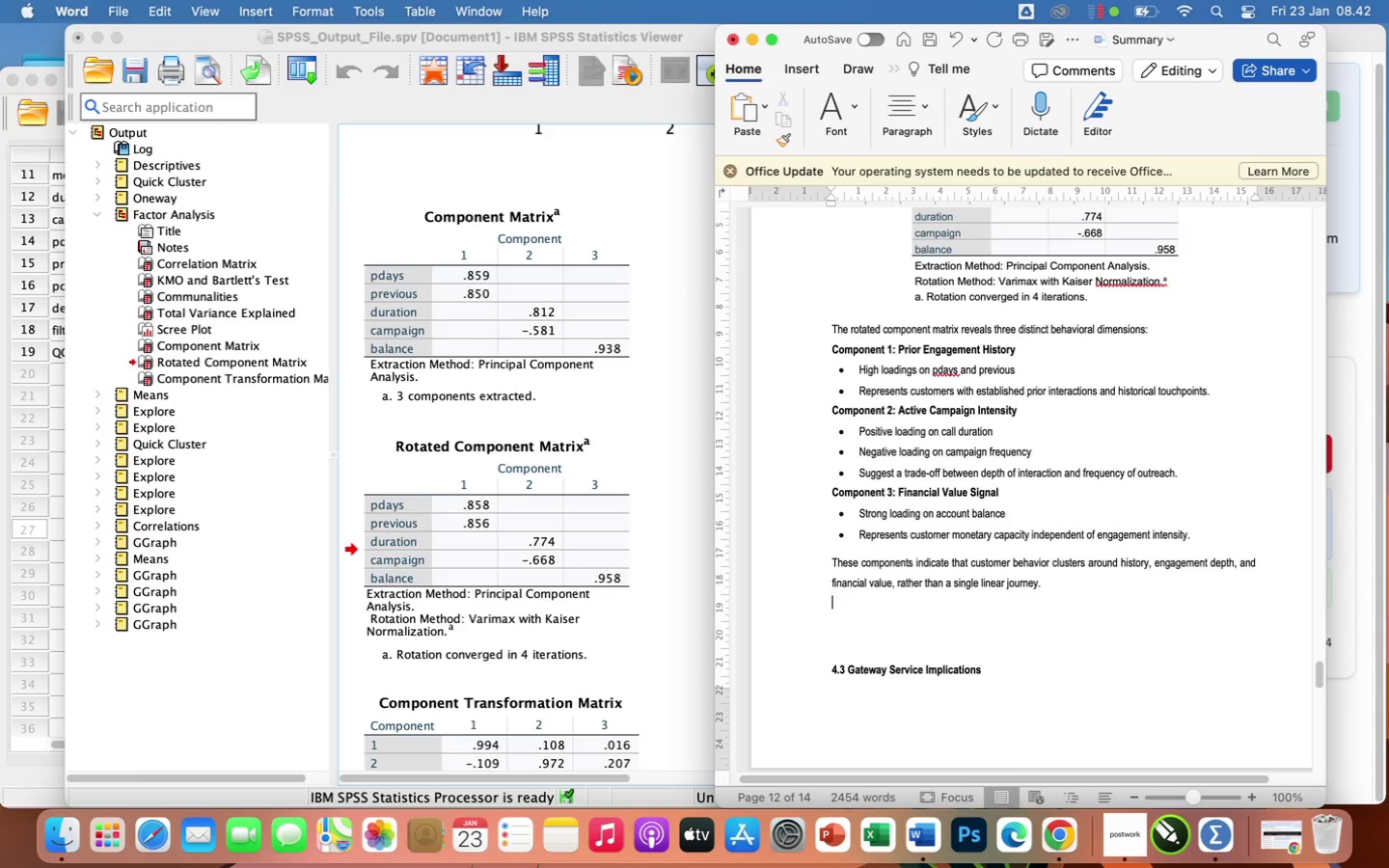 
wait(6.58)
 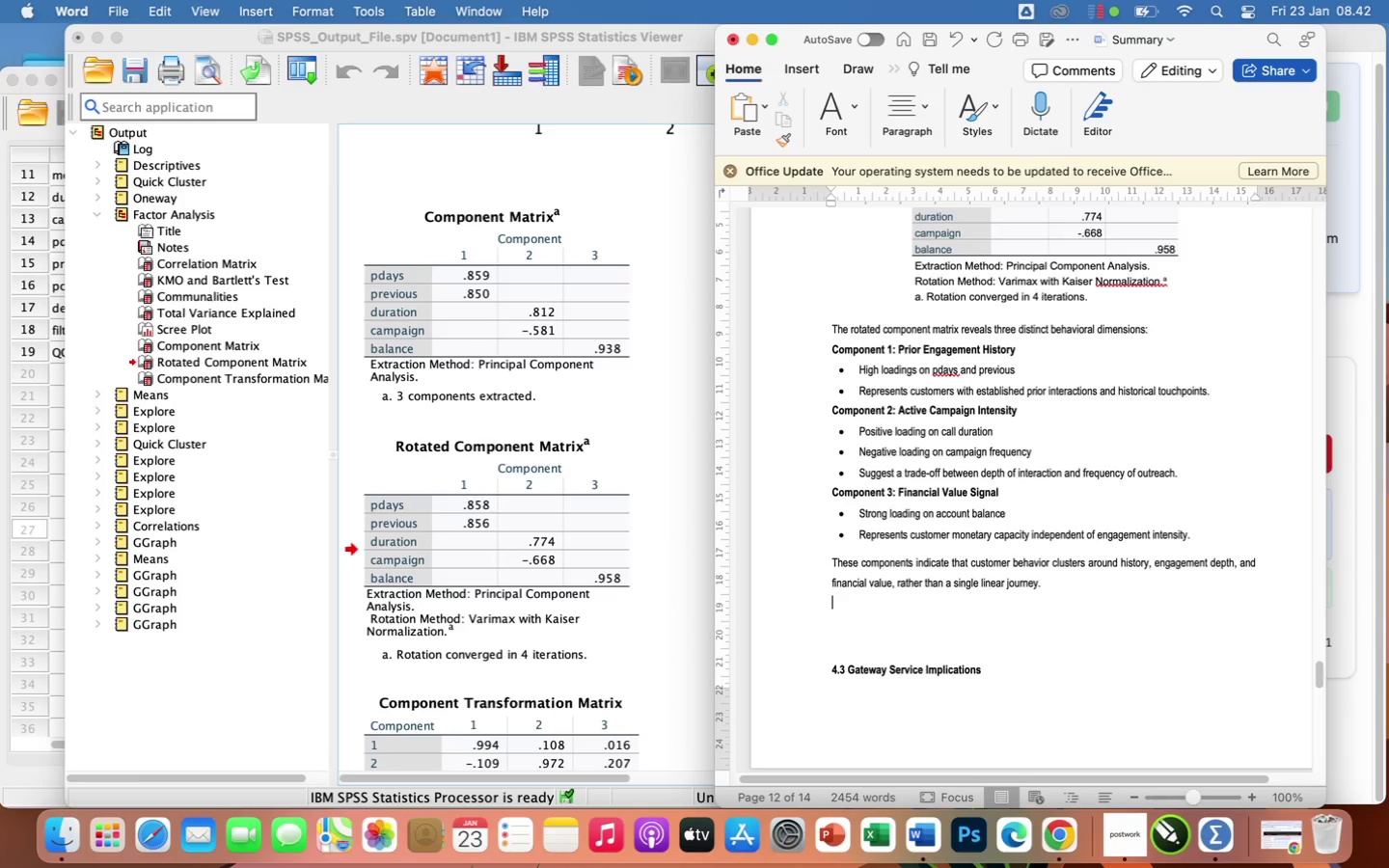 
type(togetg)
key(Backspace)
key(Backspace)
type(ther, these components indicate that customer behavior clusr)
key(Backspace)
type(ters around history, engagement depth, and financial value, rather tah)
key(Backspace)
key(Backspace)
type(han following a single linear conversion journey.)
 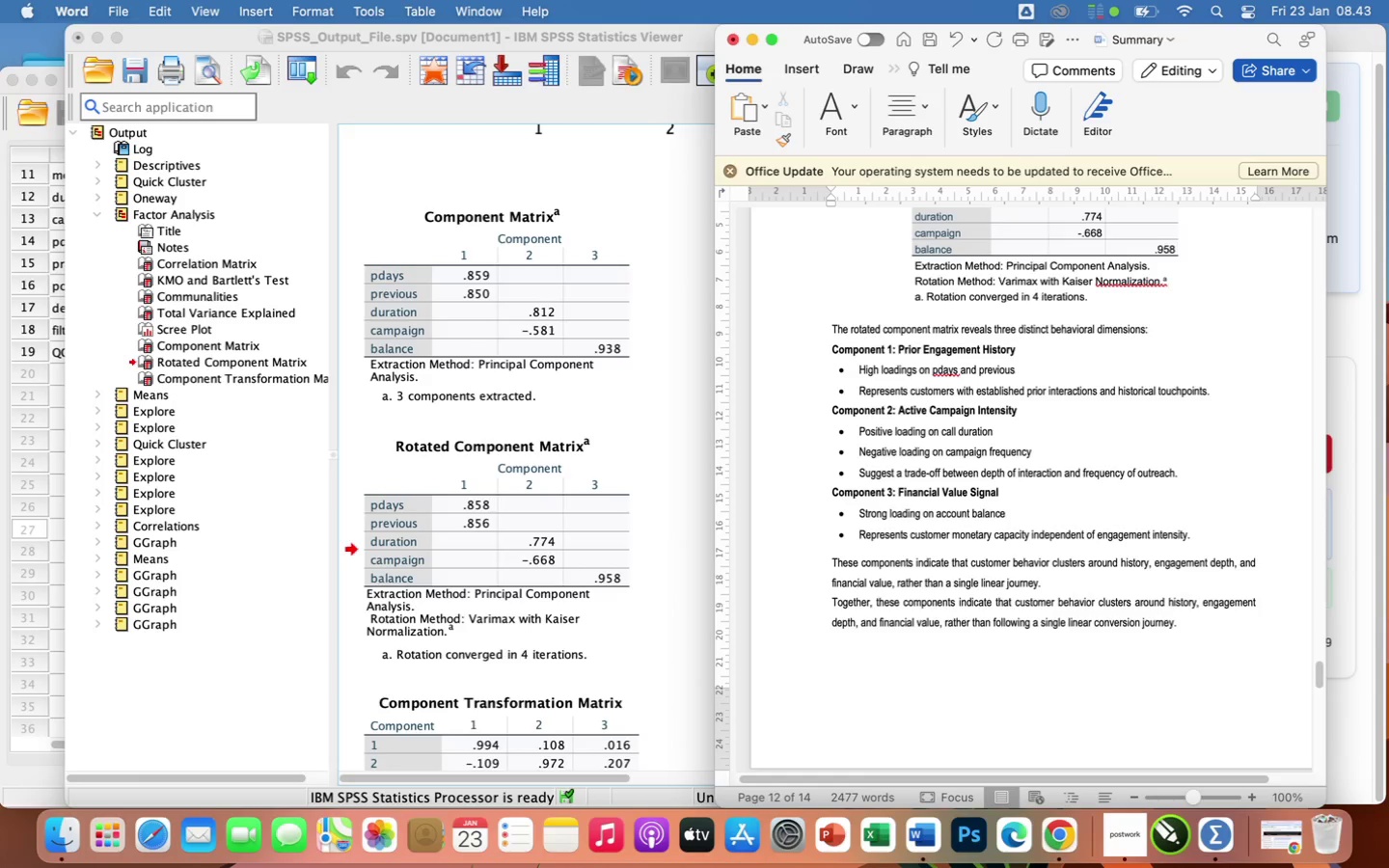 
wait(10.74)
 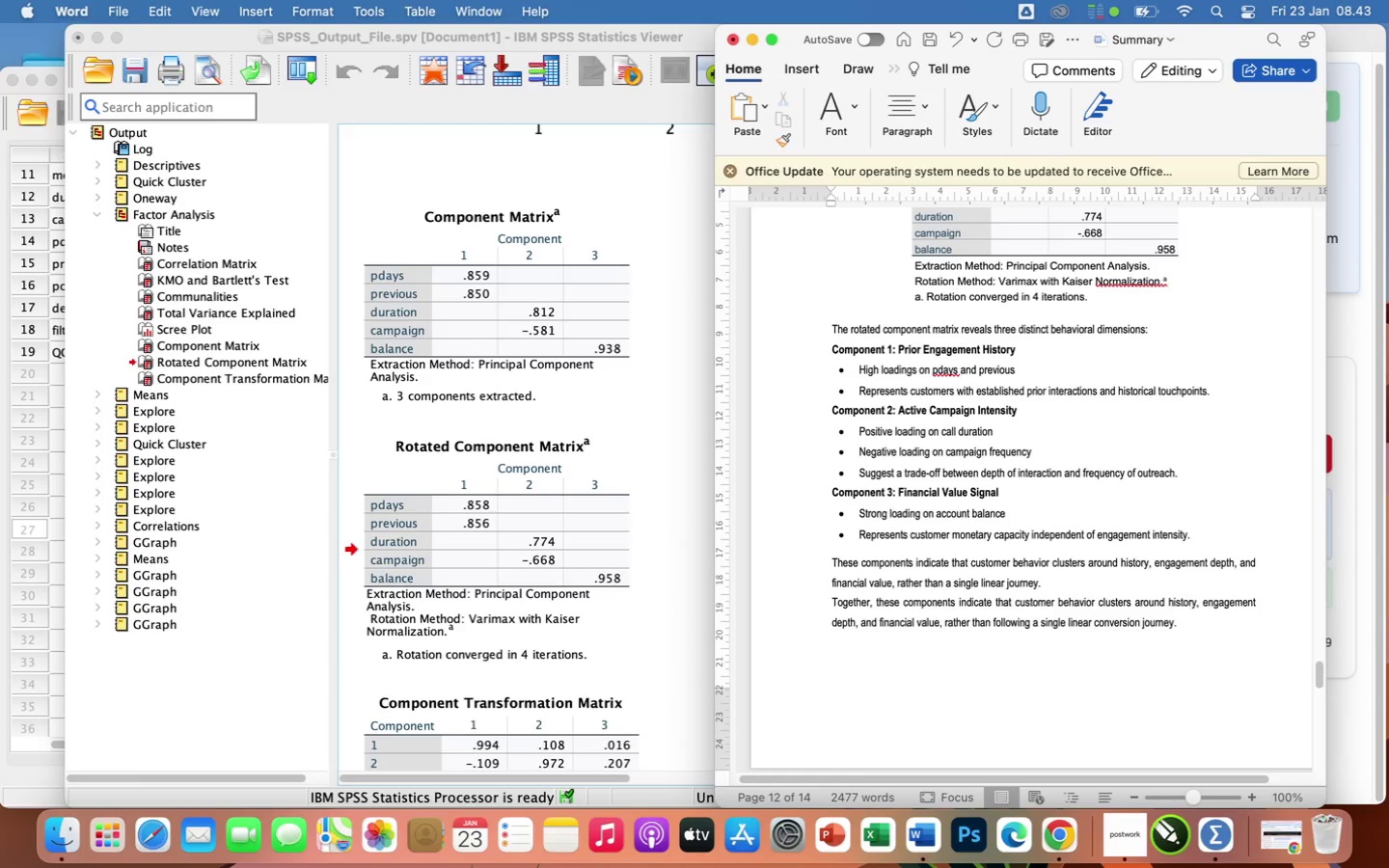 
left_click([831, 603])
 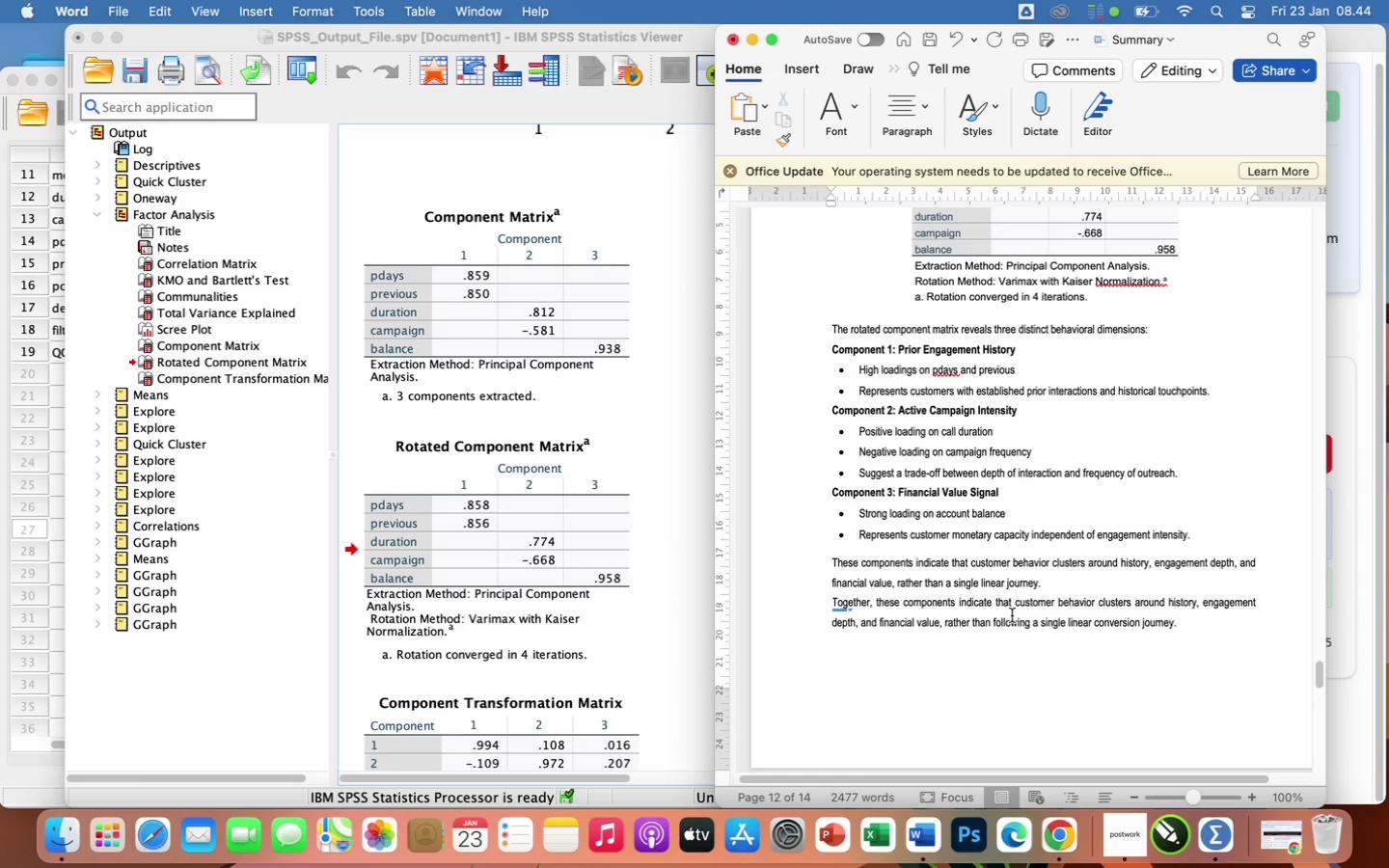 
key(Backspace)
 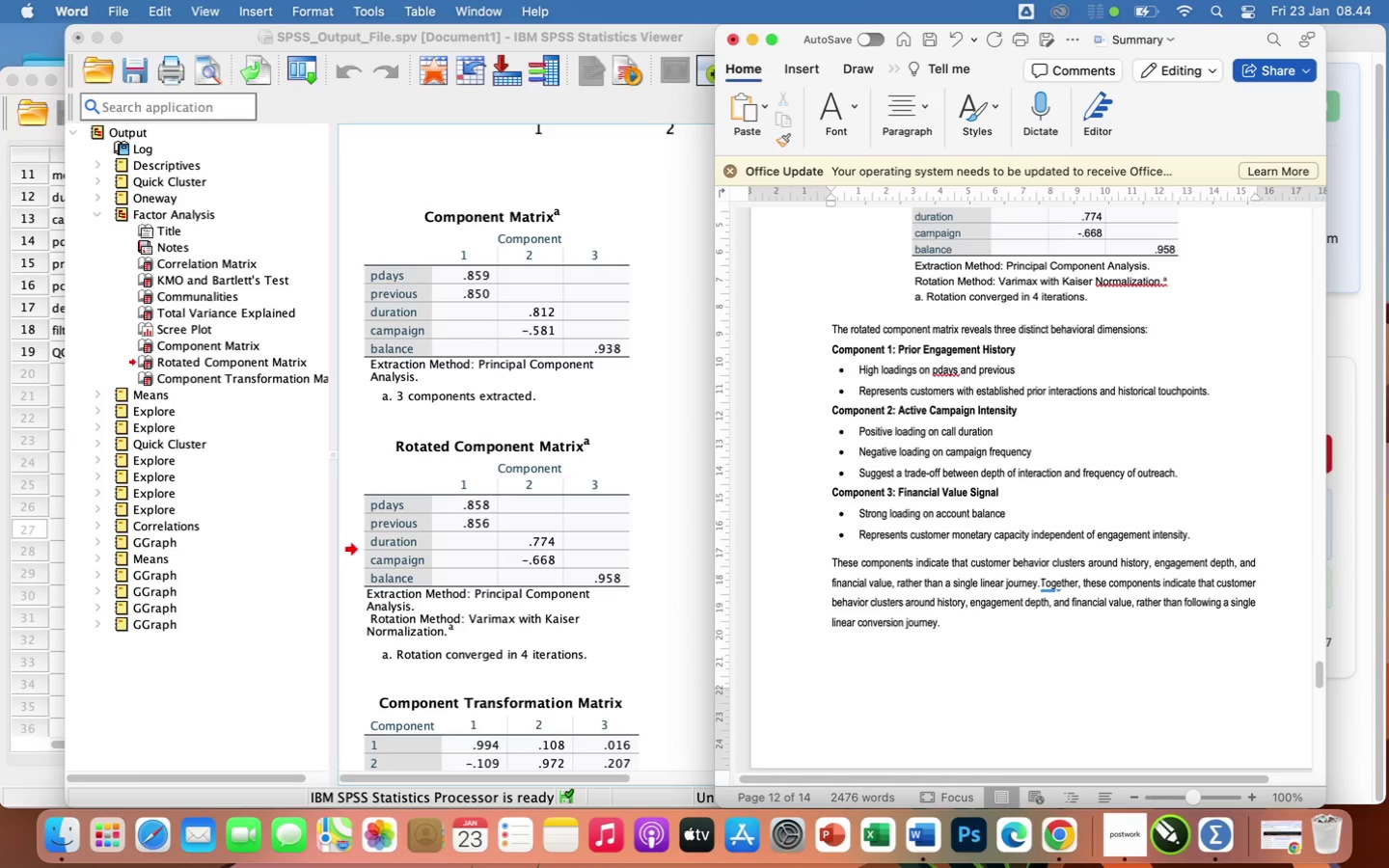 
key(Space)
 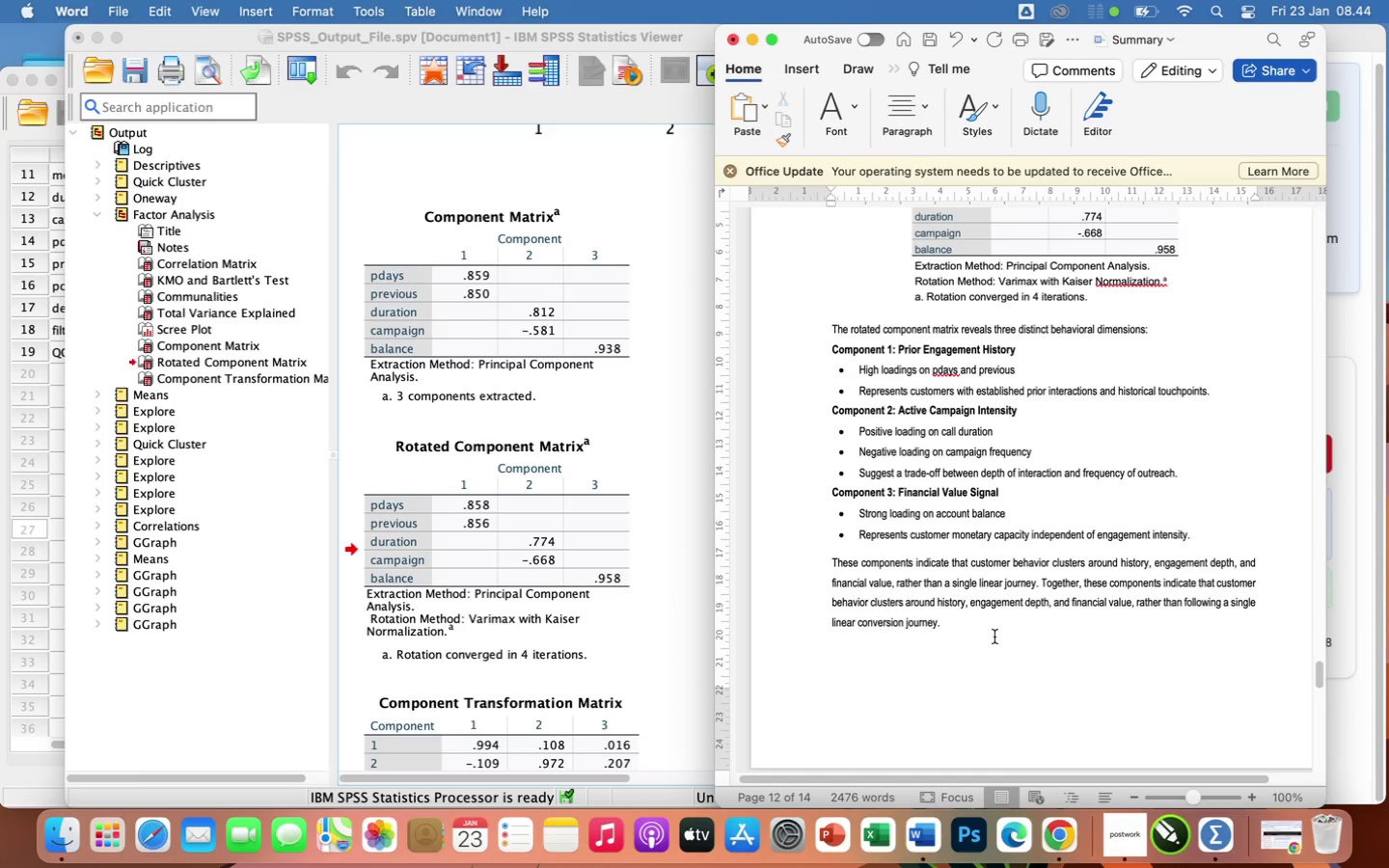 
scroll: coordinate [994, 637], scroll_direction: up, amount: 33.0
 